 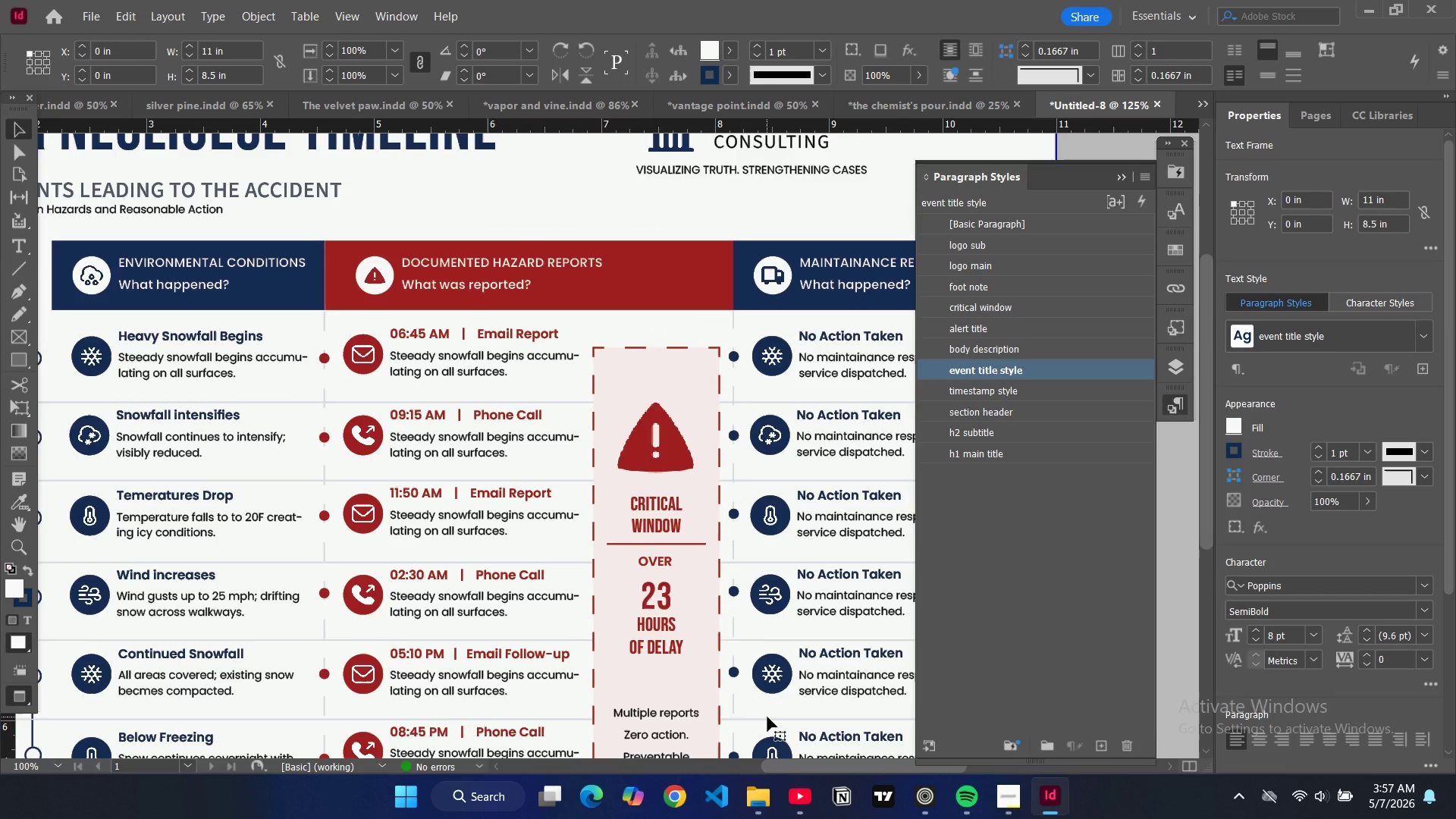 
left_click([779, 358])
 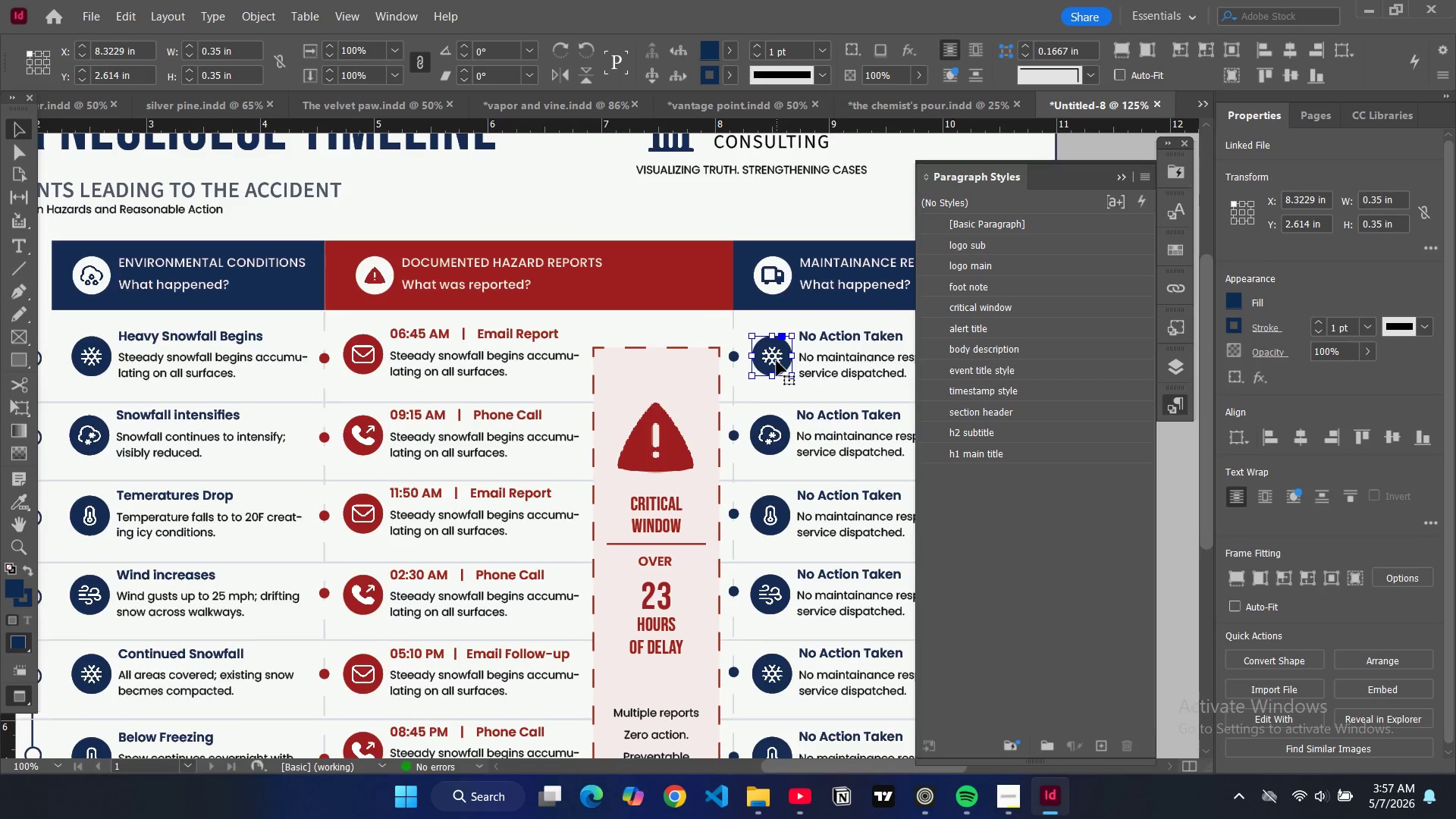 
key(Control+ControlLeft)
 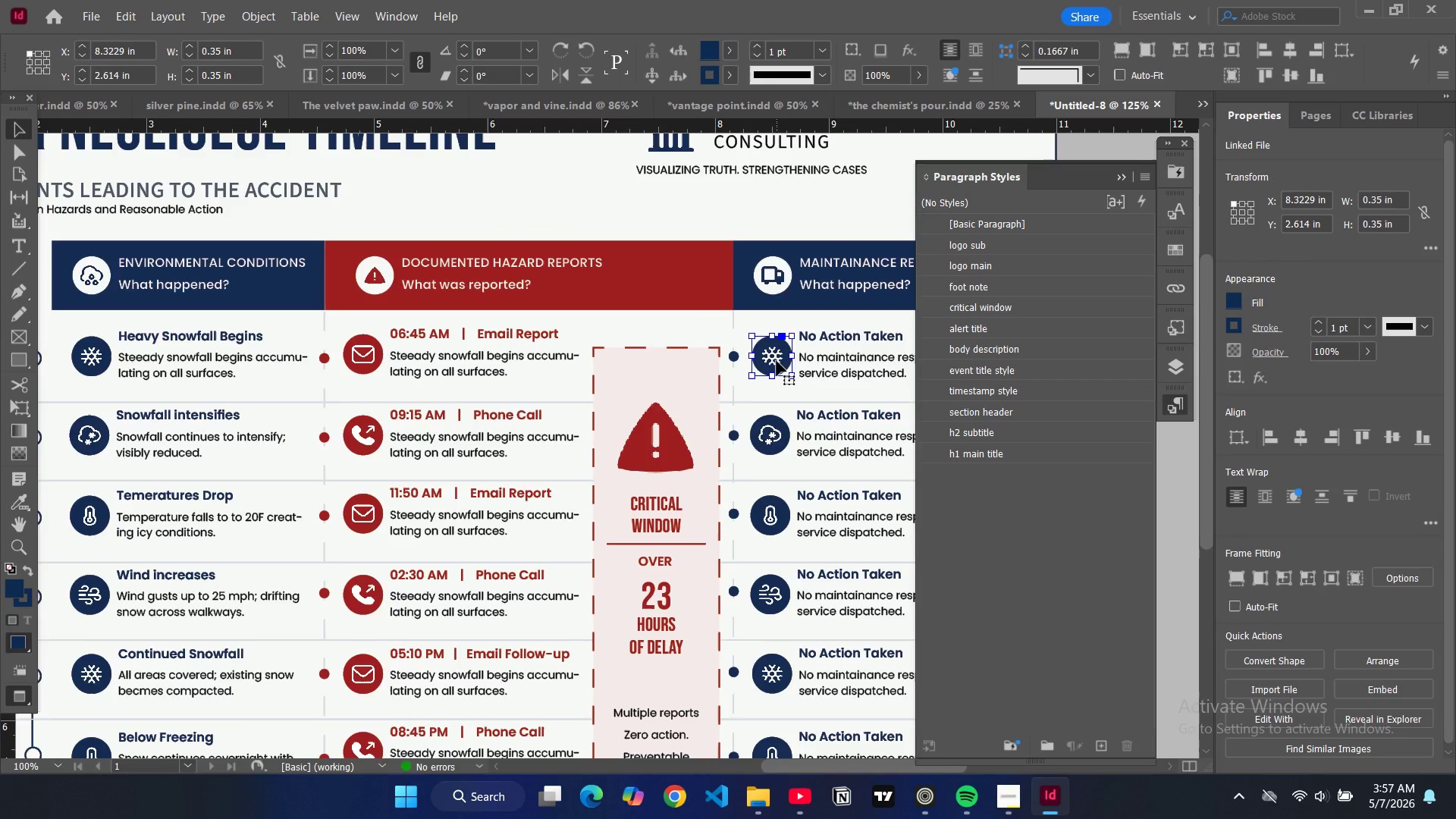 
key(Control+D)
 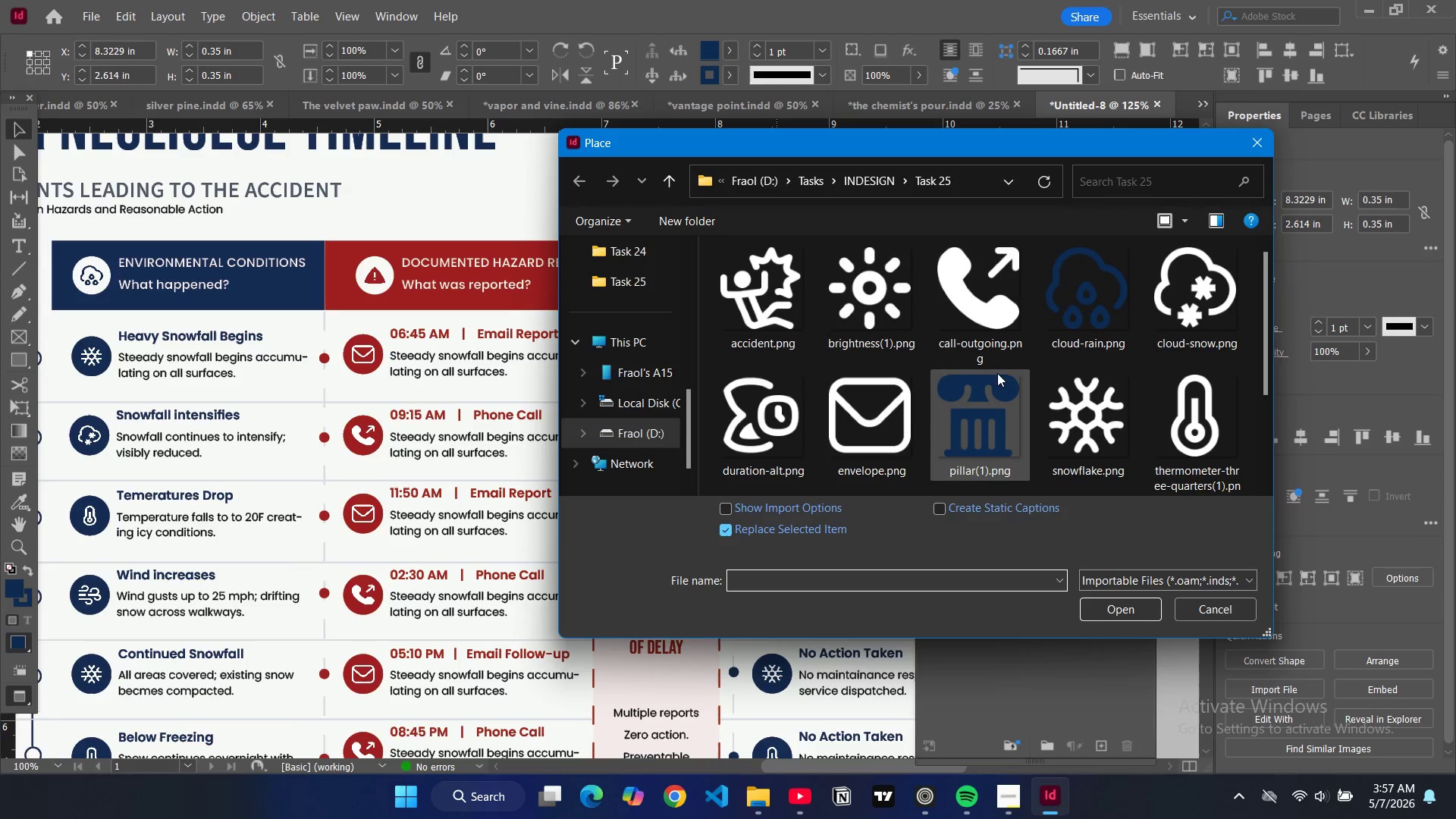 
left_click([786, 418])
 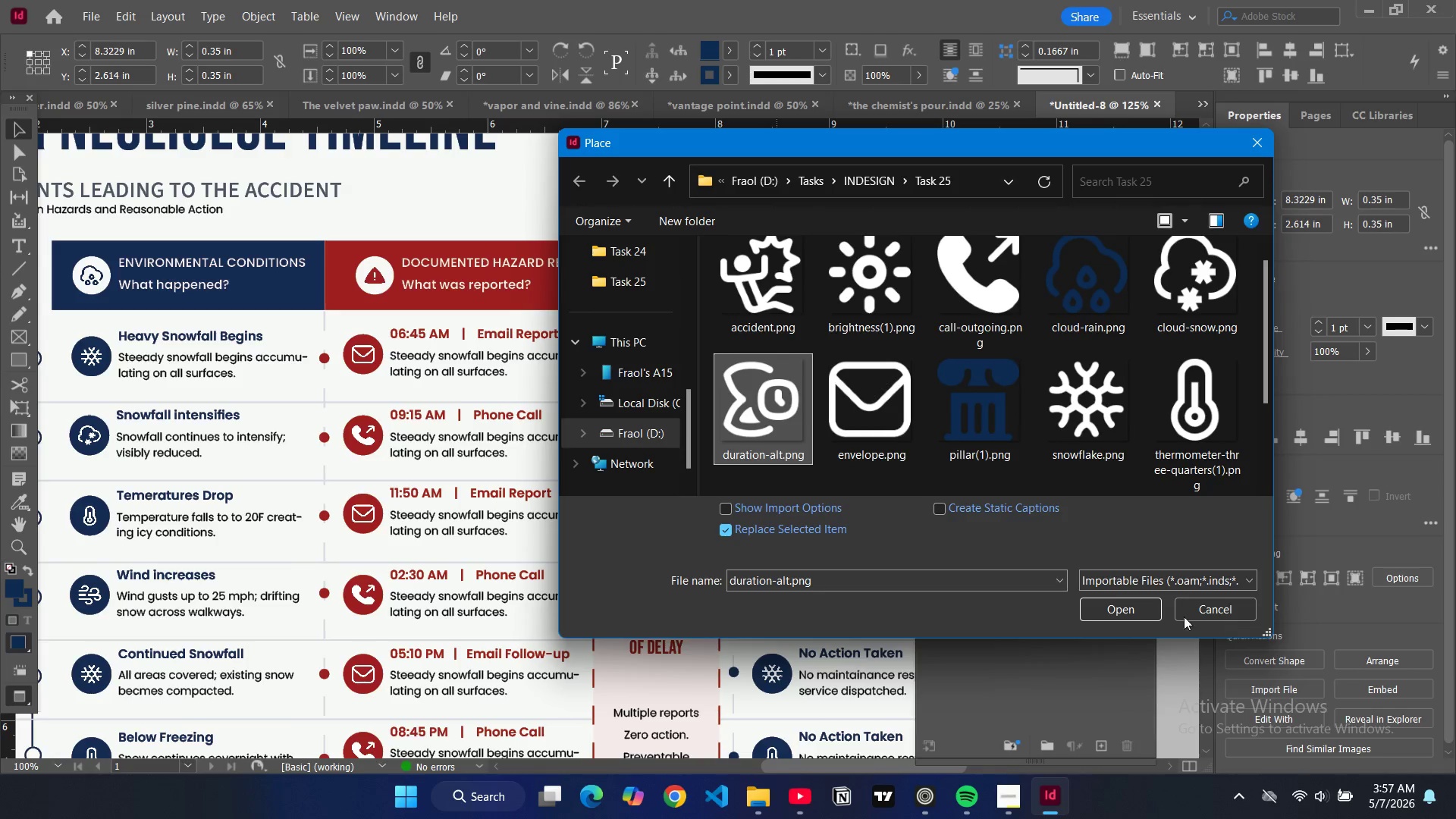 
left_click([1128, 606])
 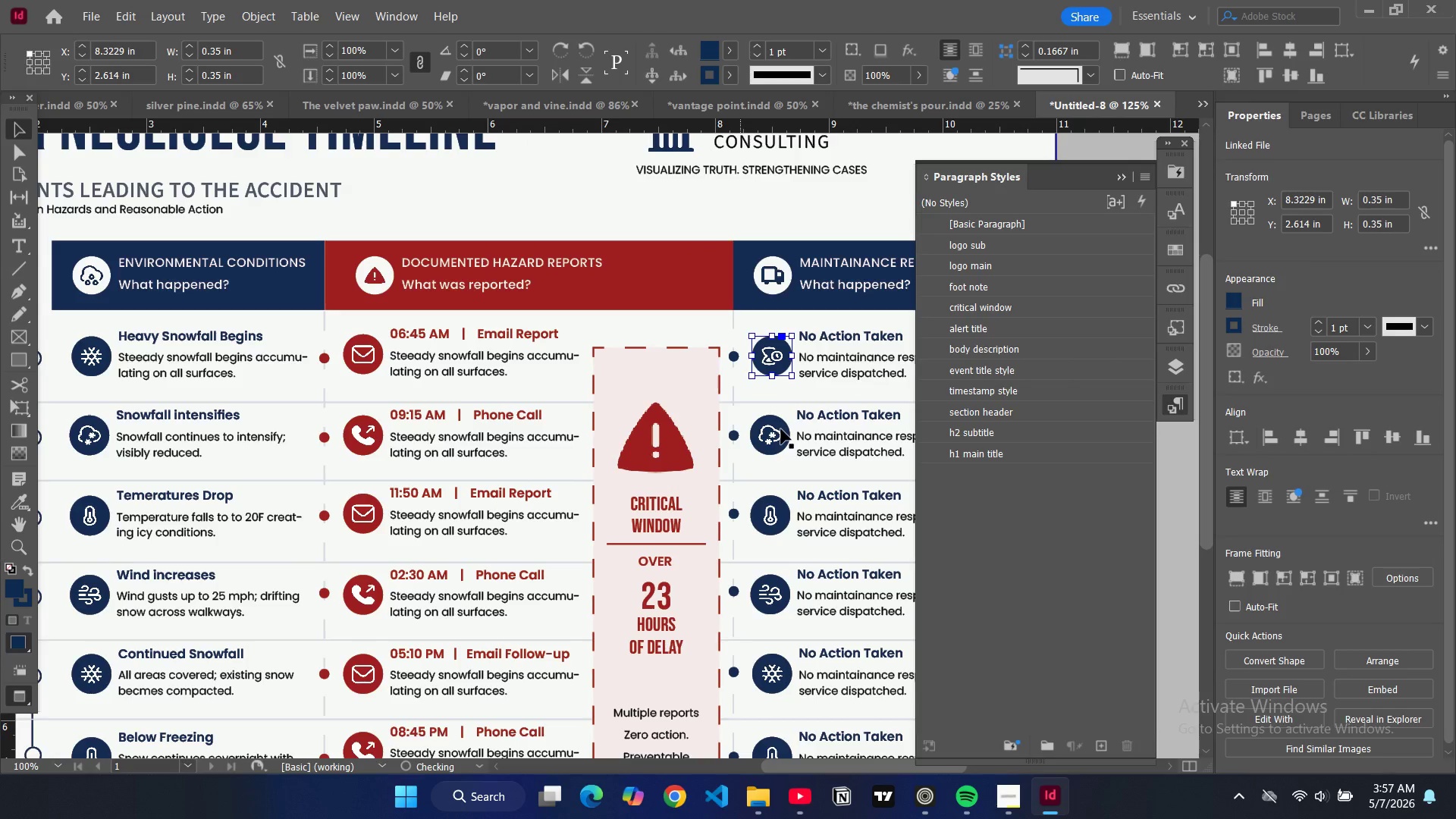 
left_click([777, 436])
 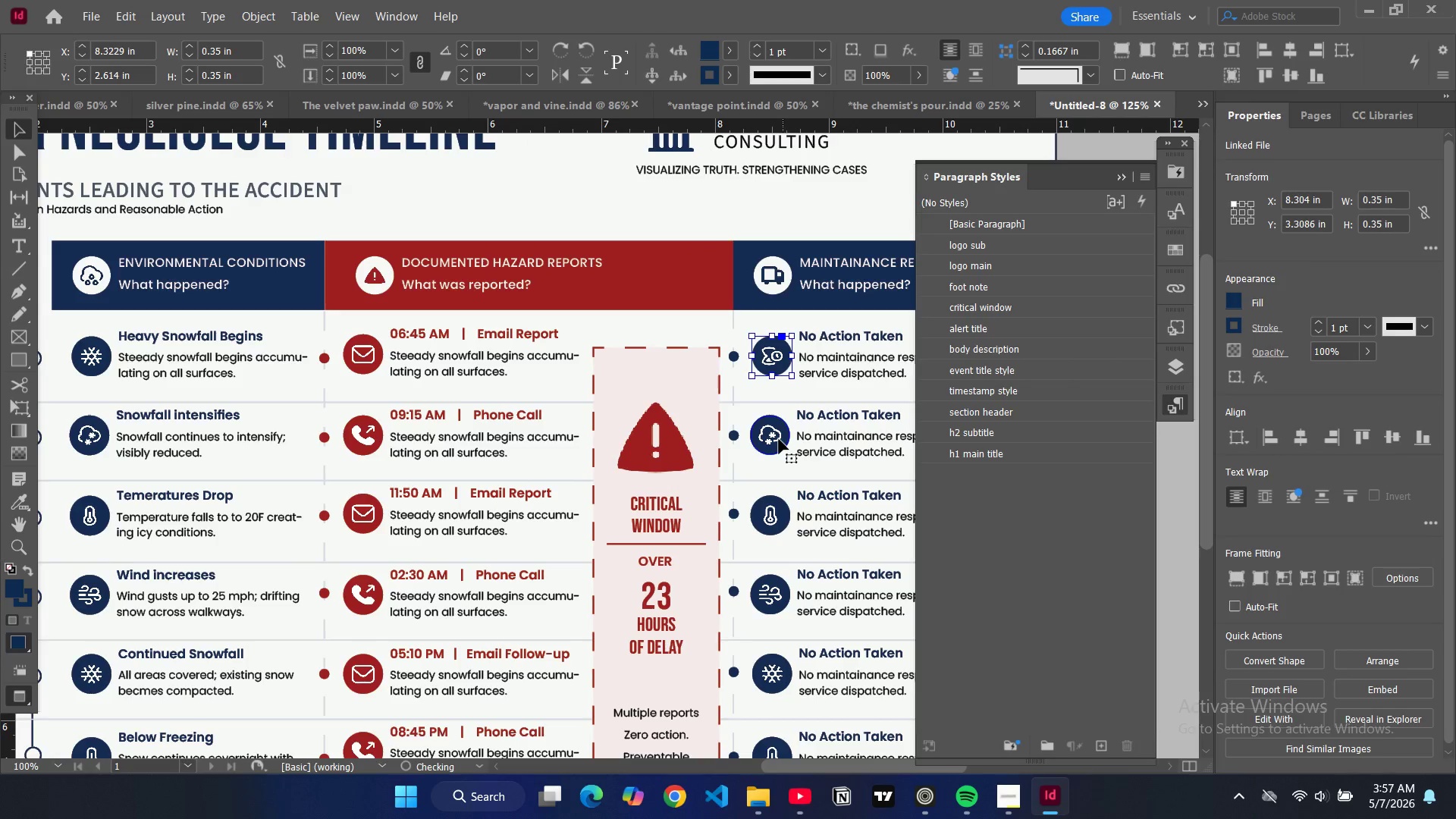 
key(Control+D)
 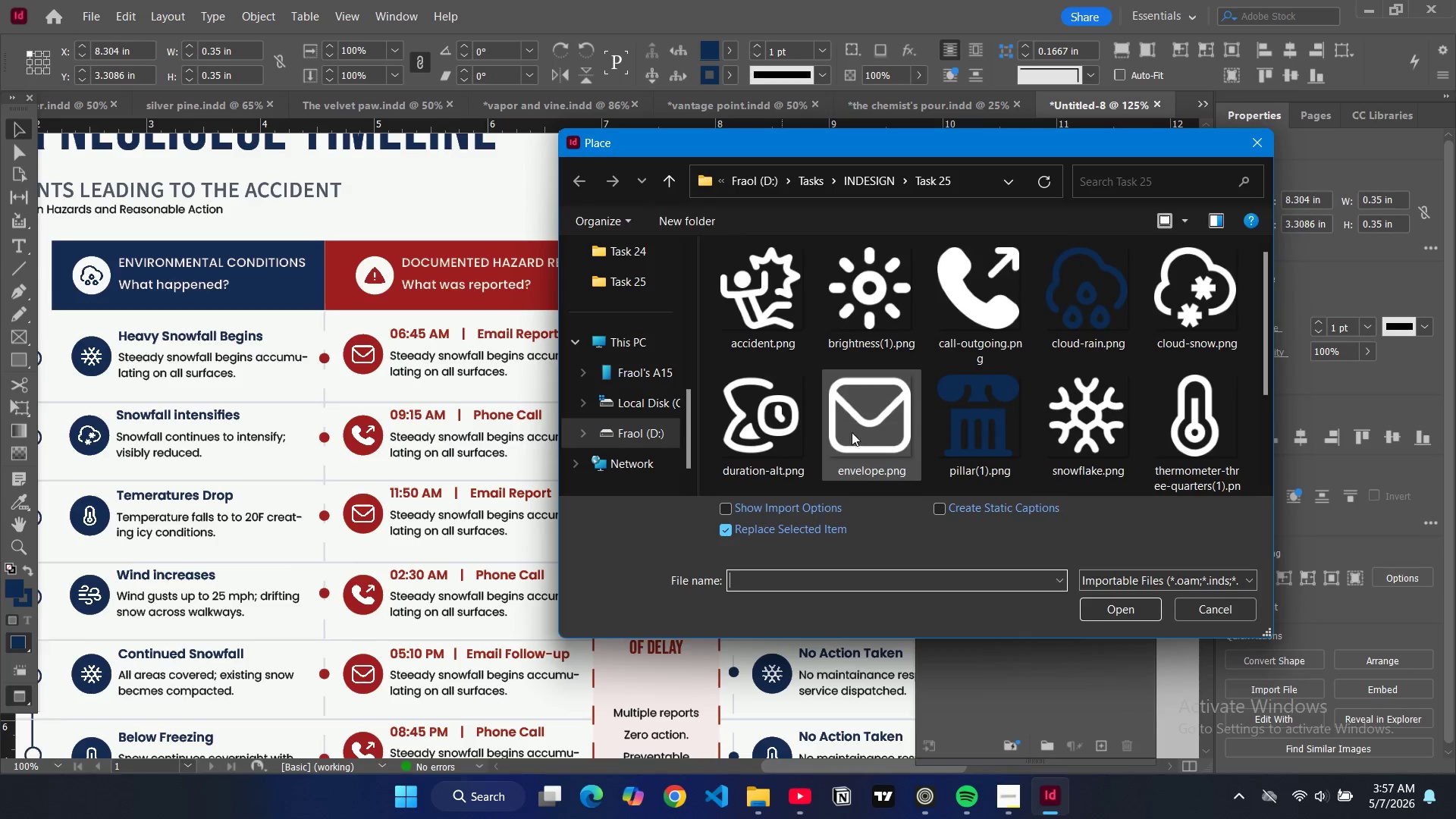 
left_click([767, 435])
 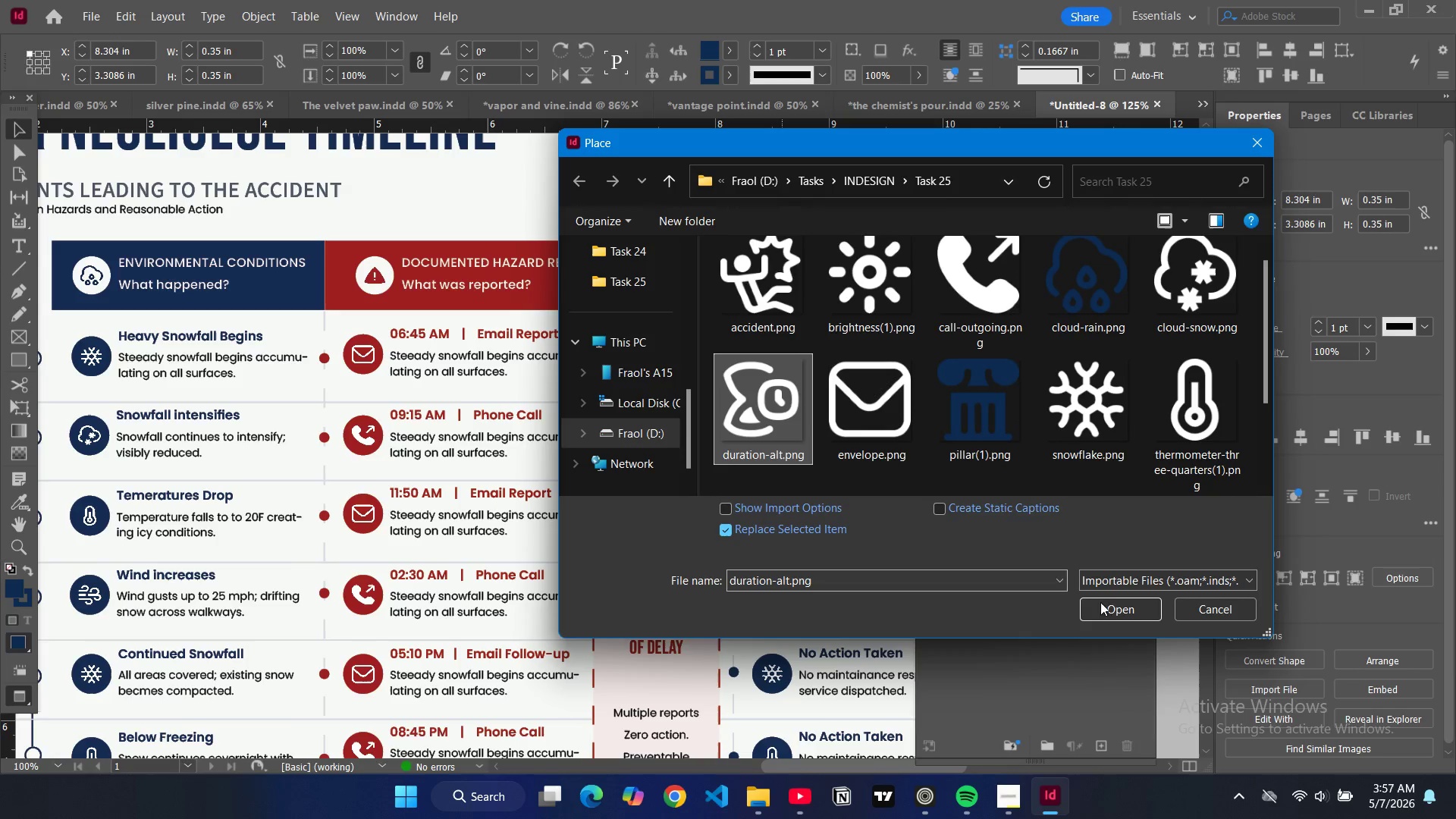 
left_click([1115, 604])
 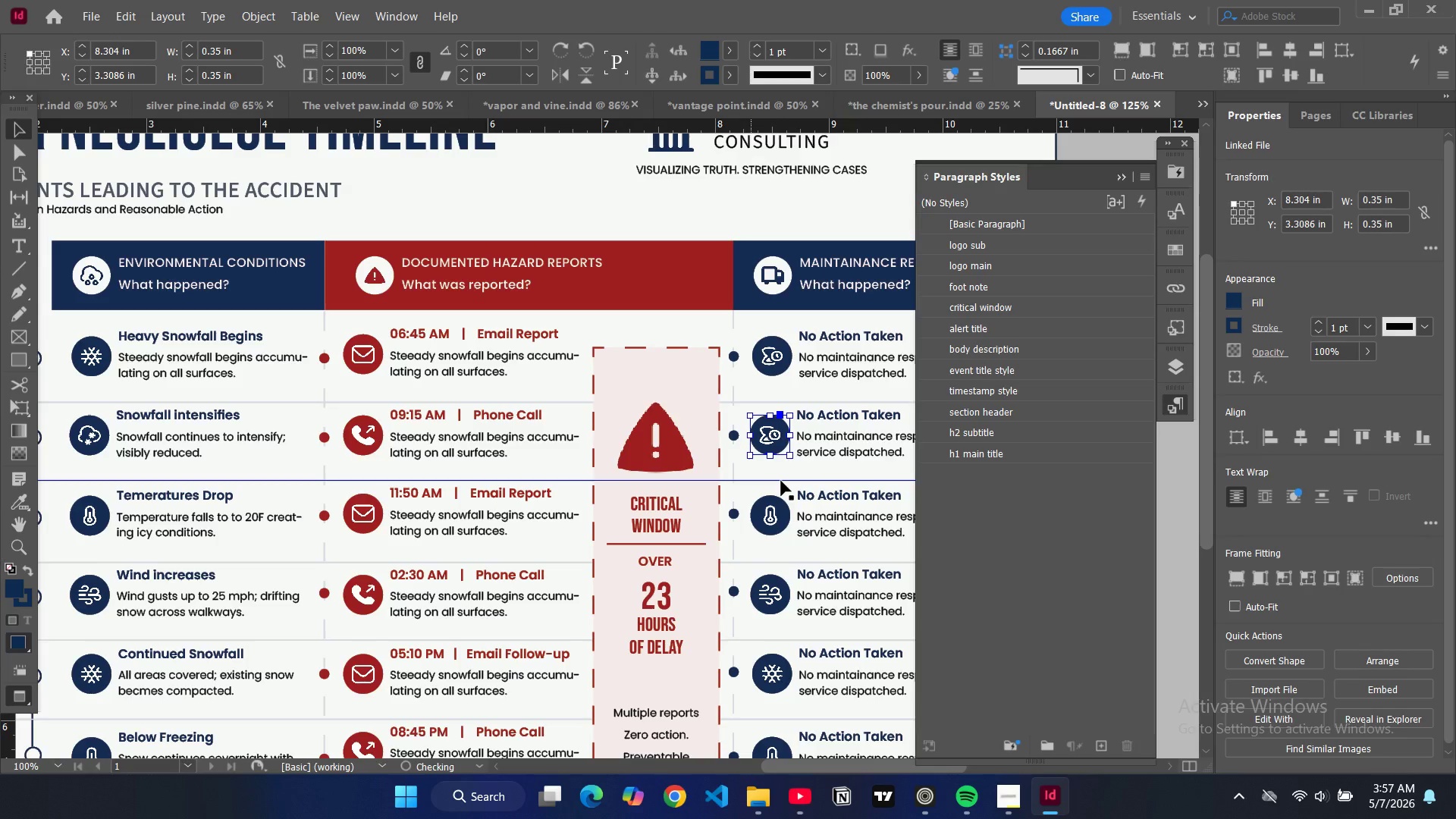 
scroll: coordinate [781, 481], scroll_direction: down, amount: 1.0
 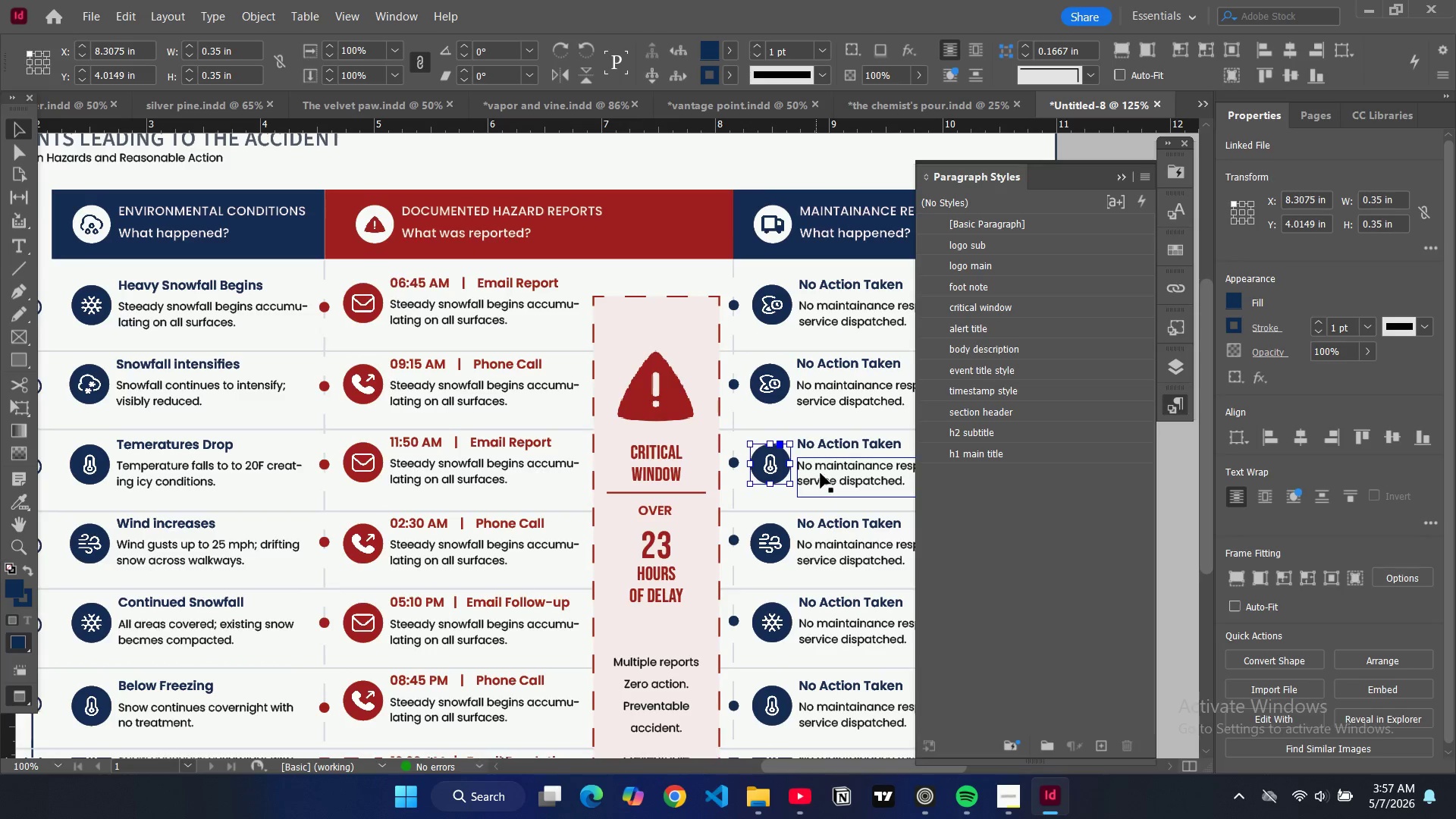 
key(Control+ControlLeft)
 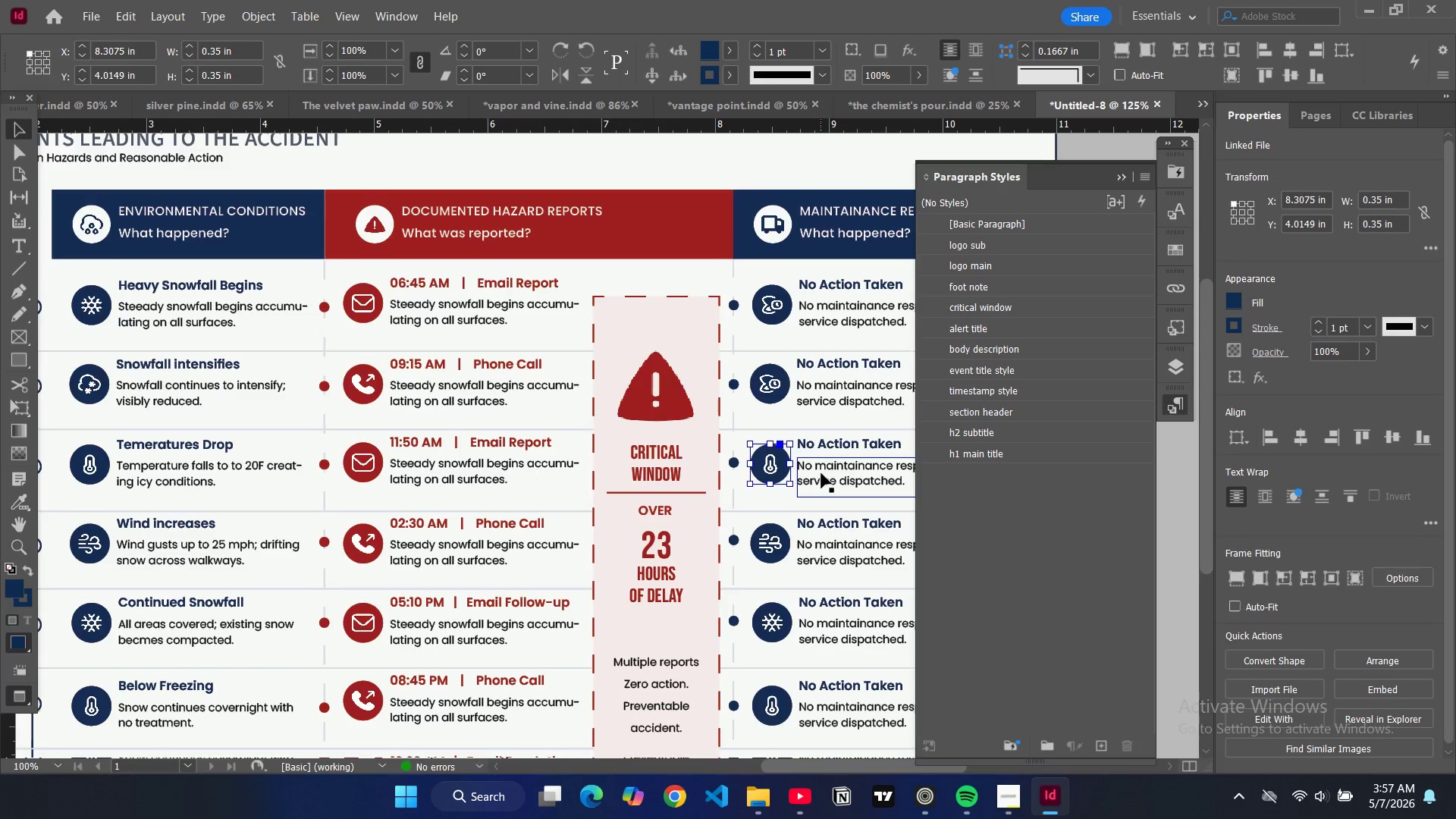 
key(Control+D)
 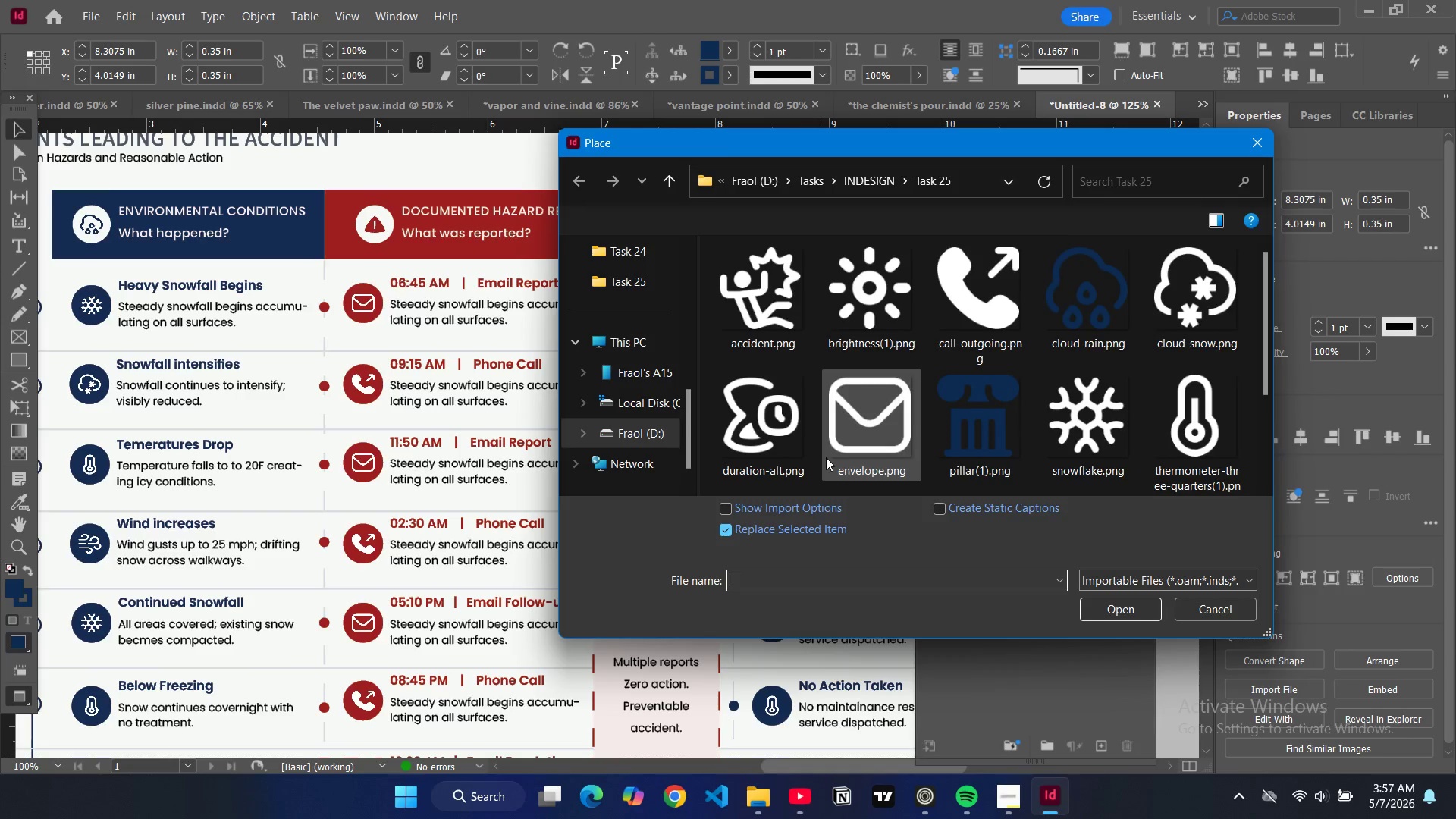 
left_click([784, 441])
 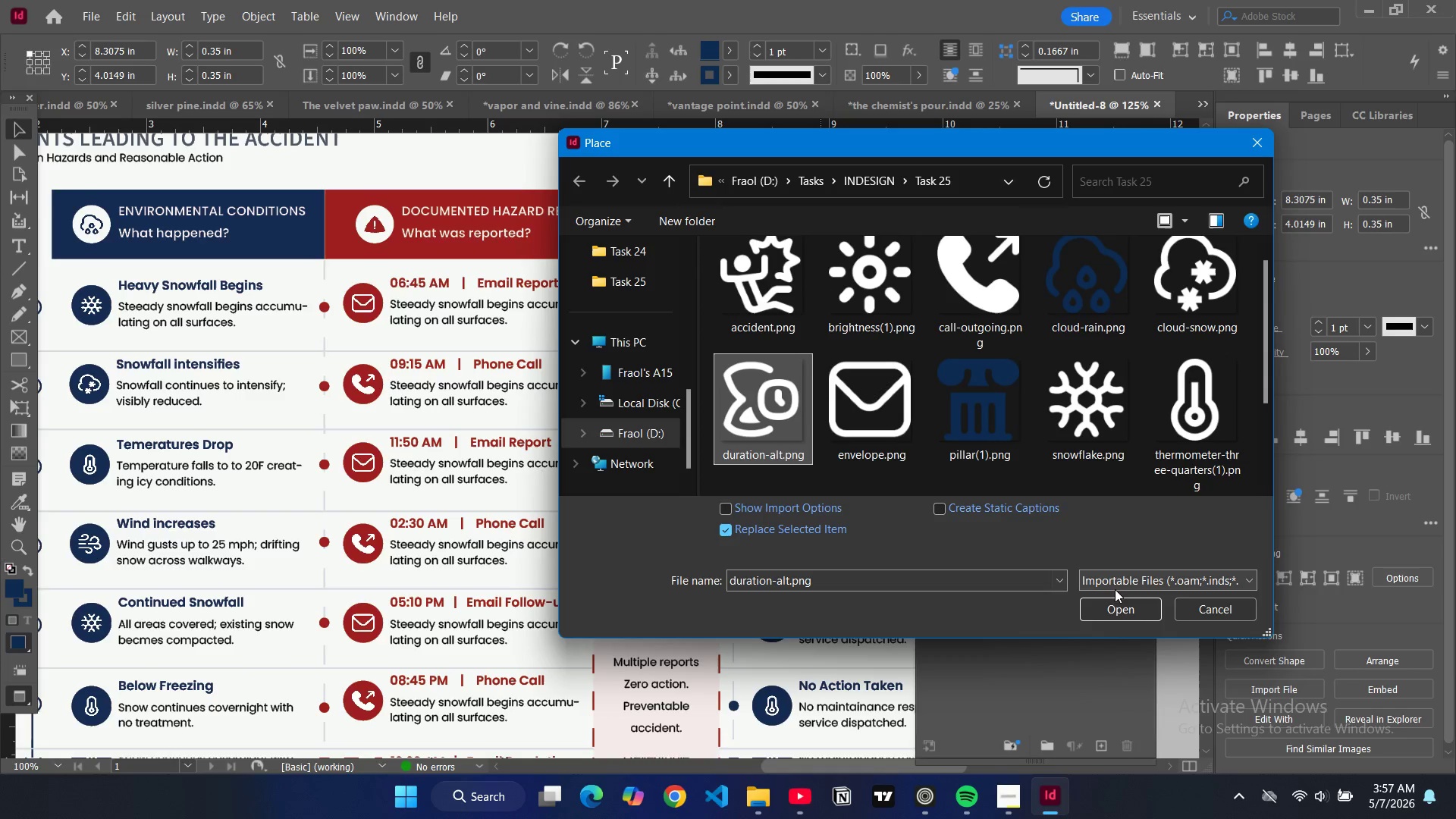 
left_click([1116, 604])
 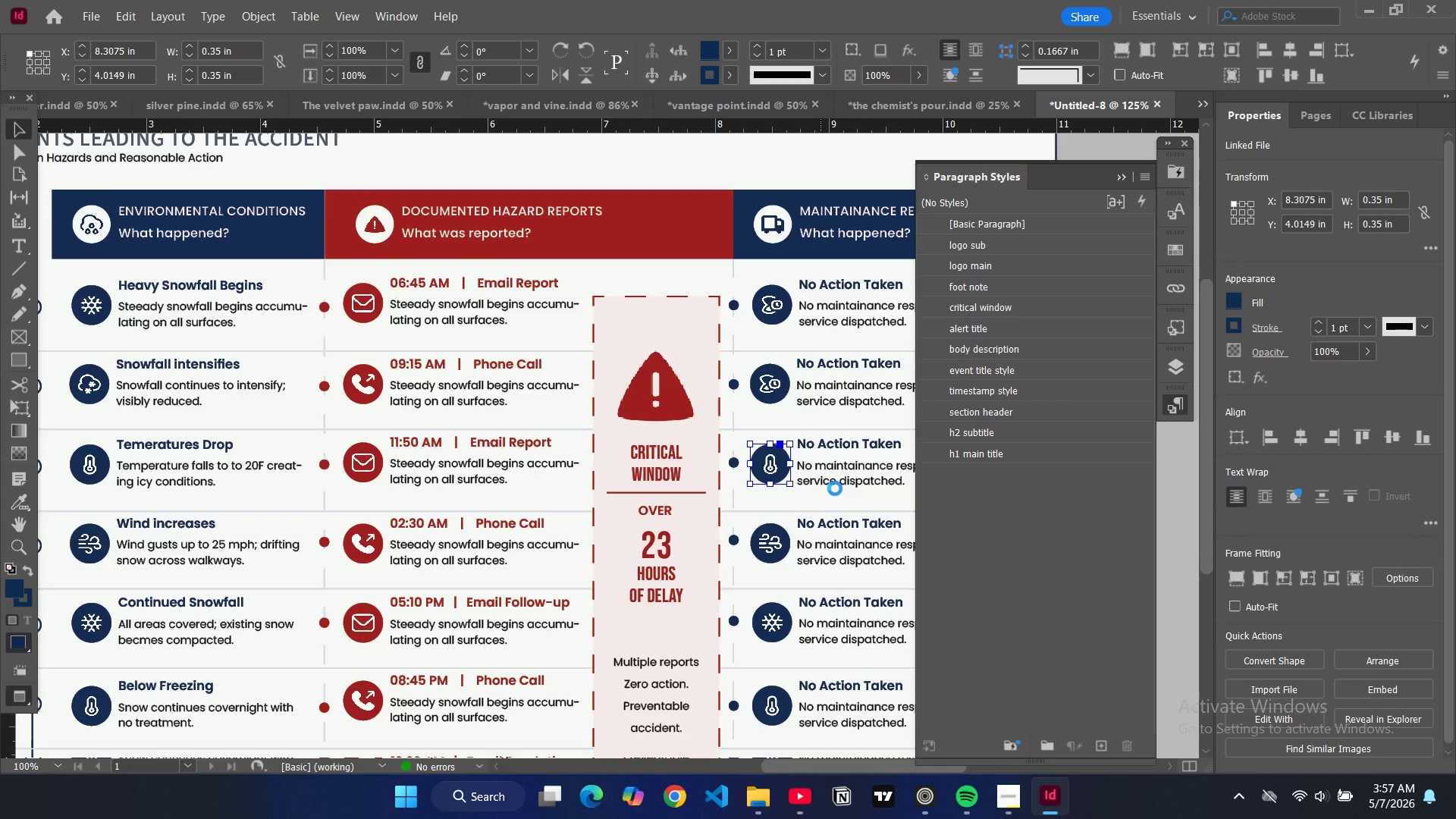 
scroll: coordinate [797, 472], scroll_direction: down, amount: 2.0
 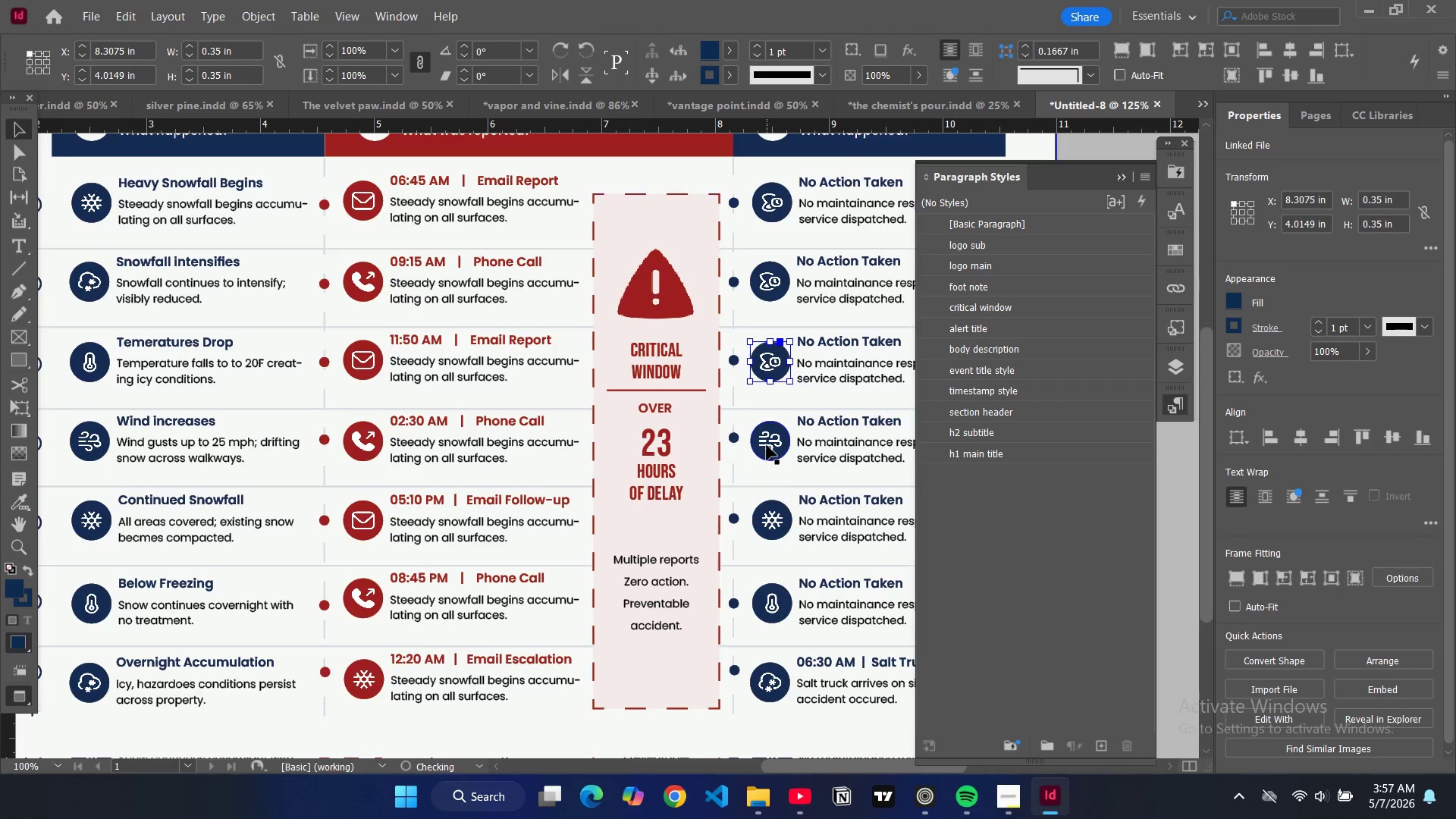 
left_click([767, 445])
 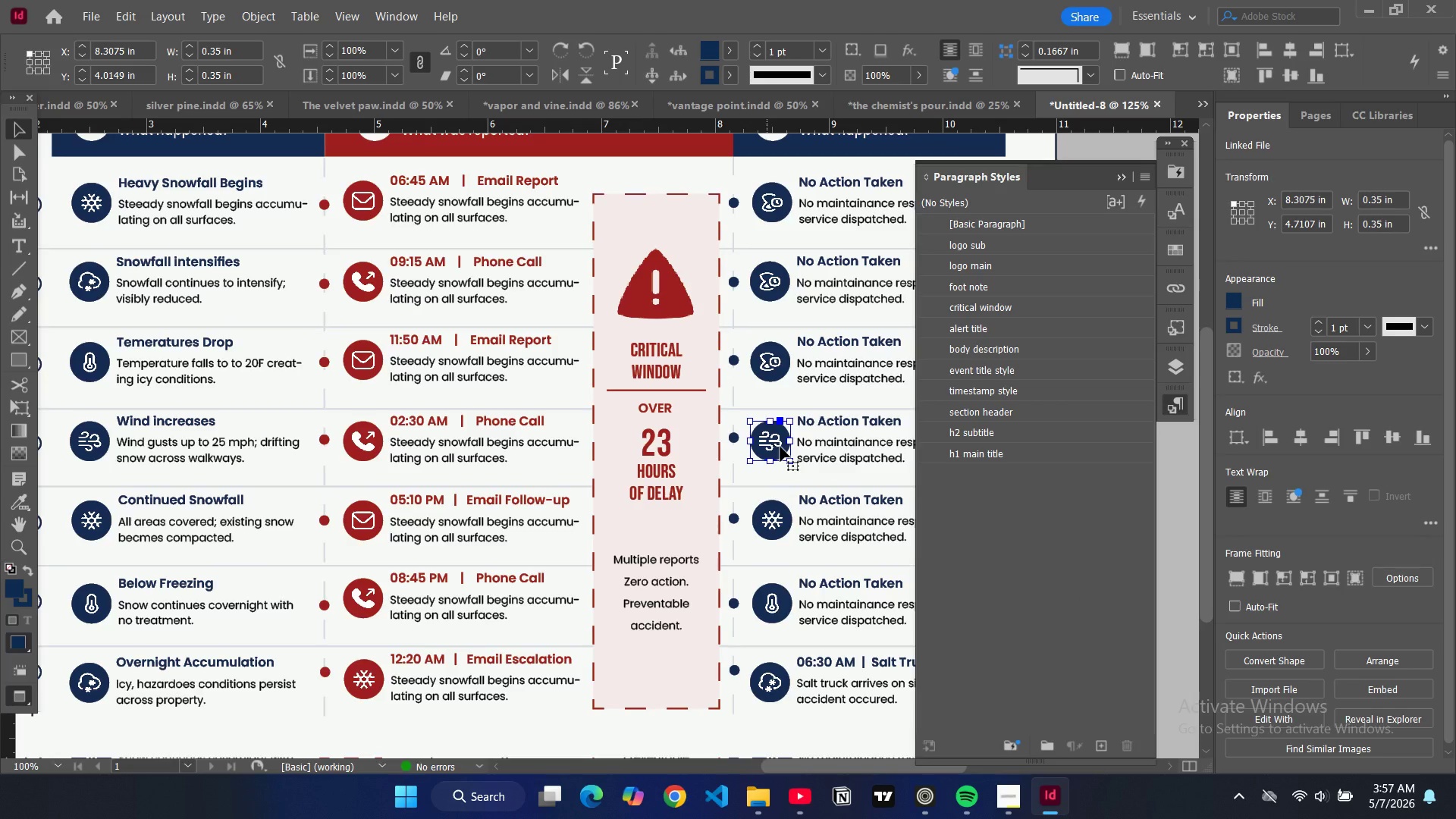 
key(Control+D)
 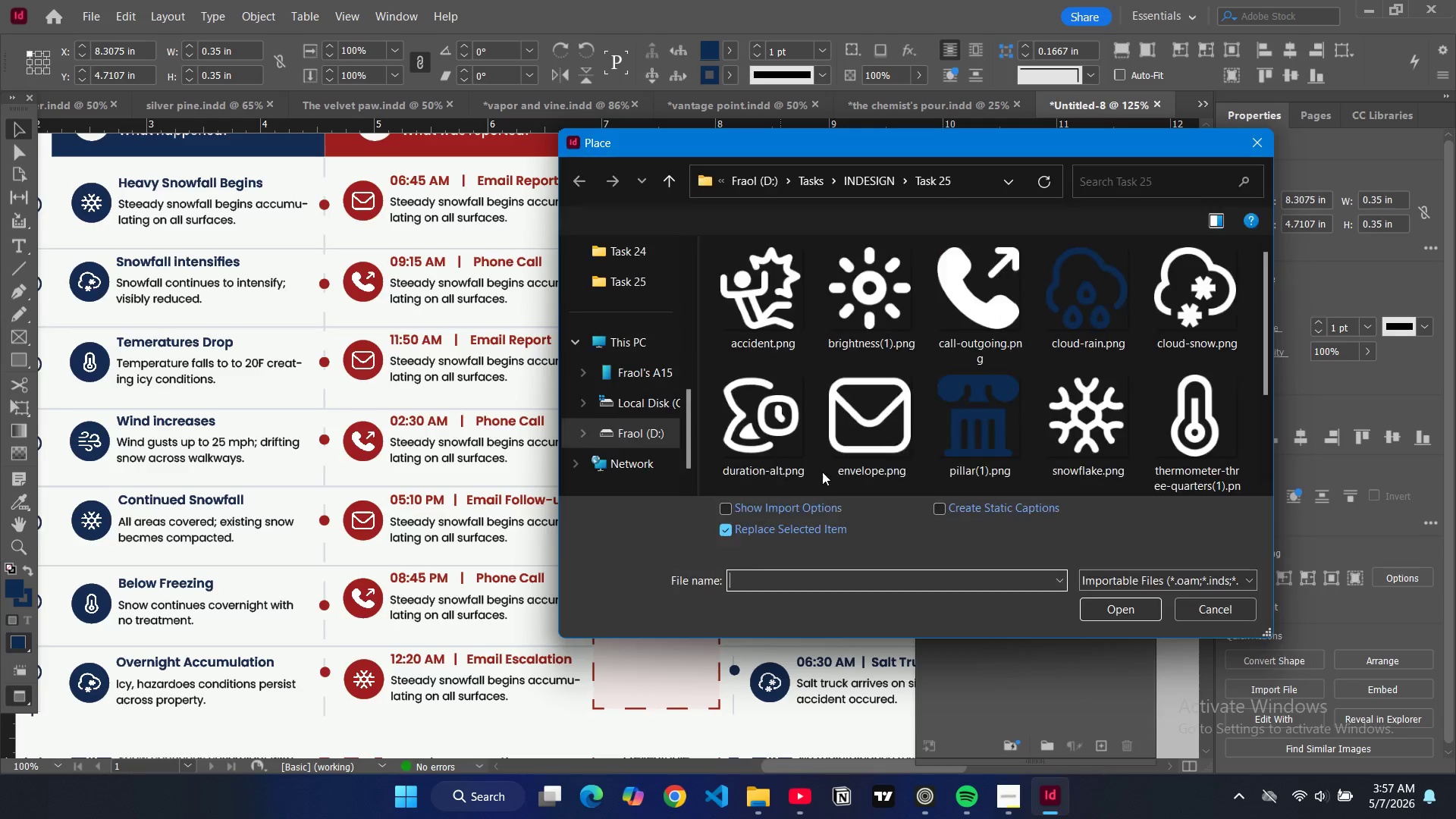 
left_click([783, 444])
 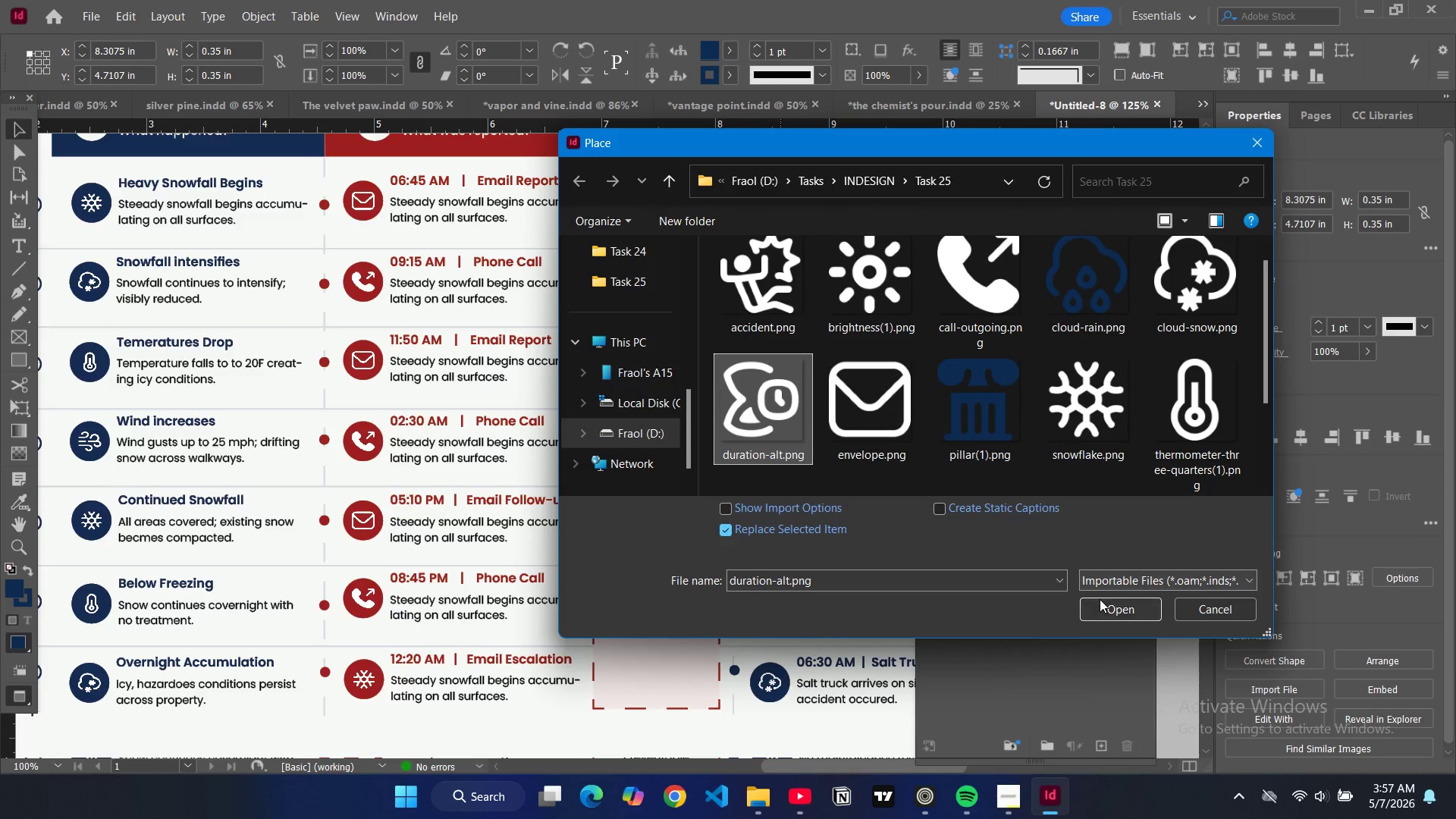 
left_click([1100, 600])
 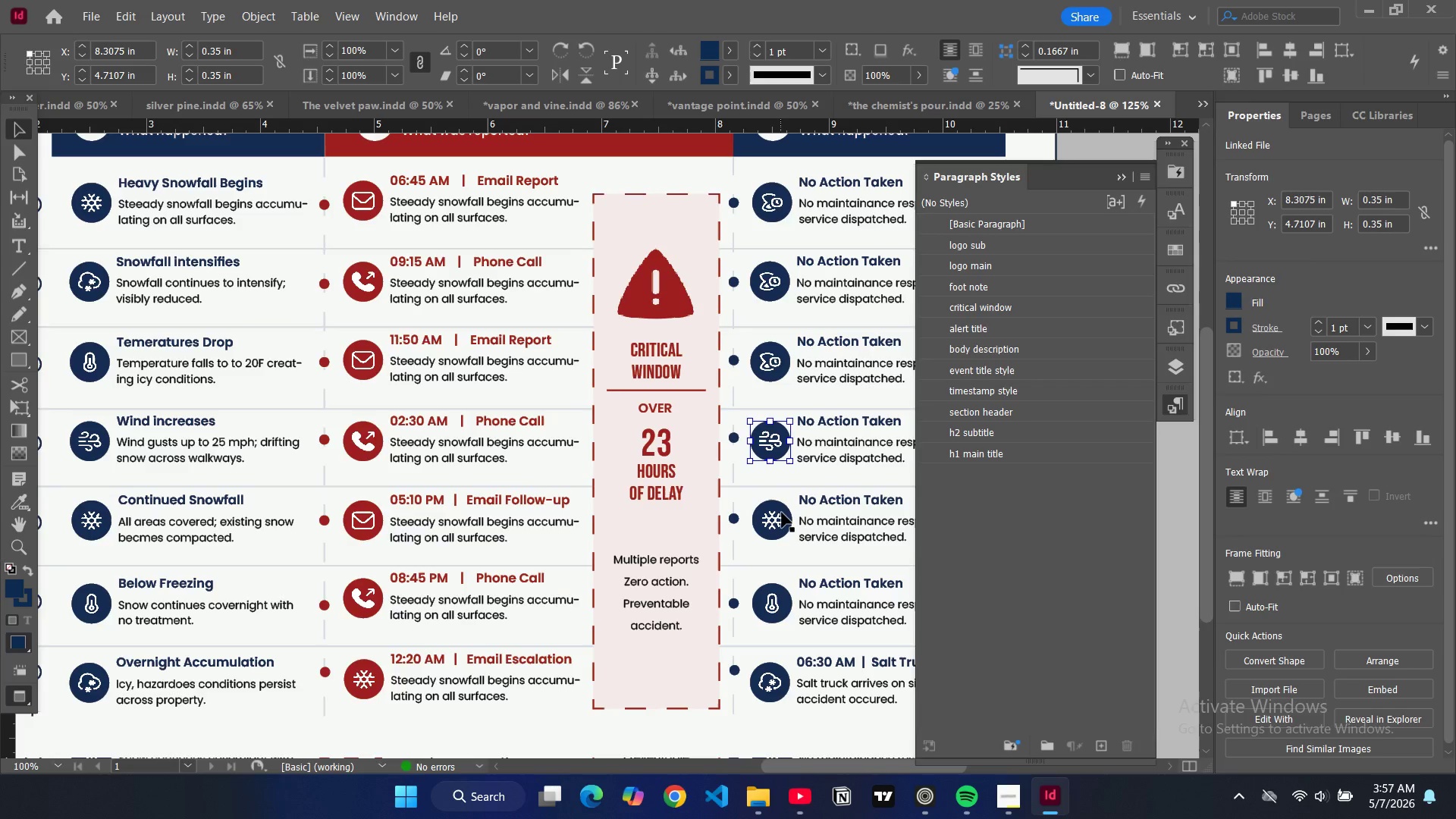 
left_click([782, 517])
 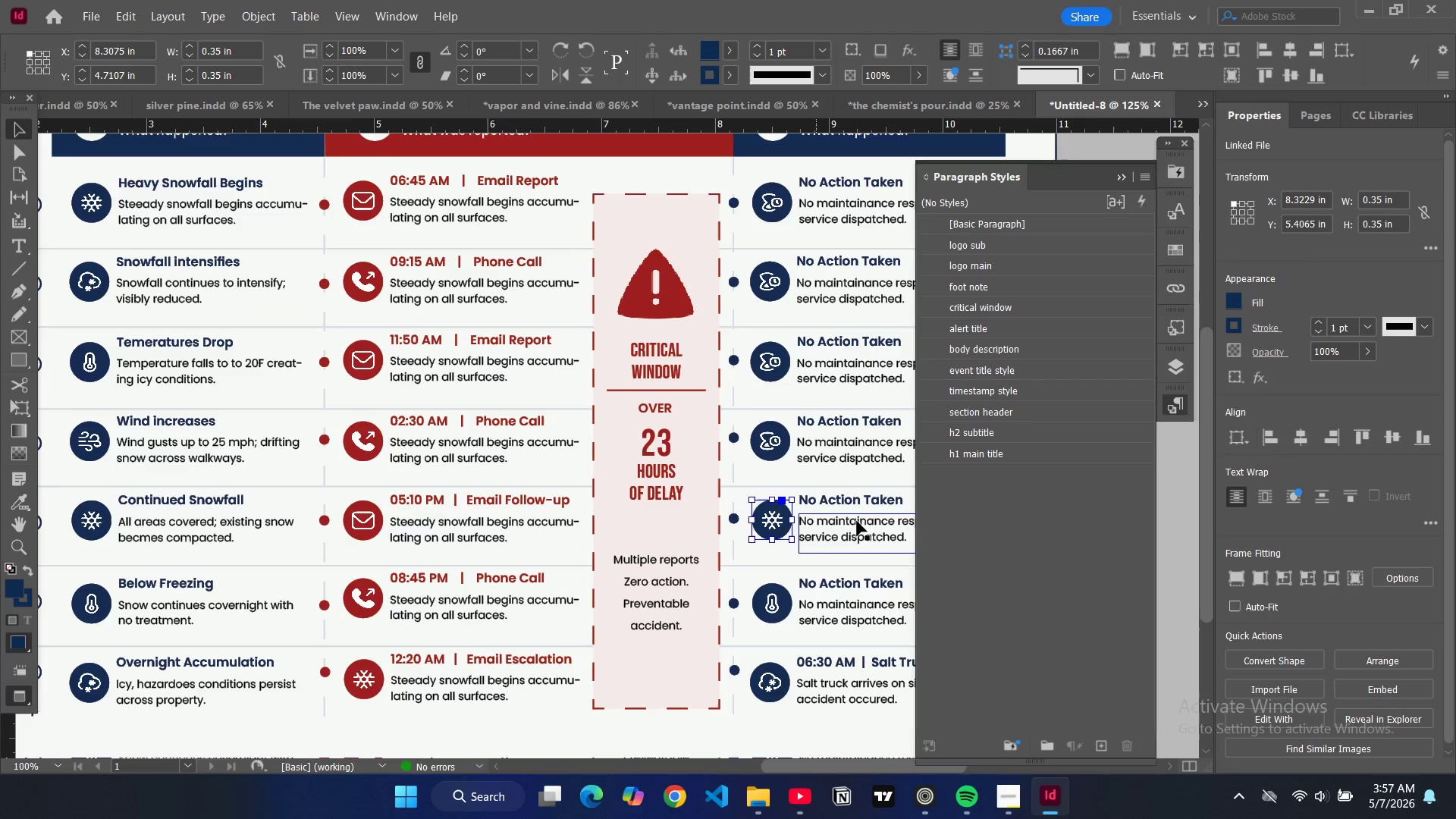 
key(Control+D)
 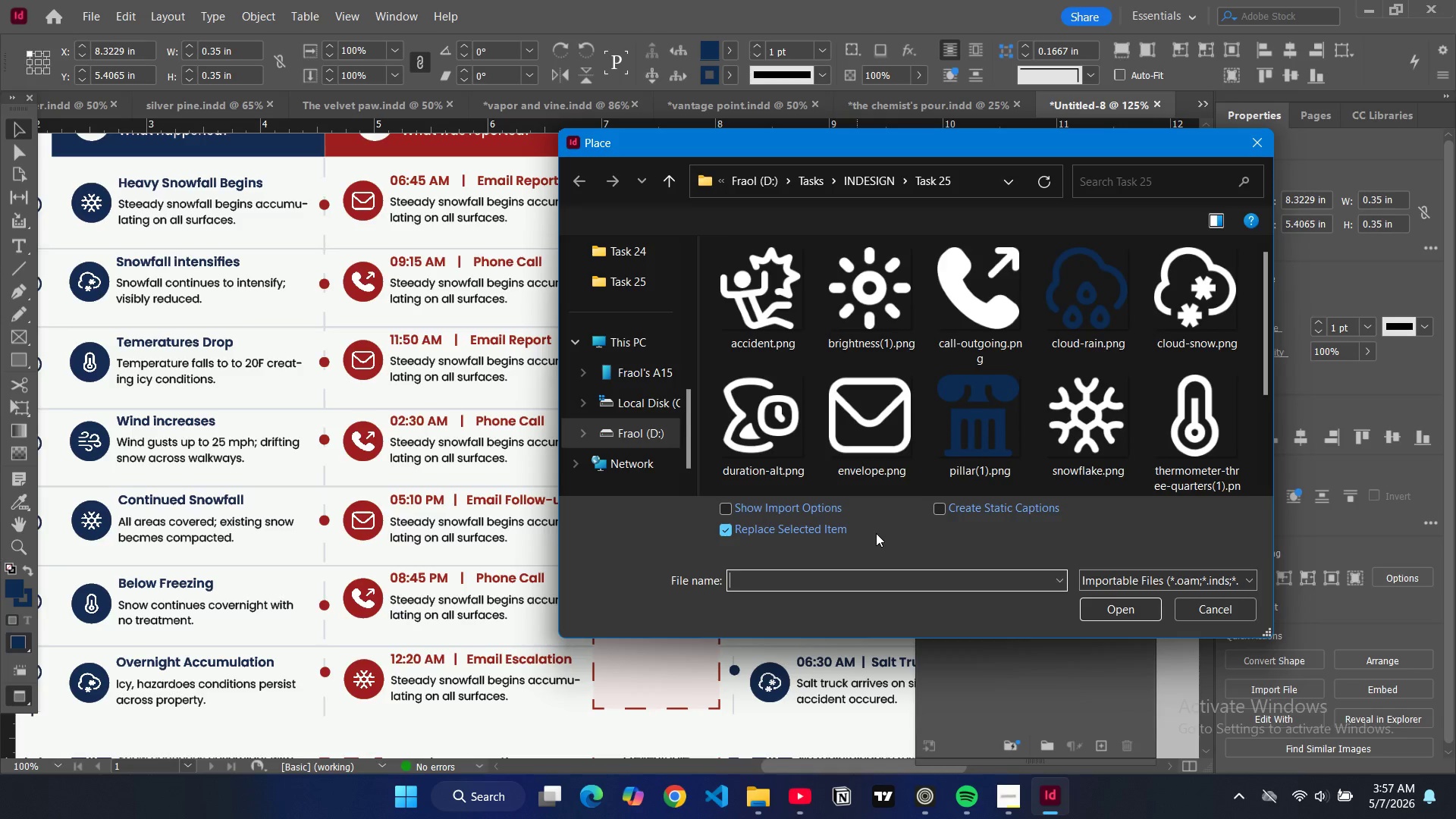 
left_click([769, 460])
 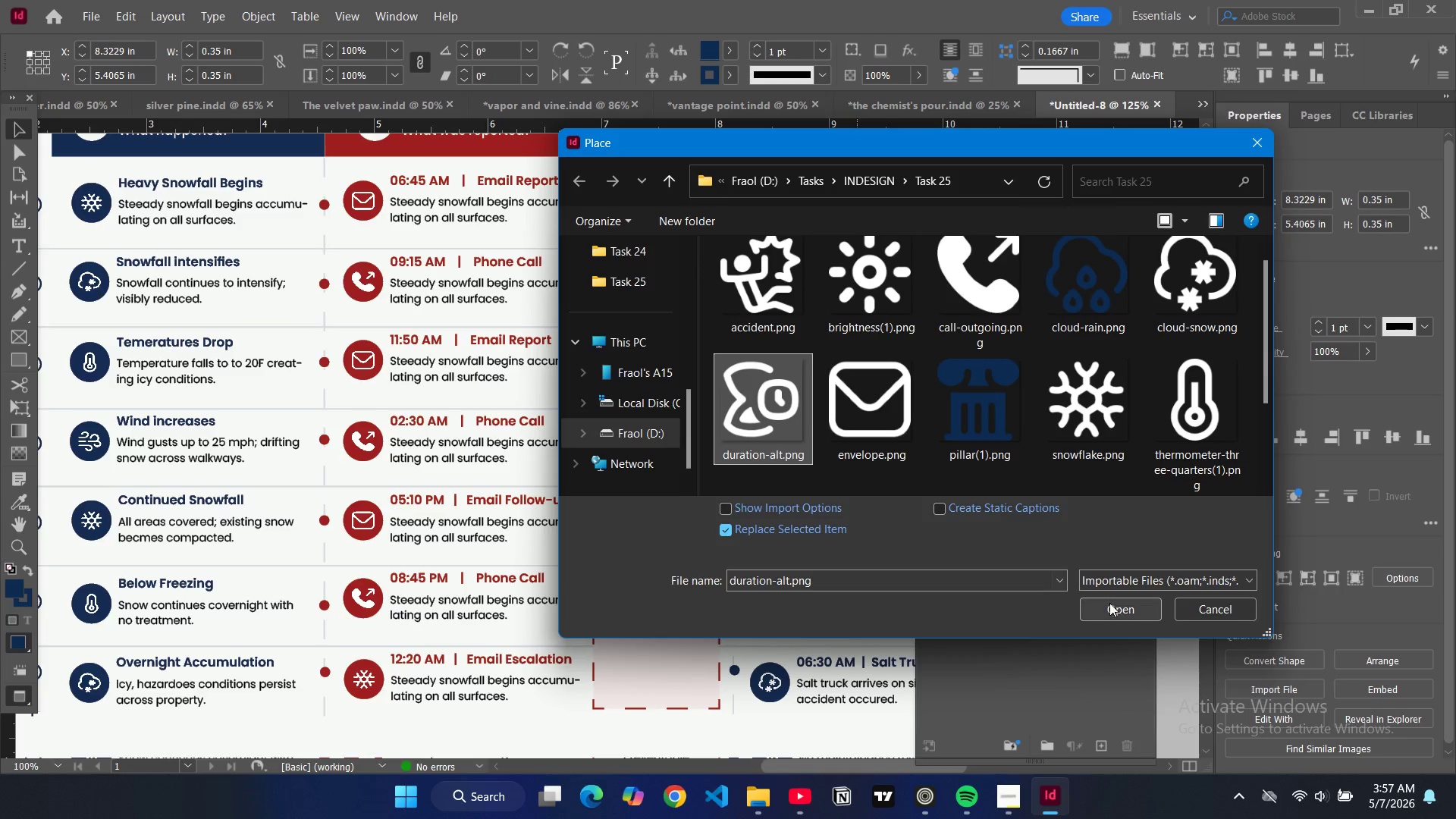 
left_click([1109, 603])
 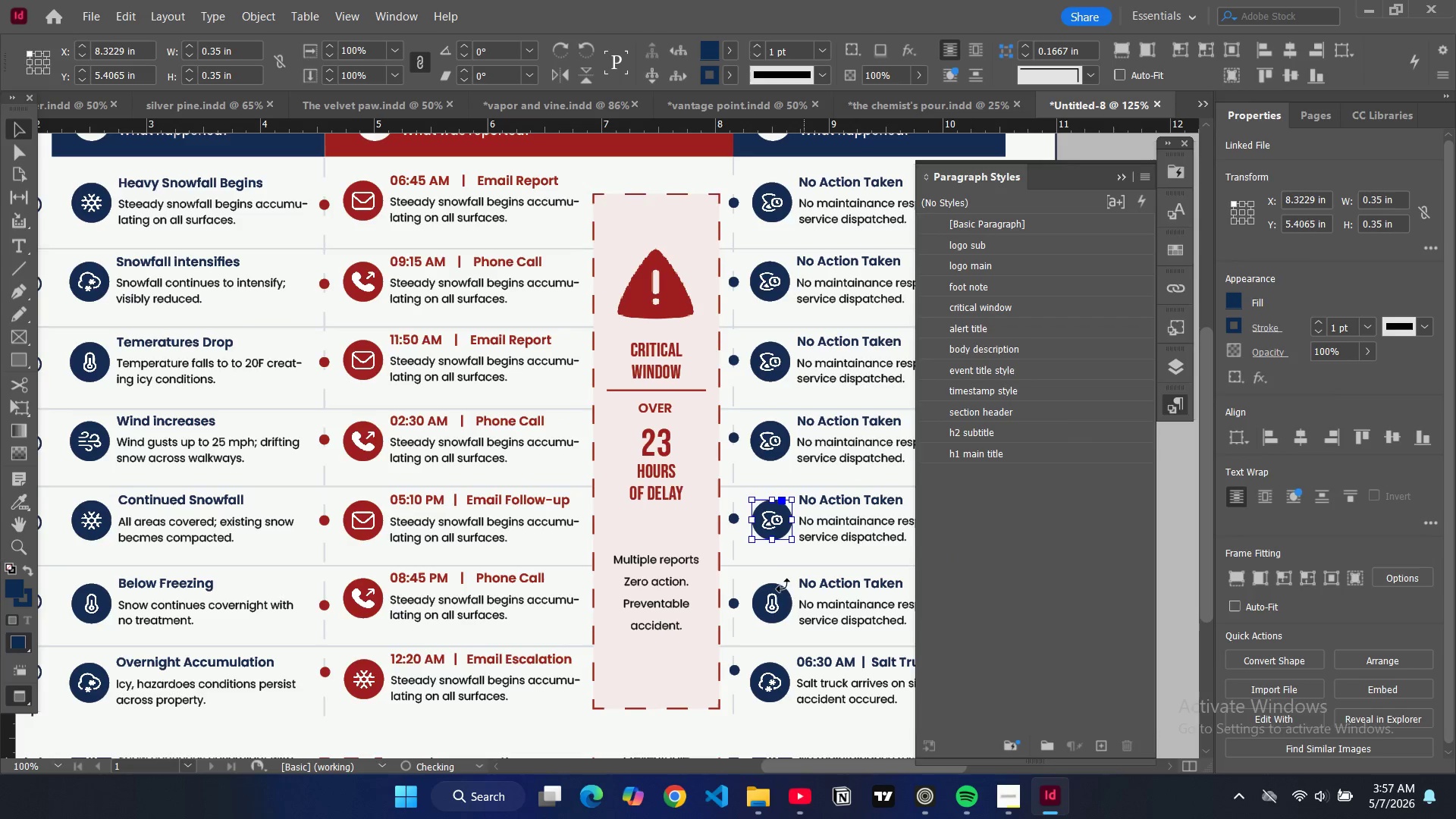 
left_click([783, 595])
 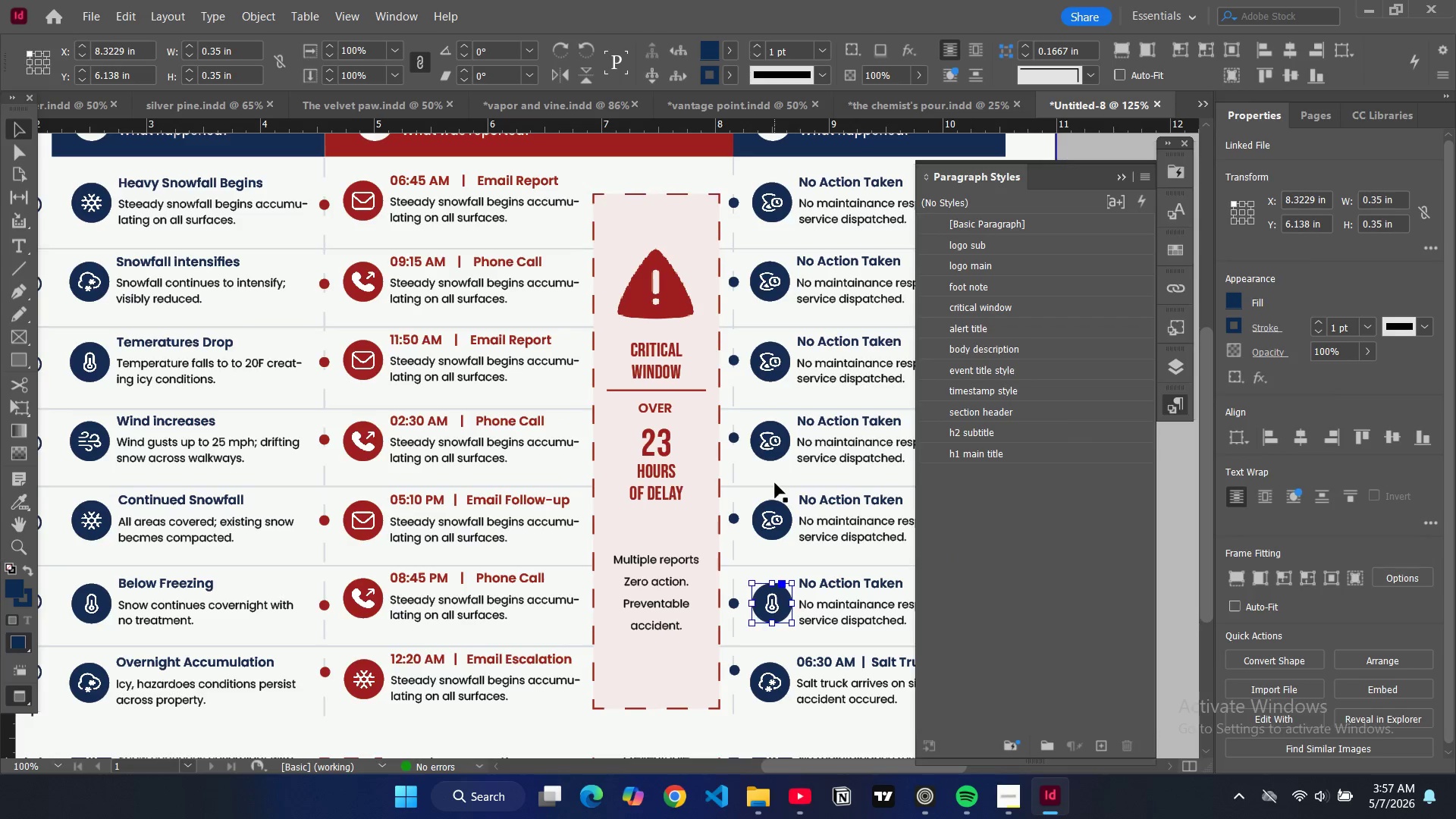 
key(Control+D)
 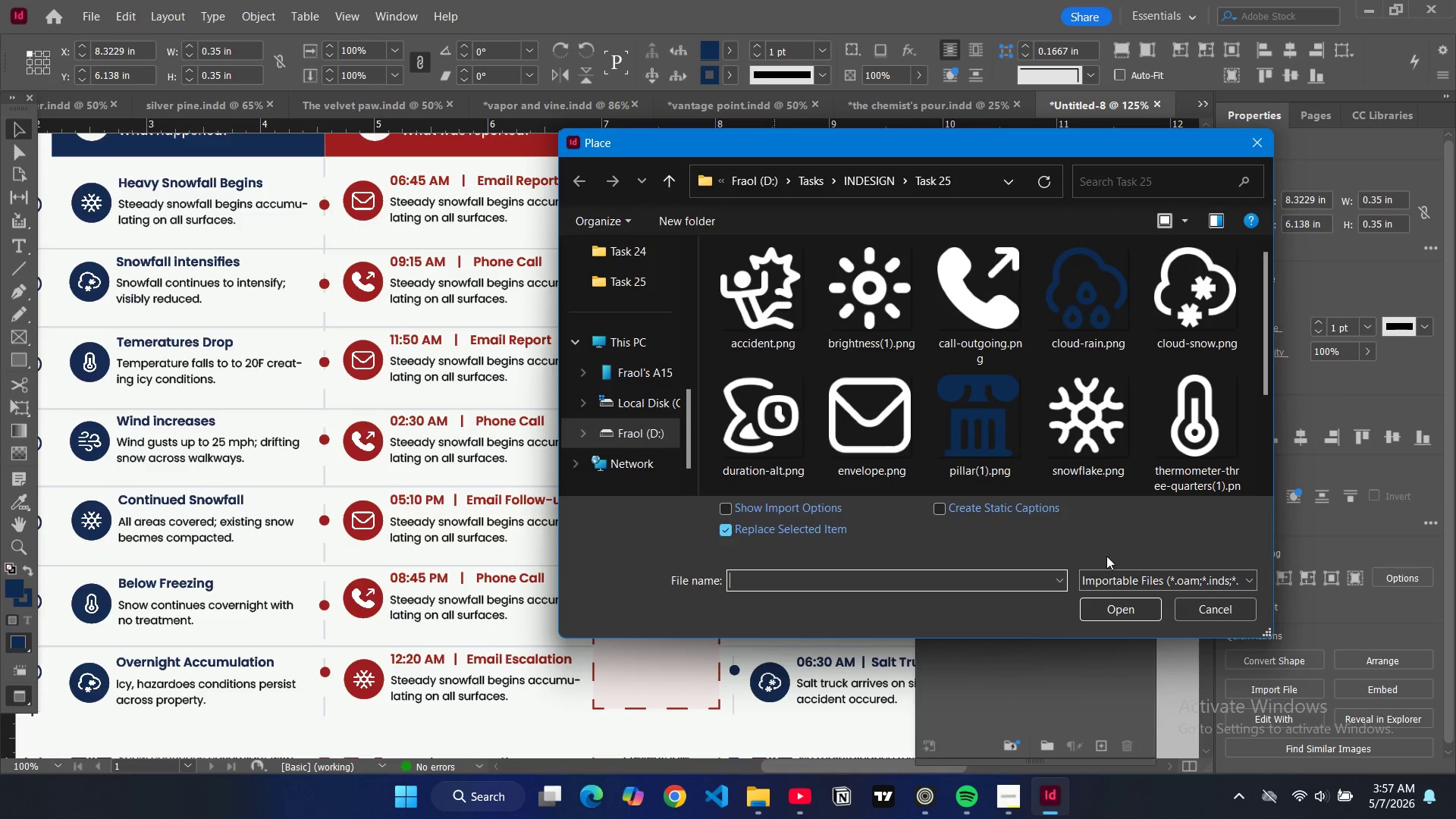 
left_click([742, 409])
 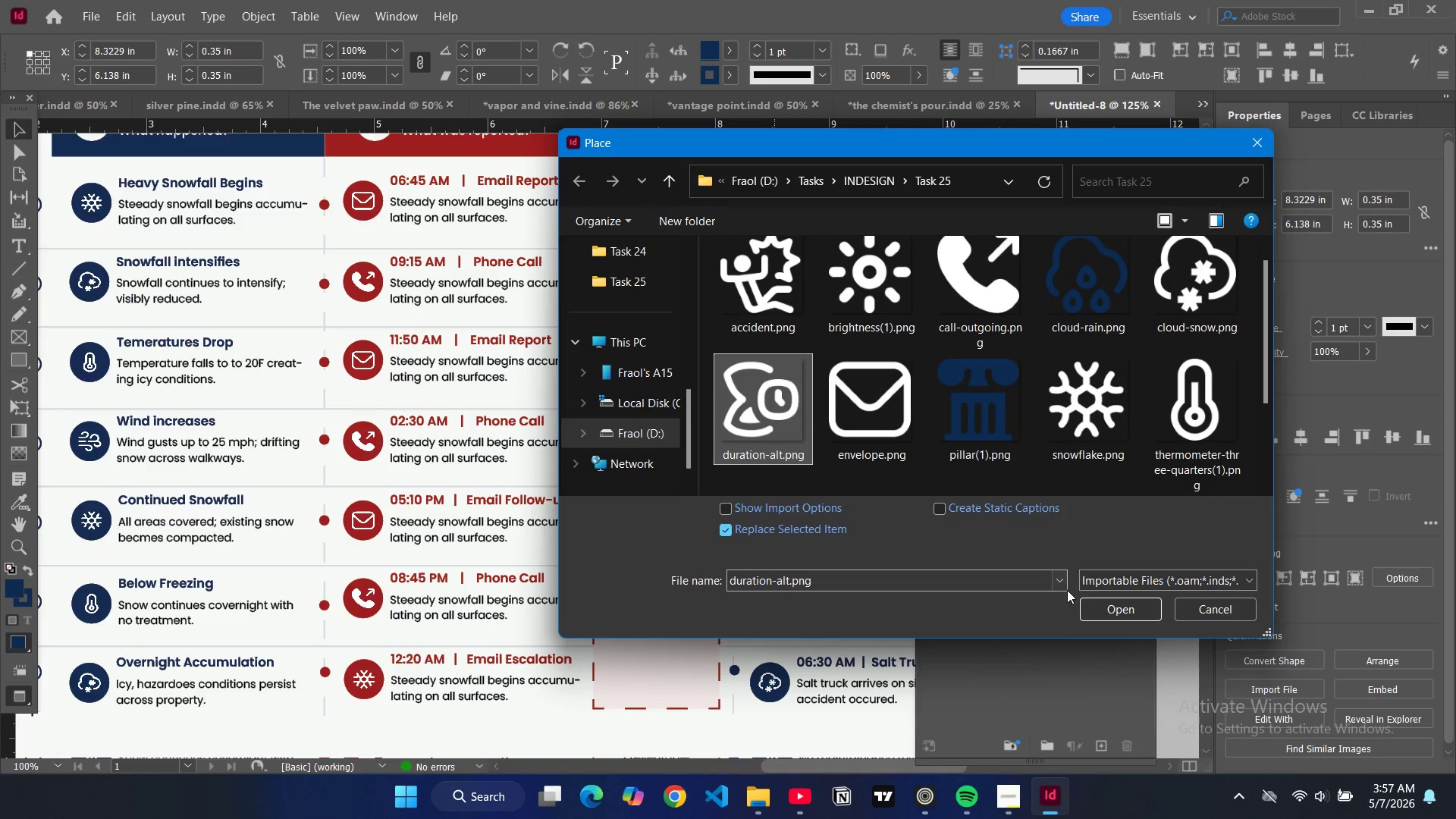 
left_click([1100, 600])
 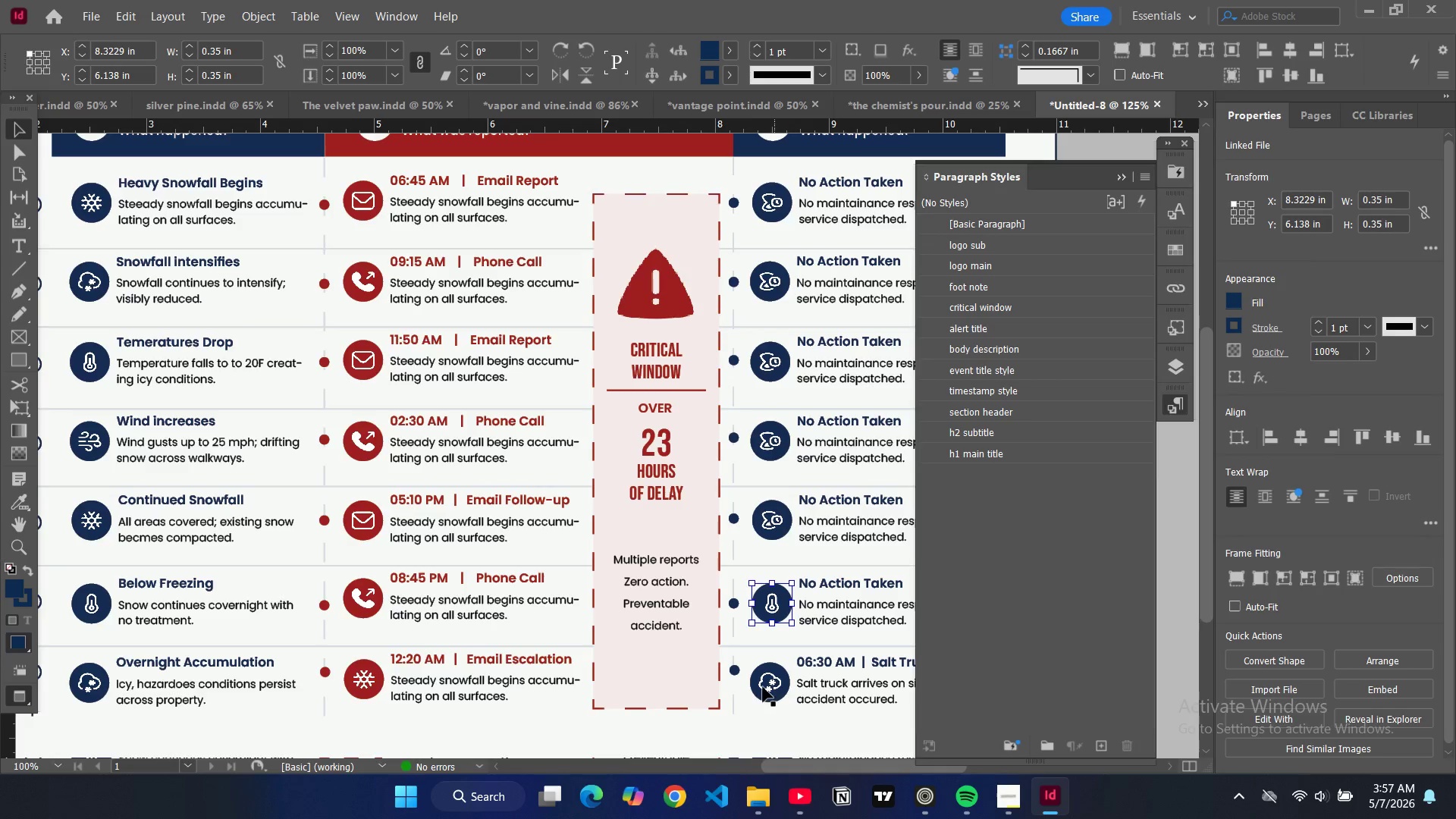 
left_click([763, 686])
 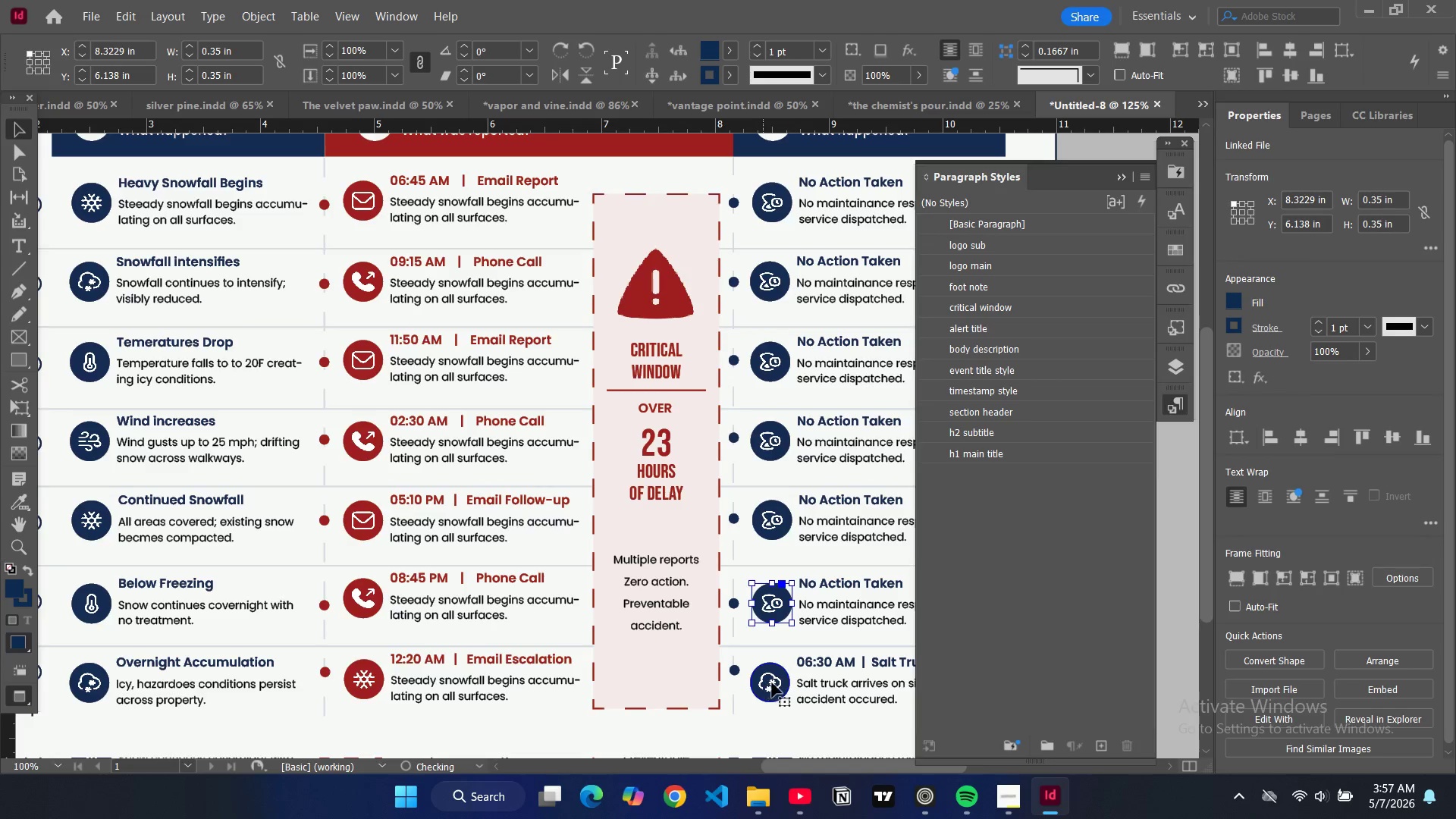 
key(Control+D)
 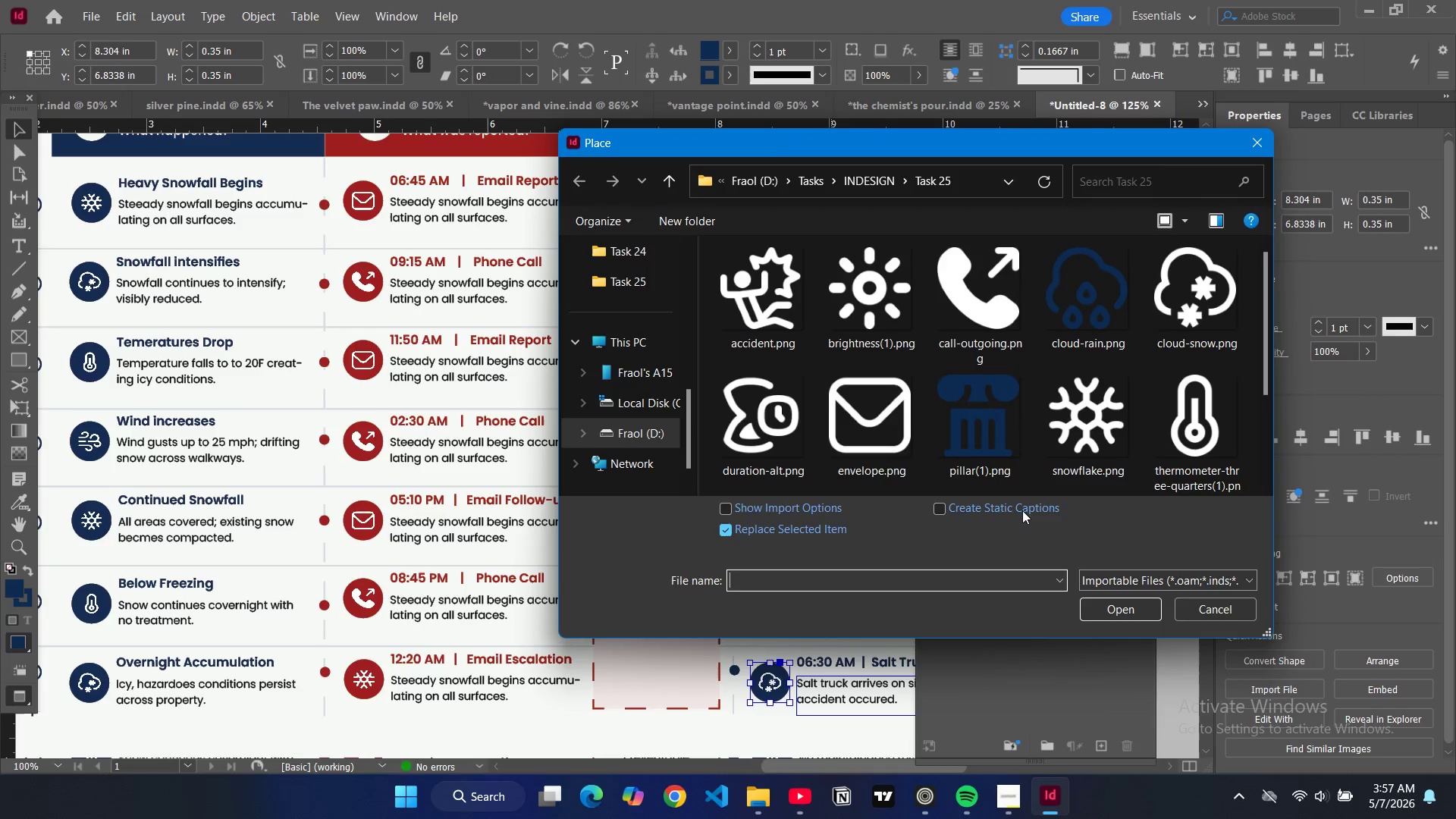 
left_click([773, 423])
 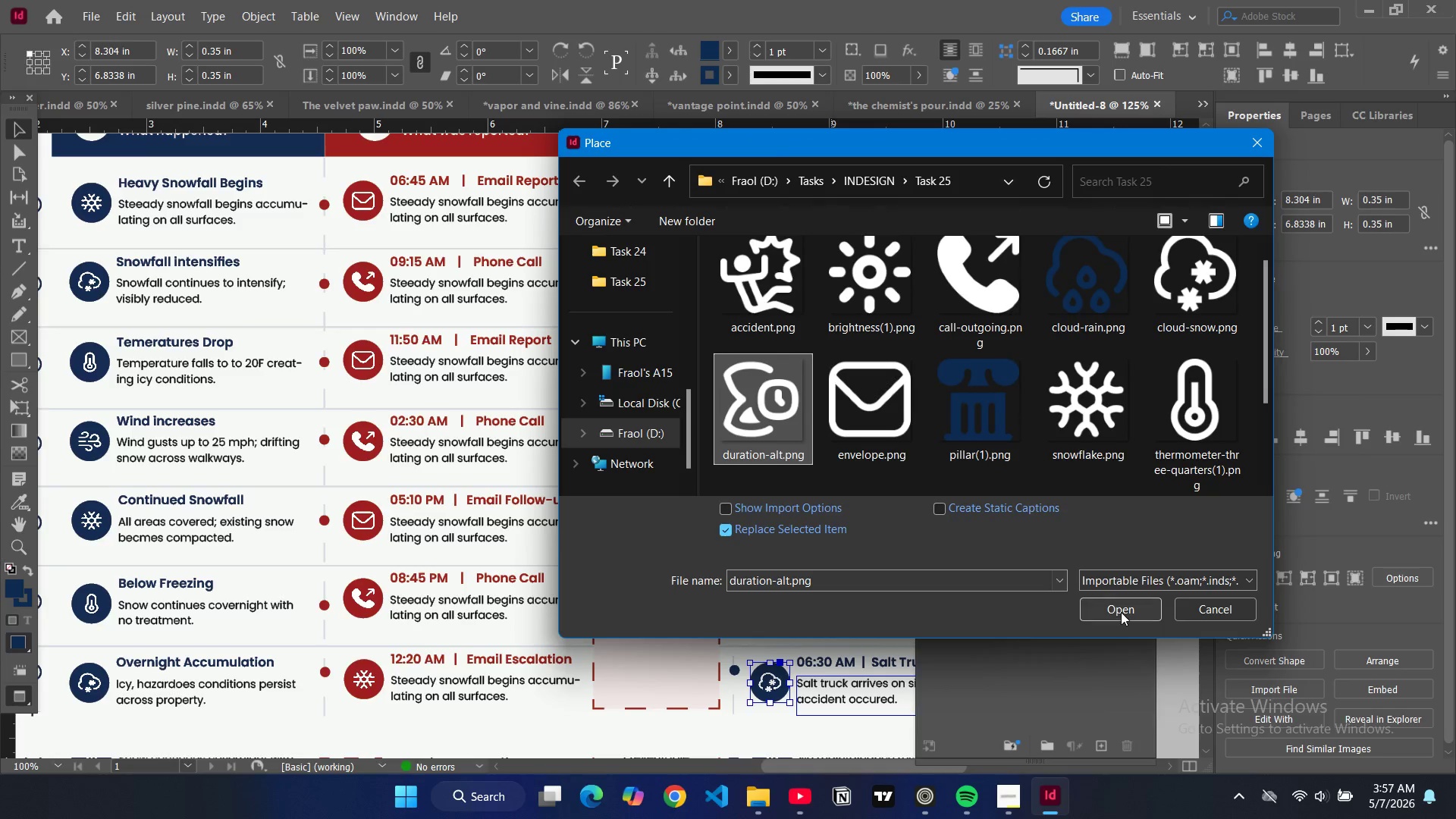 
left_click([1122, 613])
 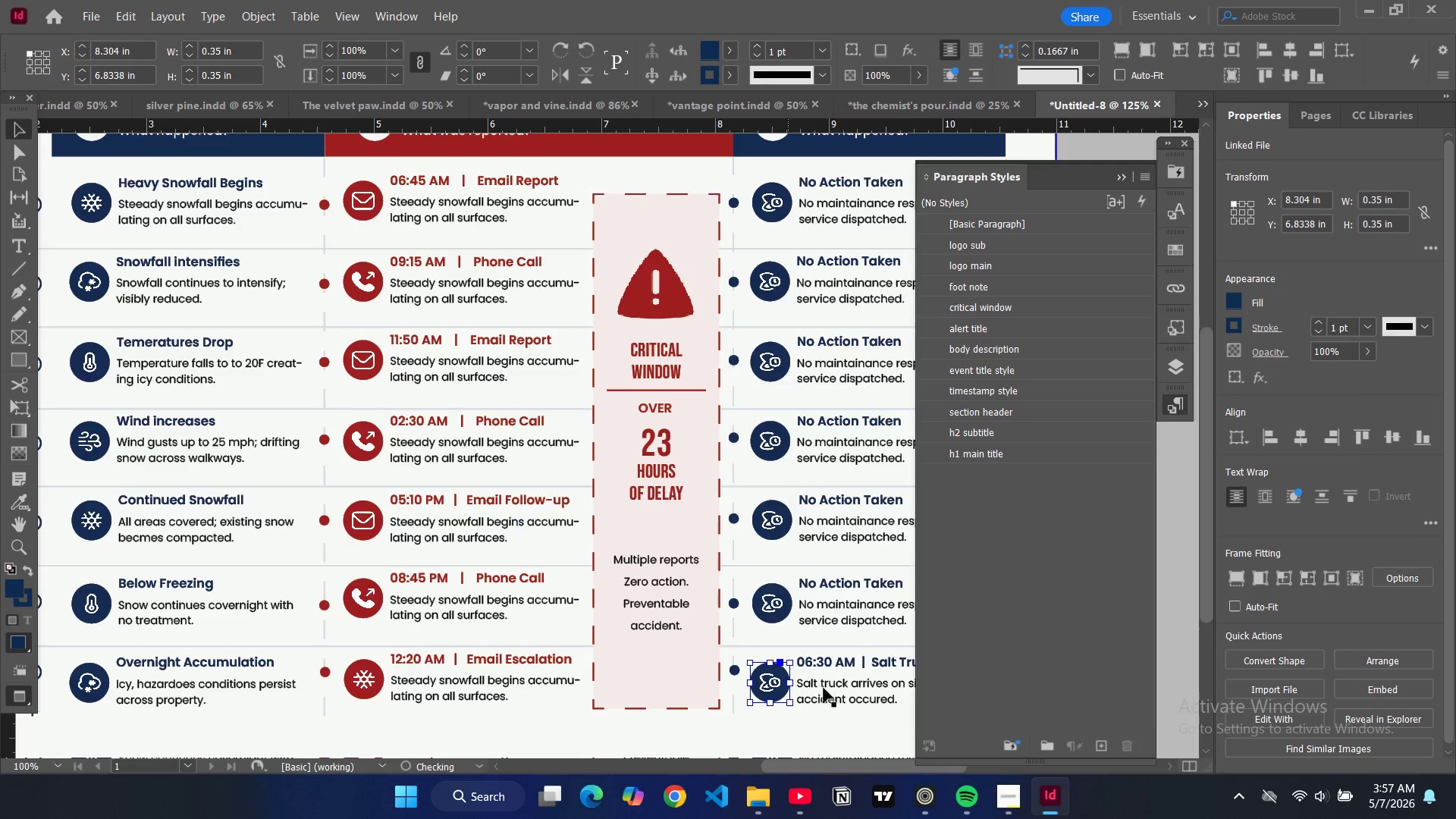 
left_click([824, 733])
 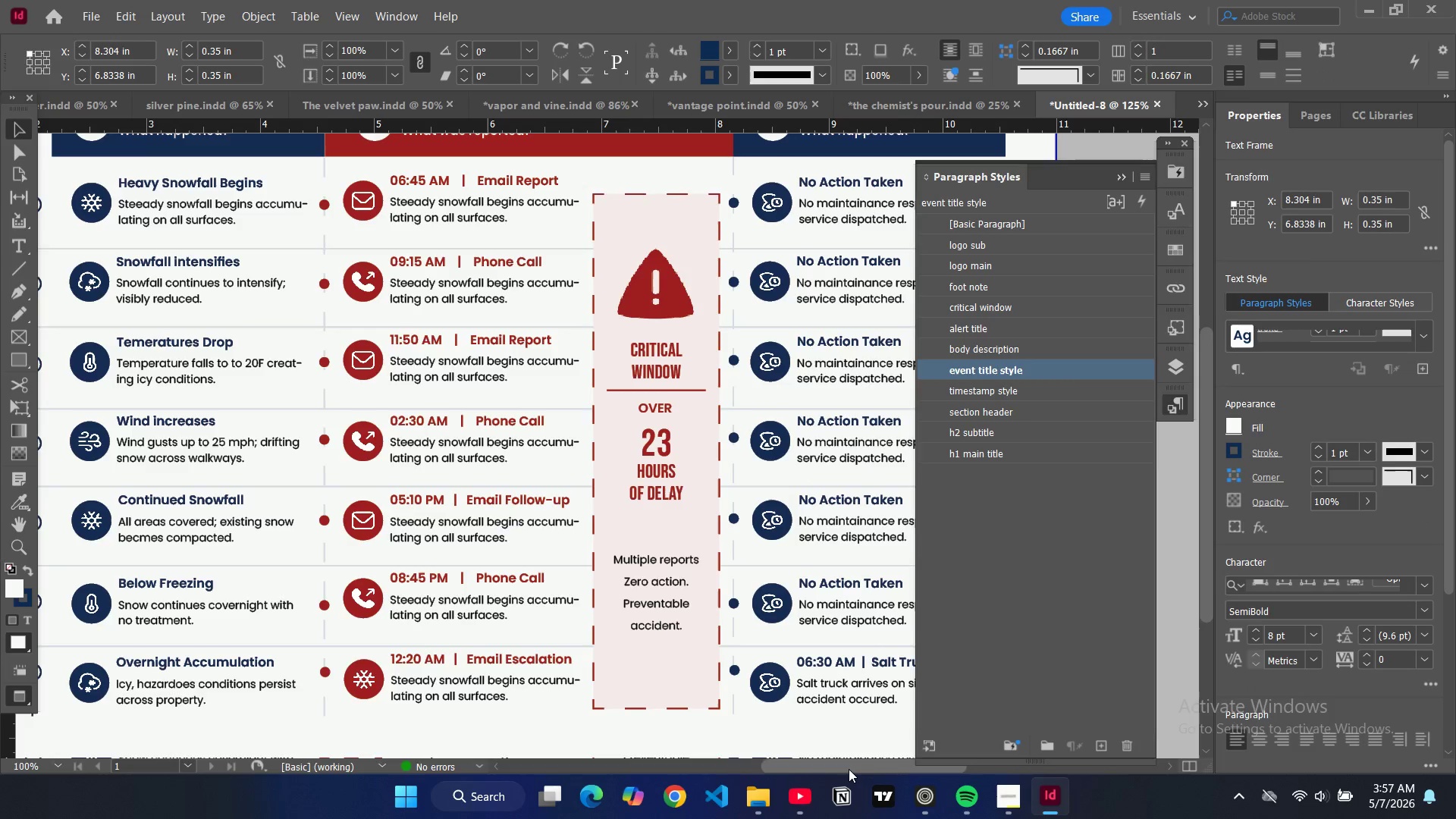 
left_click_drag(start_coordinate=[849, 770], to_coordinate=[779, 757])
 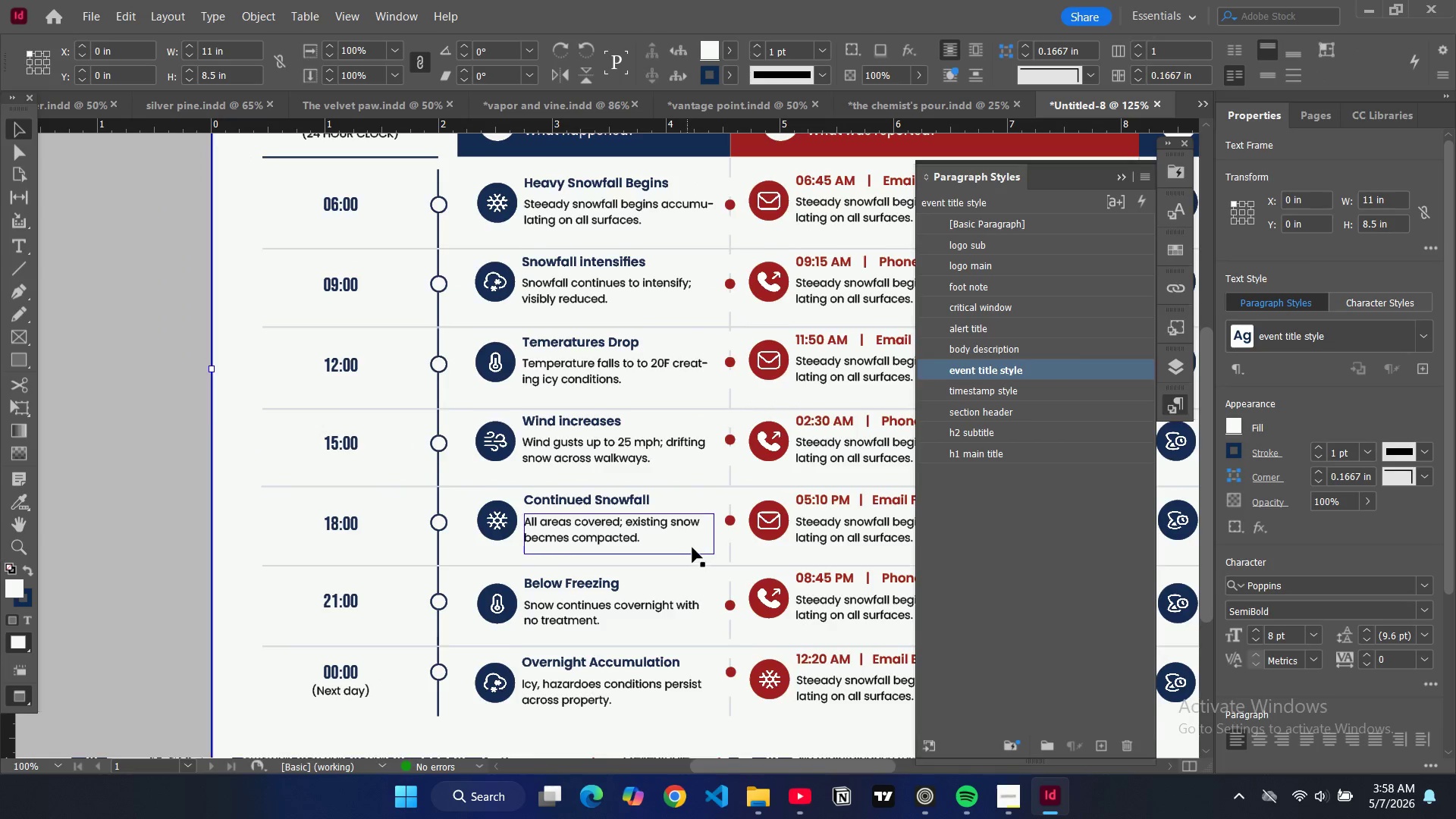 
scroll: coordinate [698, 544], scroll_direction: up, amount: 6.0
 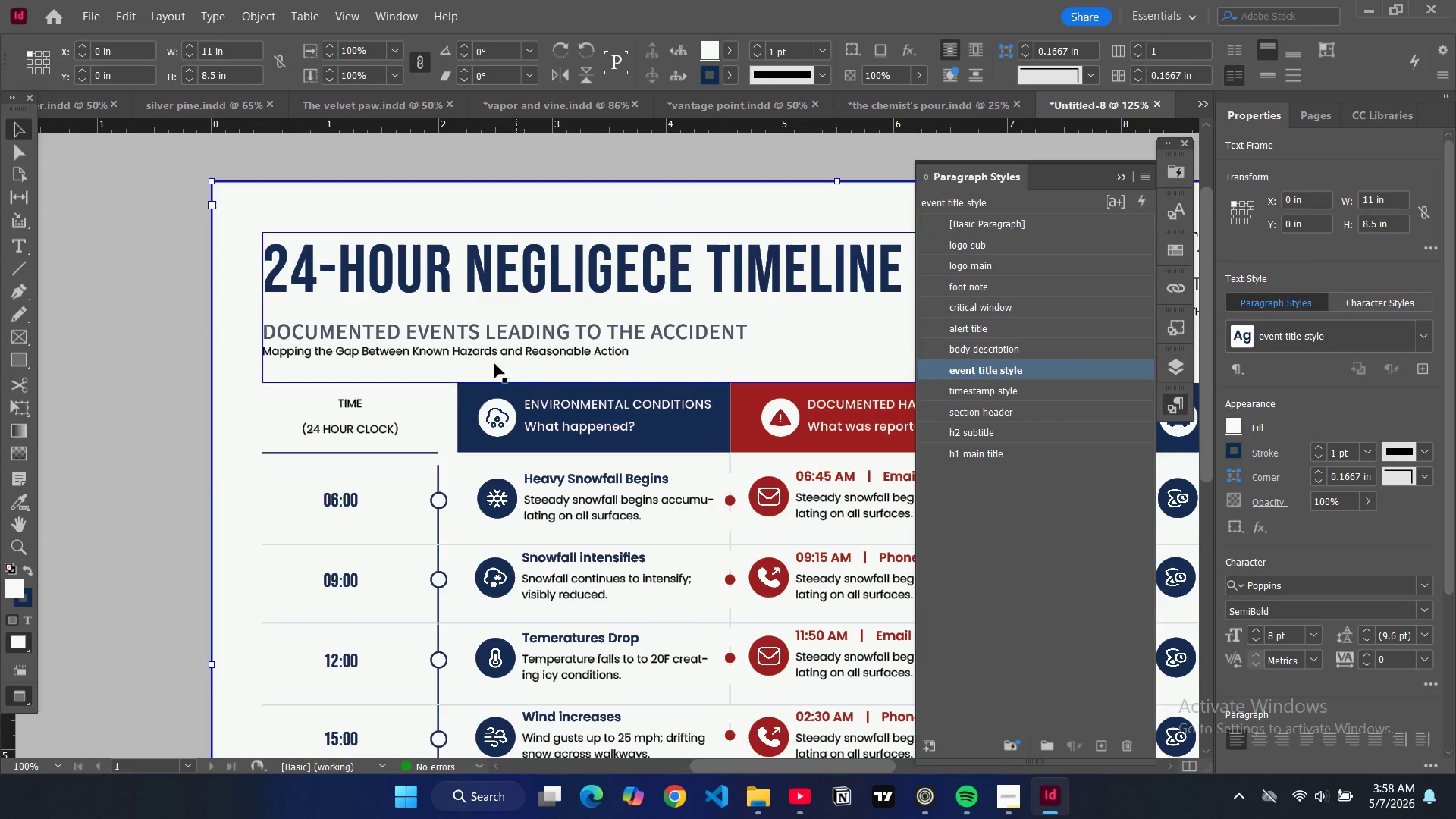 
left_click([413, 332])
 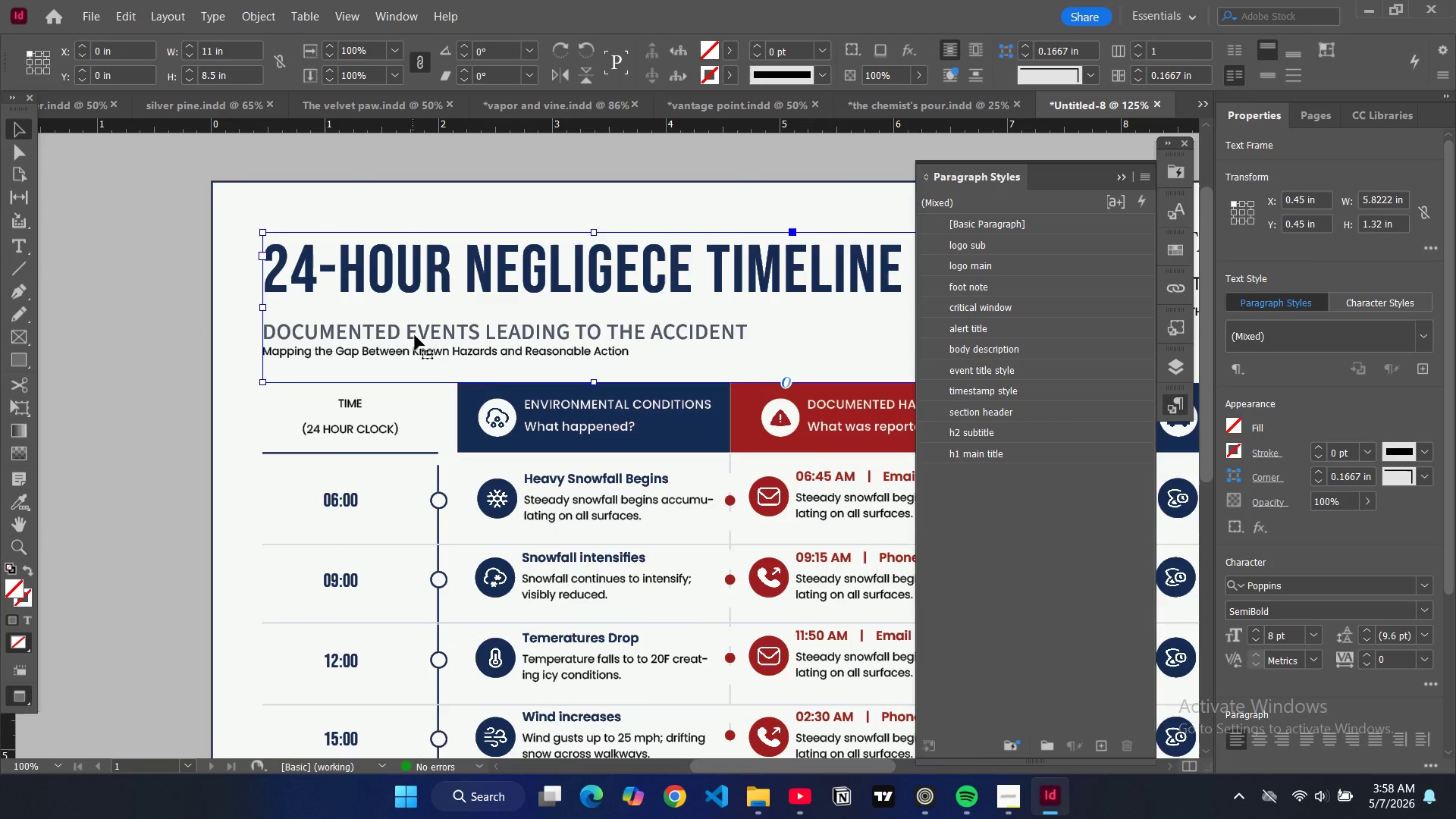 
double_click([415, 335])
 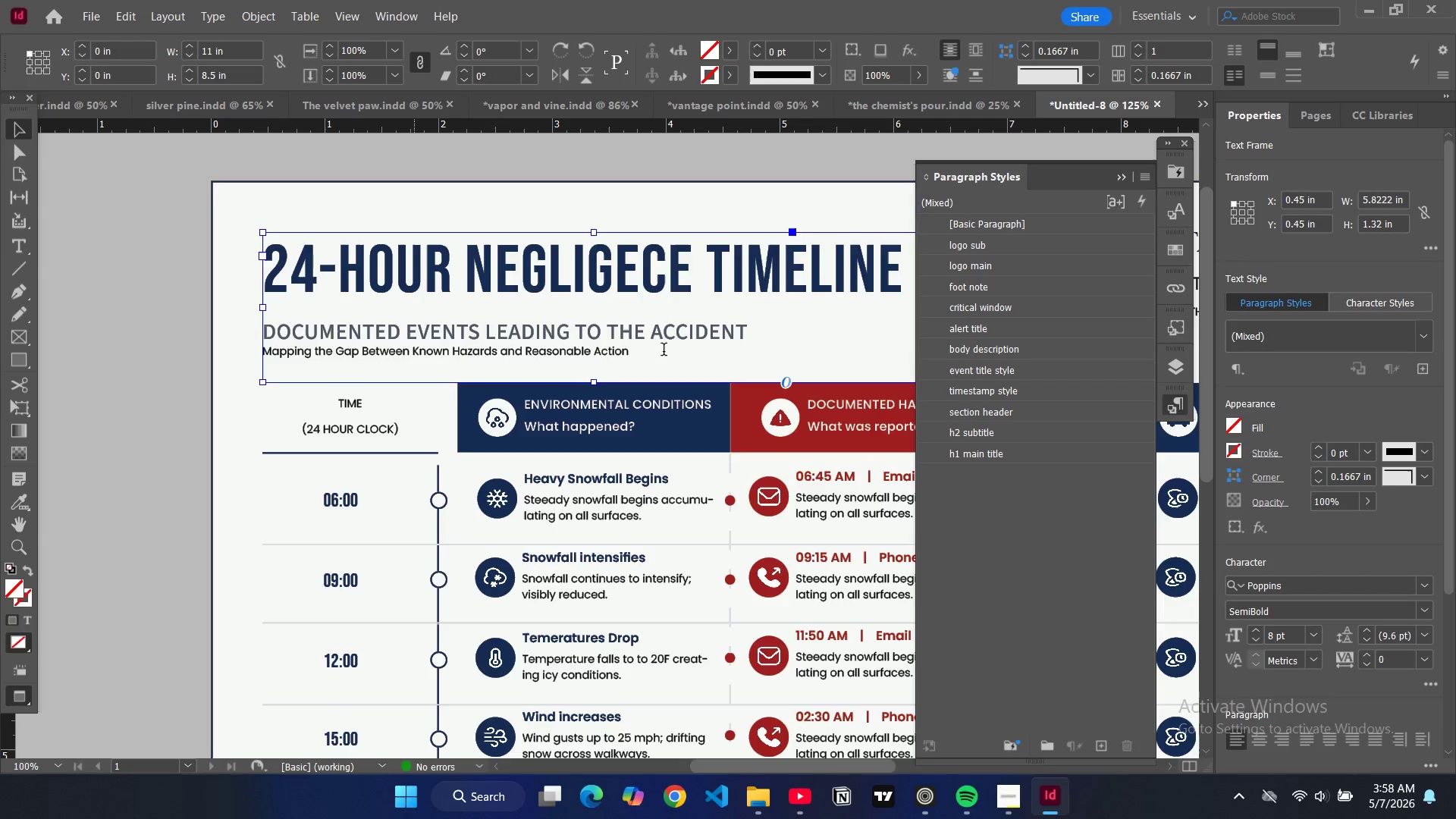 
left_click_drag(start_coordinate=[654, 351], to_coordinate=[273, 270])
 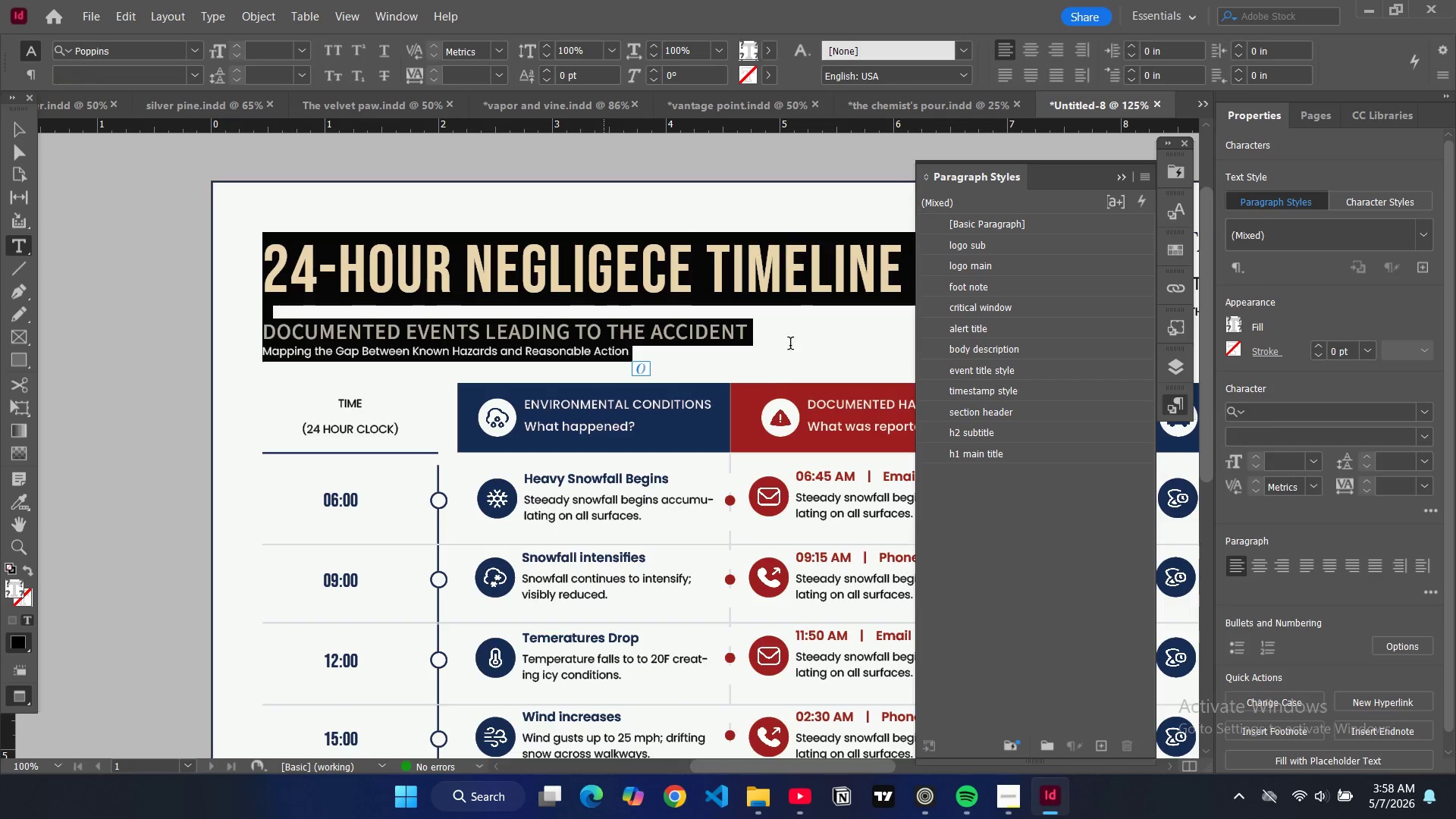 
left_click([779, 331])
 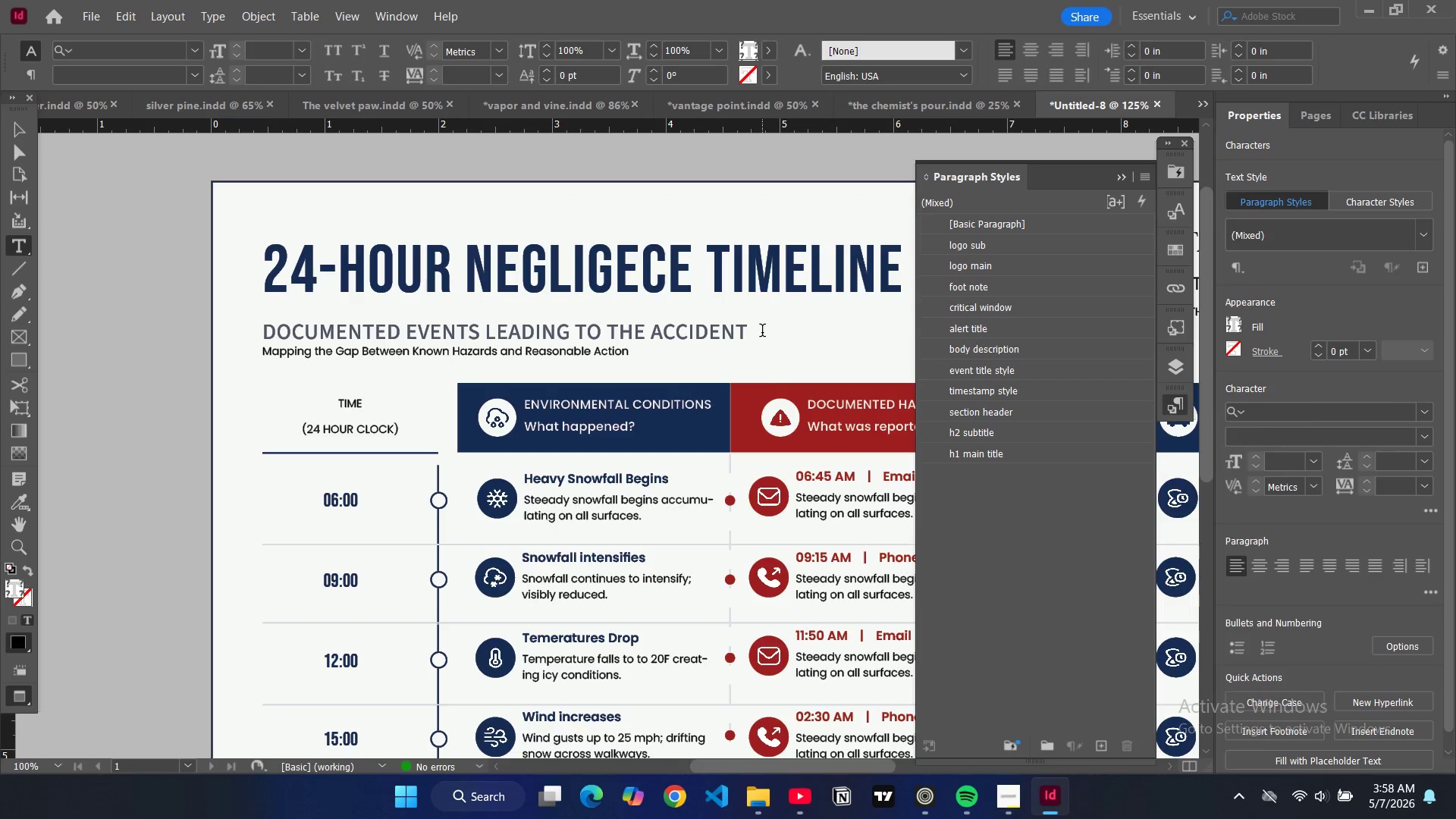 
left_click_drag(start_coordinate=[762, 332], to_coordinate=[266, 254])
 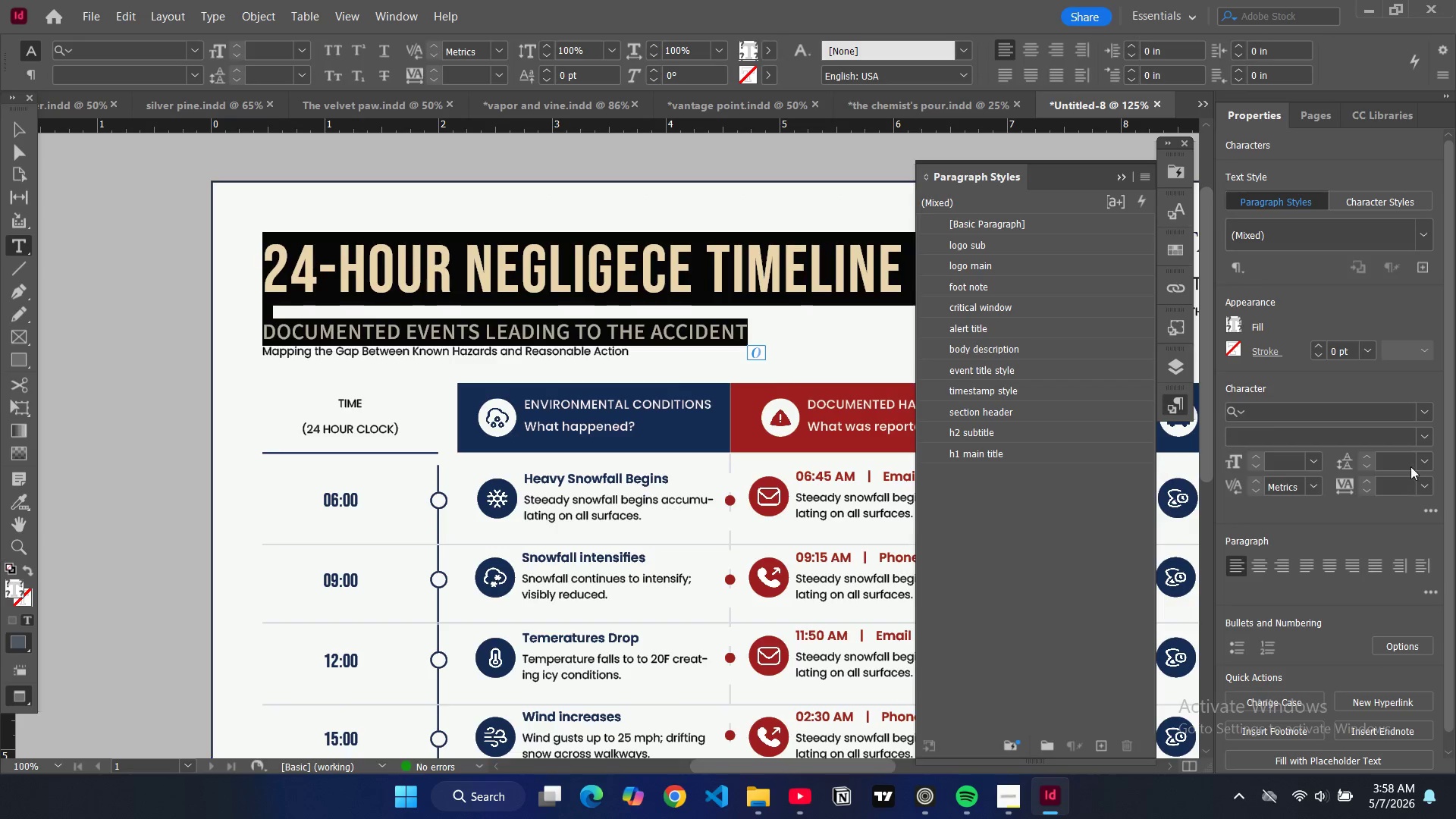 
left_click([1420, 461])
 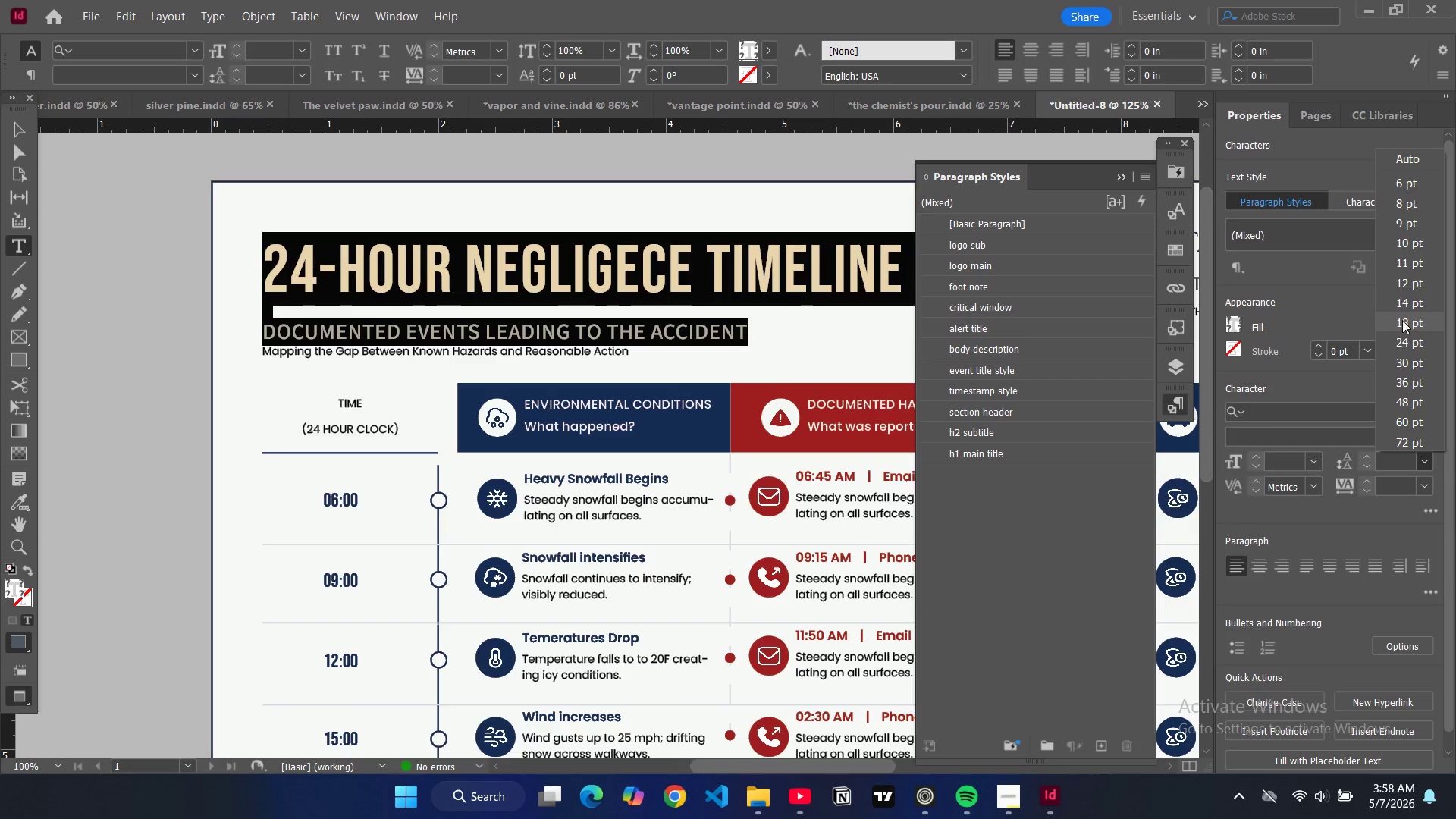 
left_click([1402, 320])
 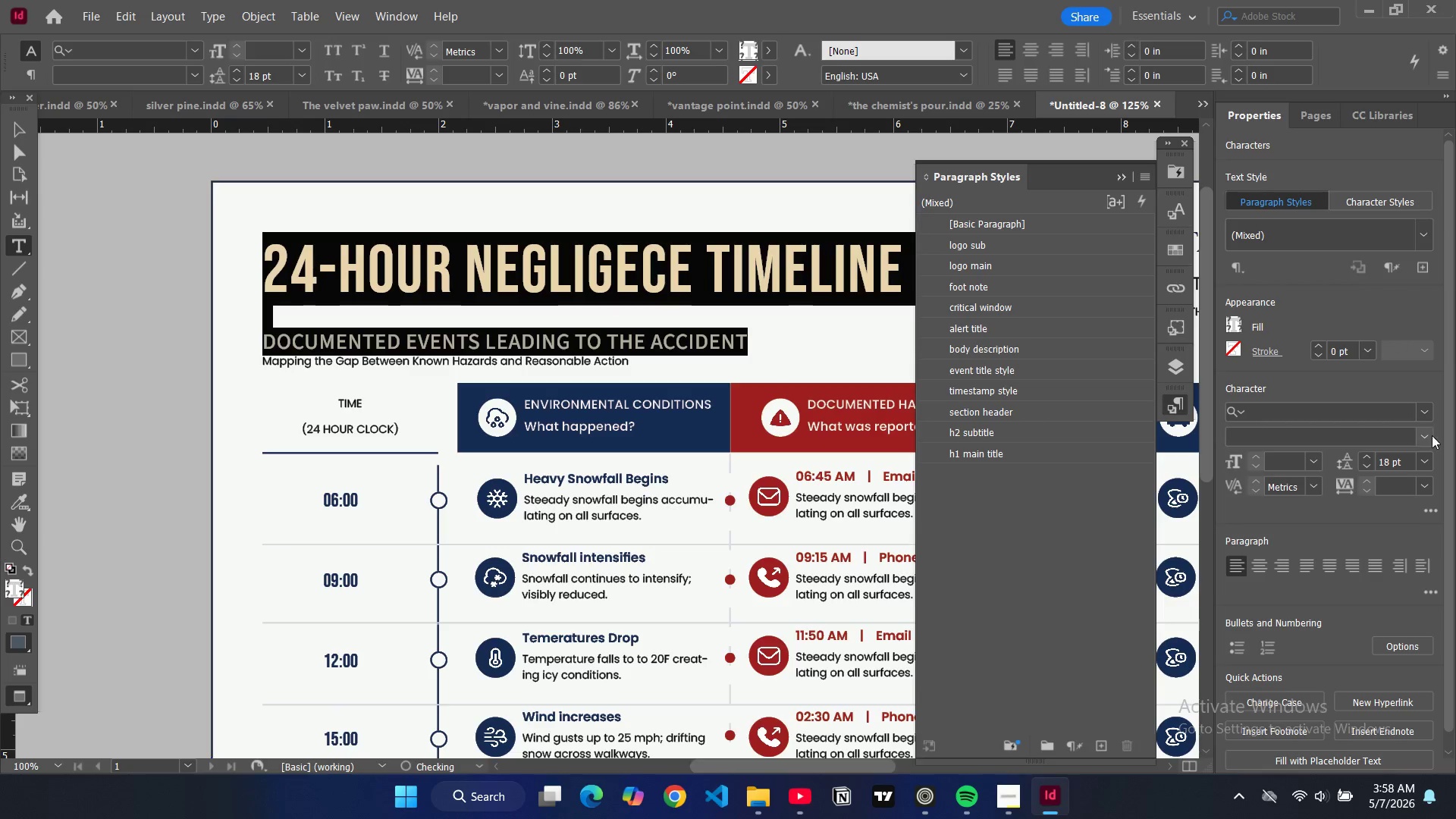 
left_click([1432, 455])
 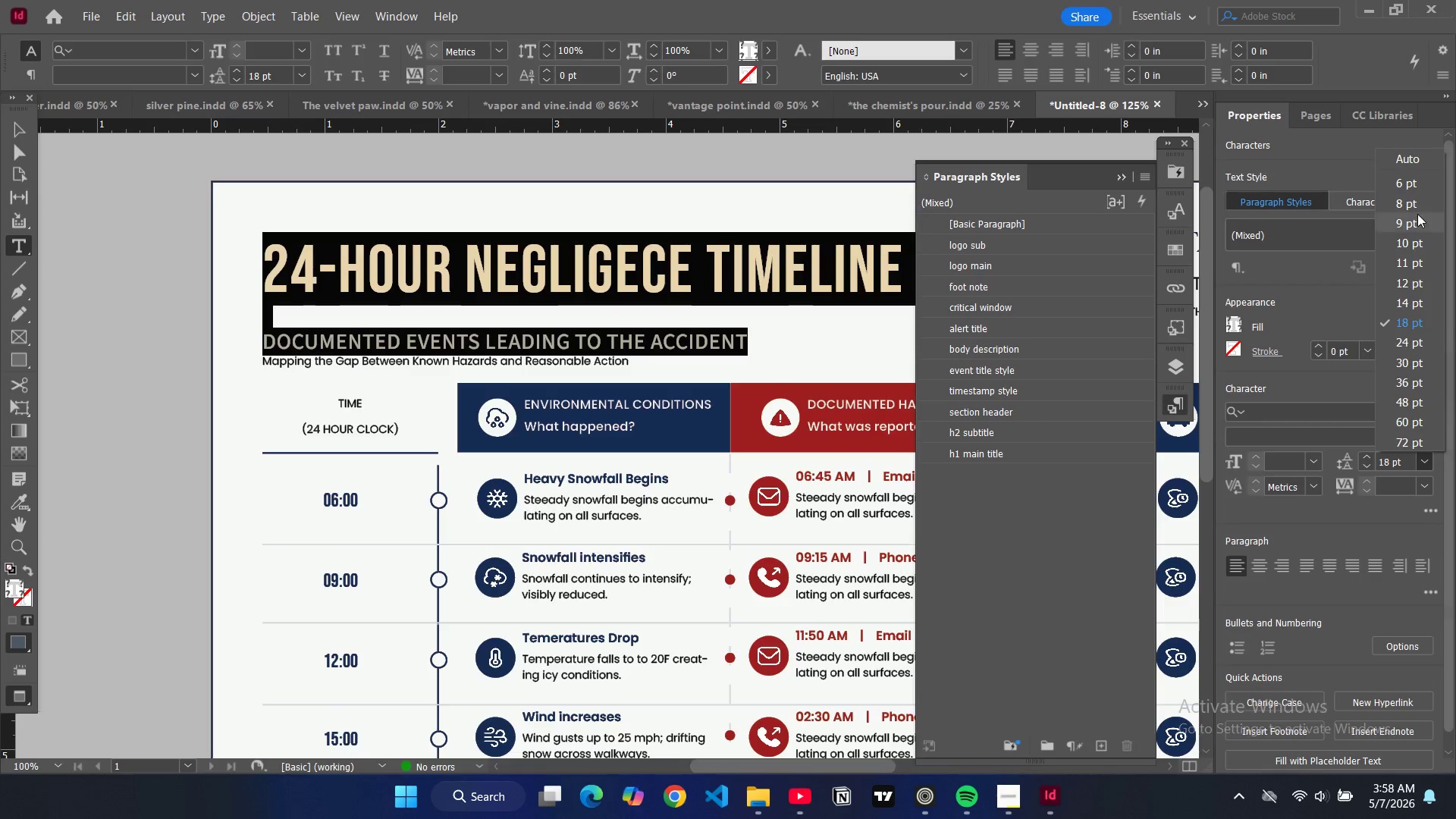 
left_click([1402, 180])
 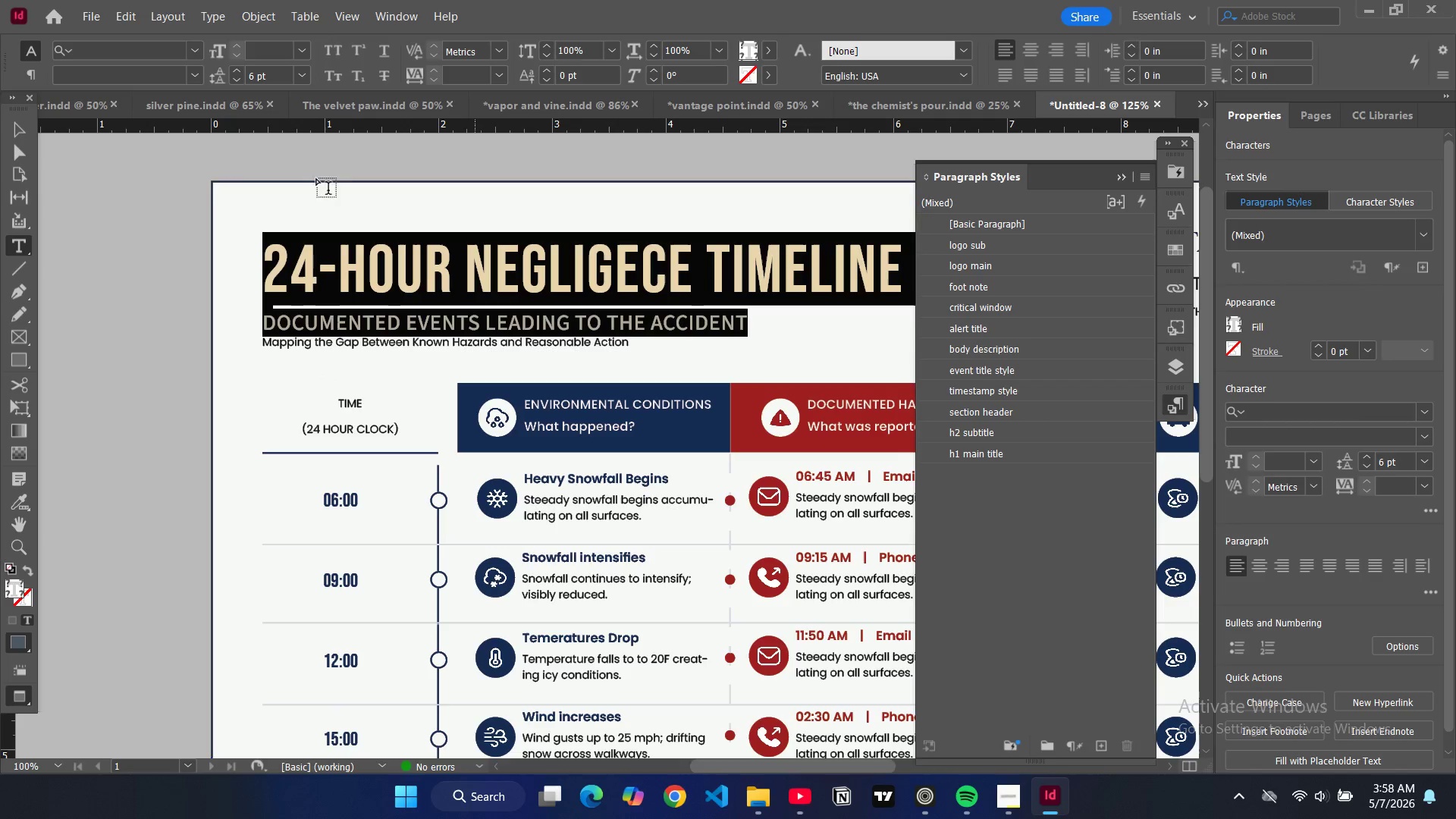 
left_click([18, 126])
 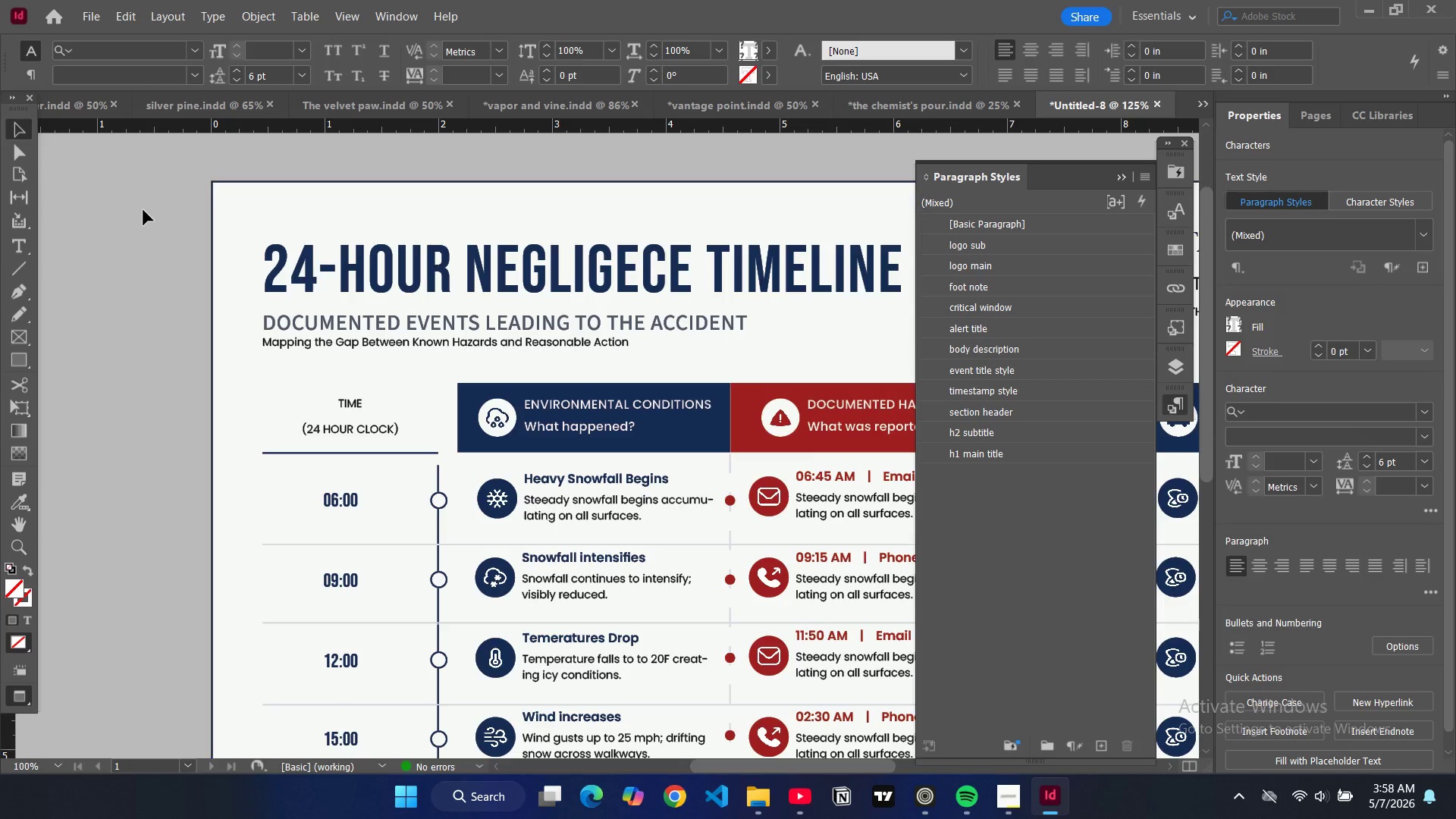 
scroll: coordinate [144, 212], scroll_direction: down, amount: 3.0
 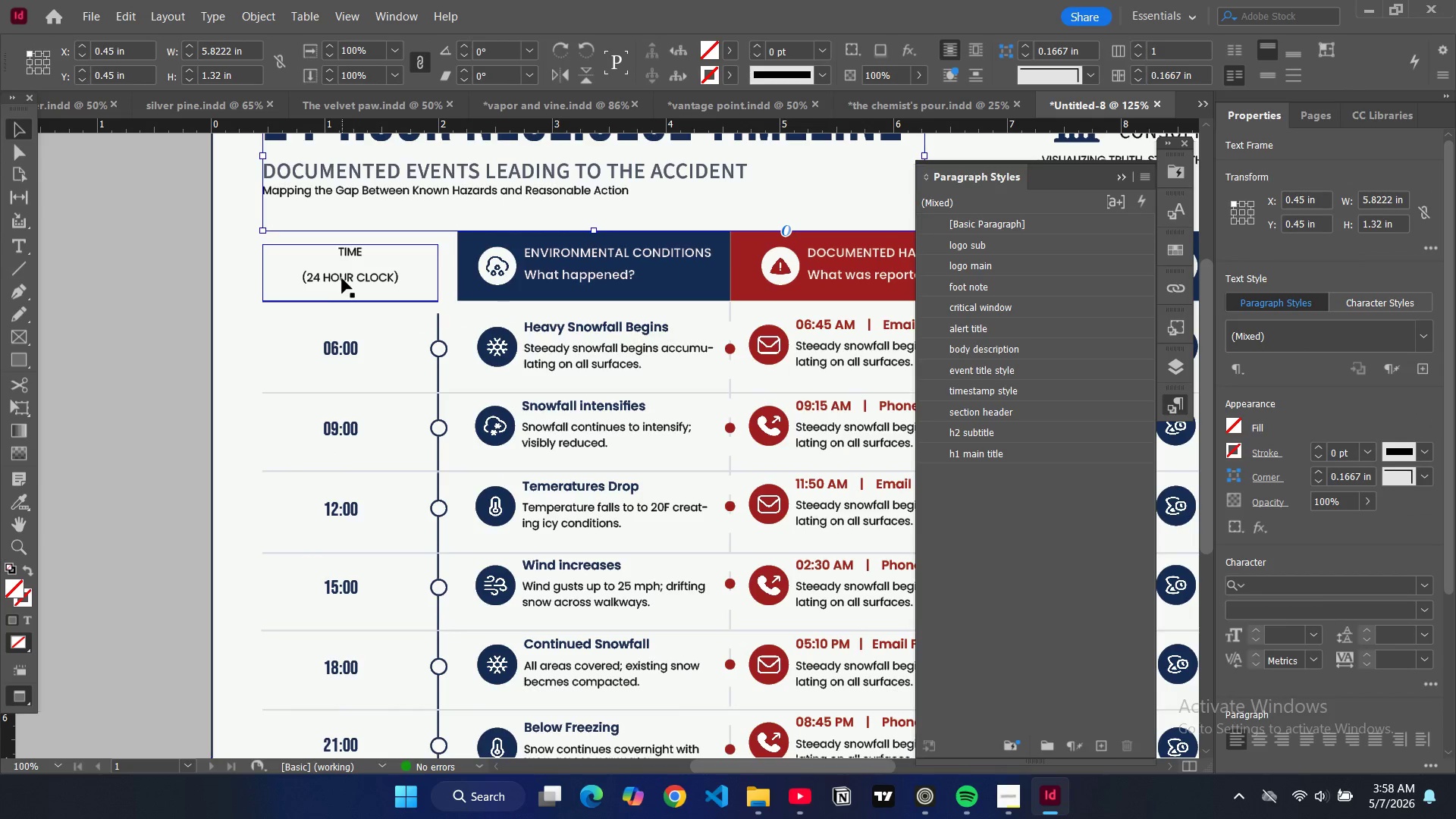 
left_click([347, 276])
 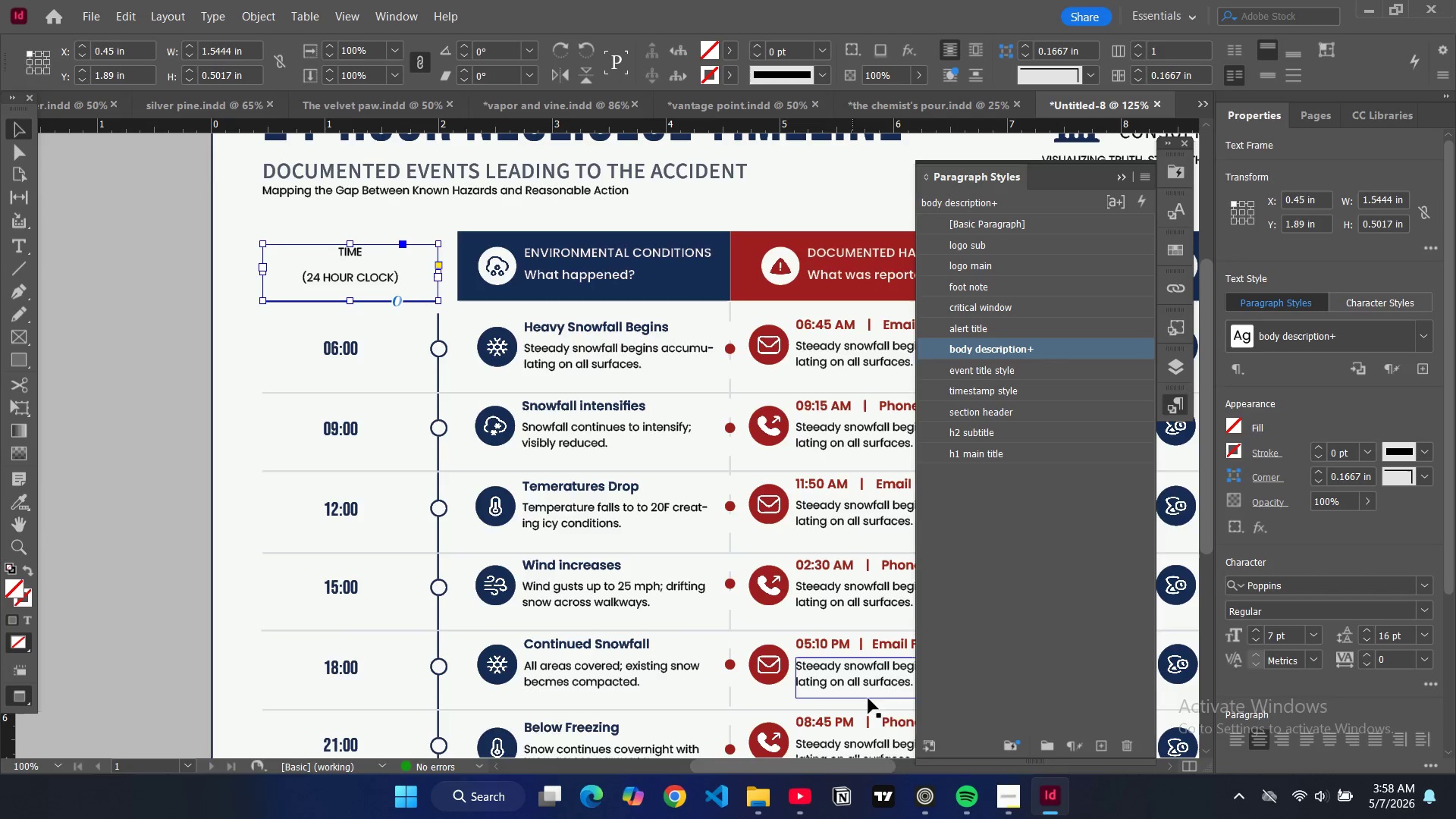 
left_click_drag(start_coordinate=[865, 764], to_coordinate=[945, 751])
 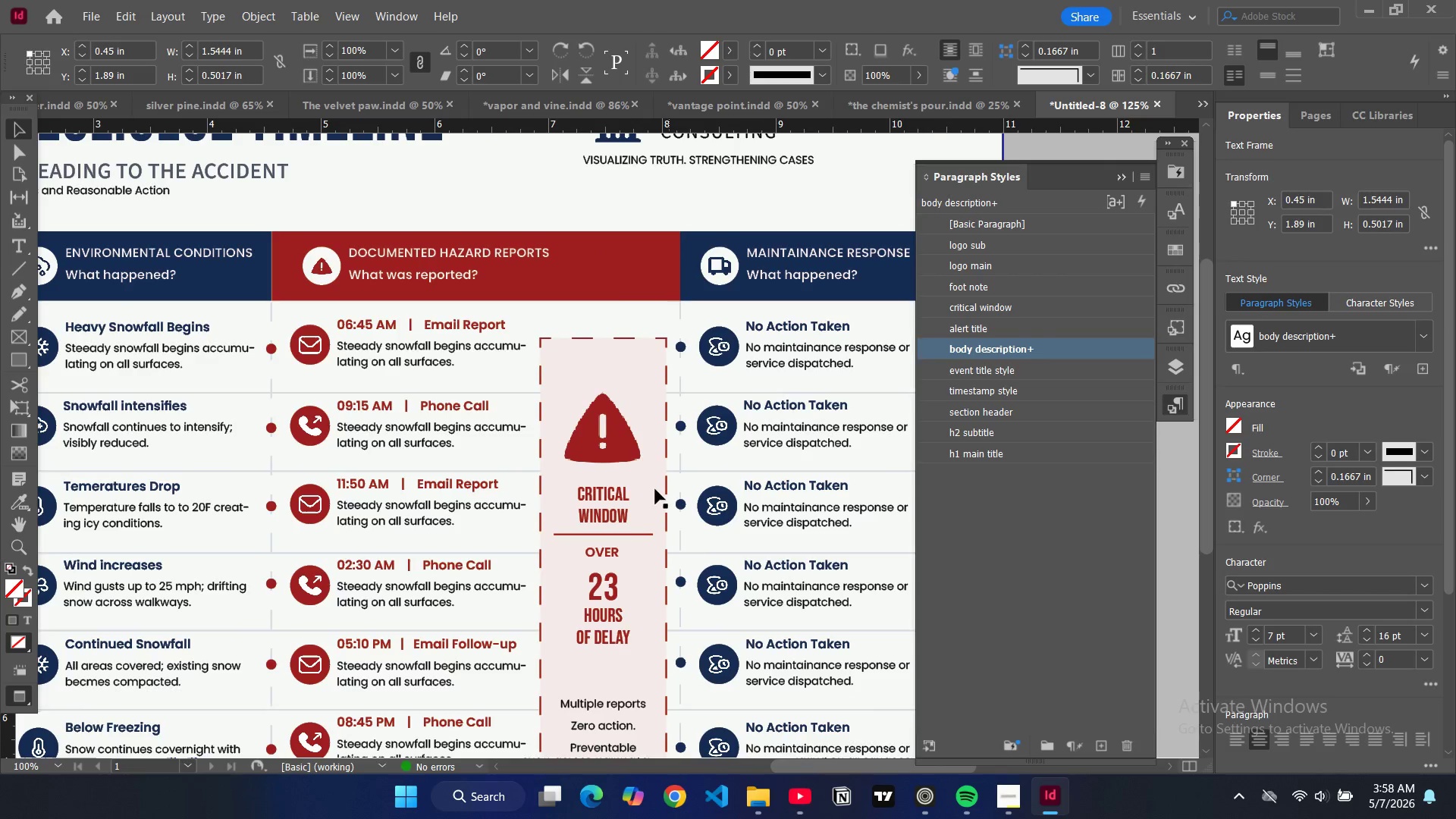 
scroll: coordinate [626, 388], scroll_direction: up, amount: 4.0
 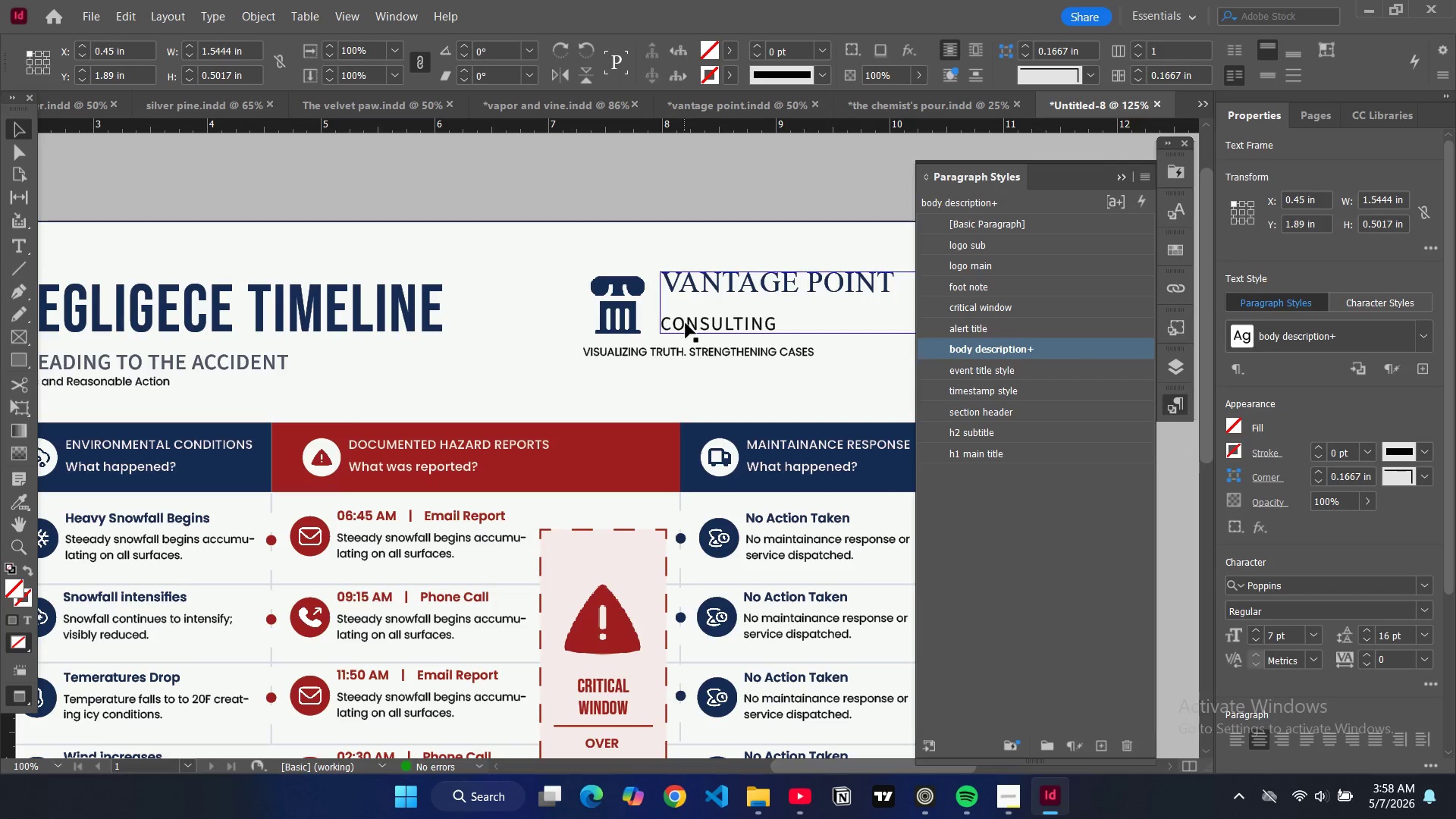 
double_click([686, 323])
 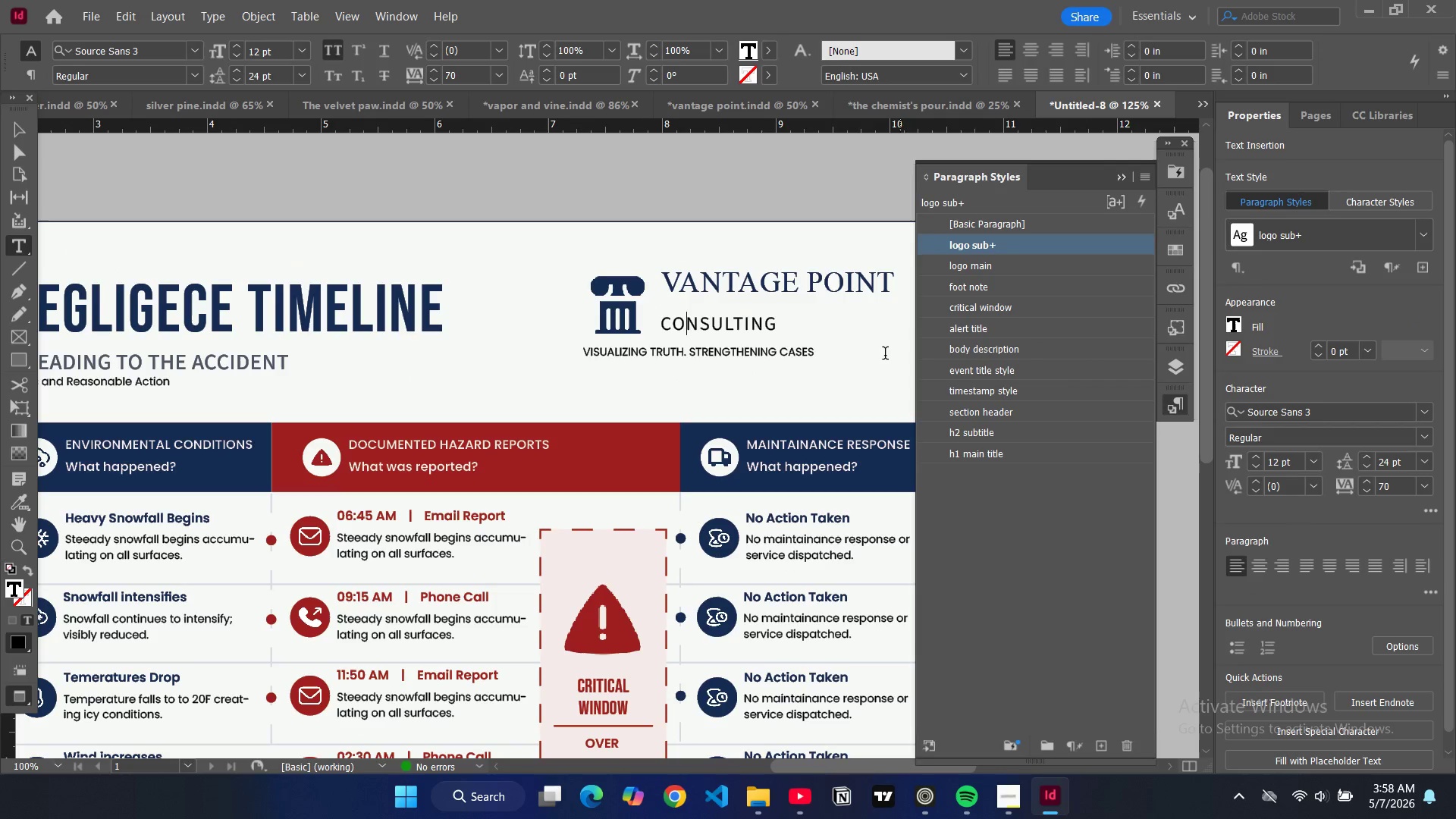 
key(Control+ControlLeft)
 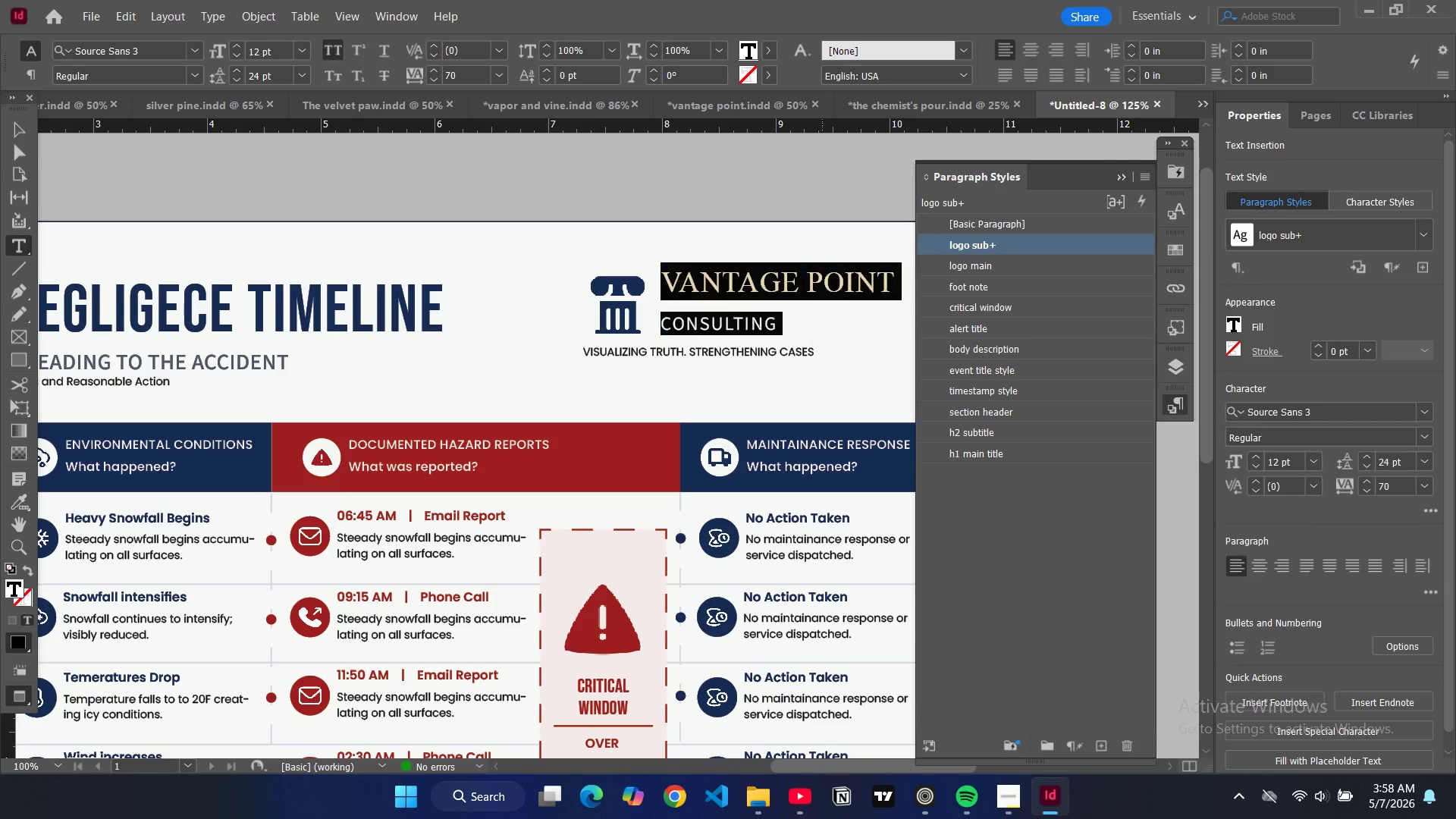 
key(Control+A)
 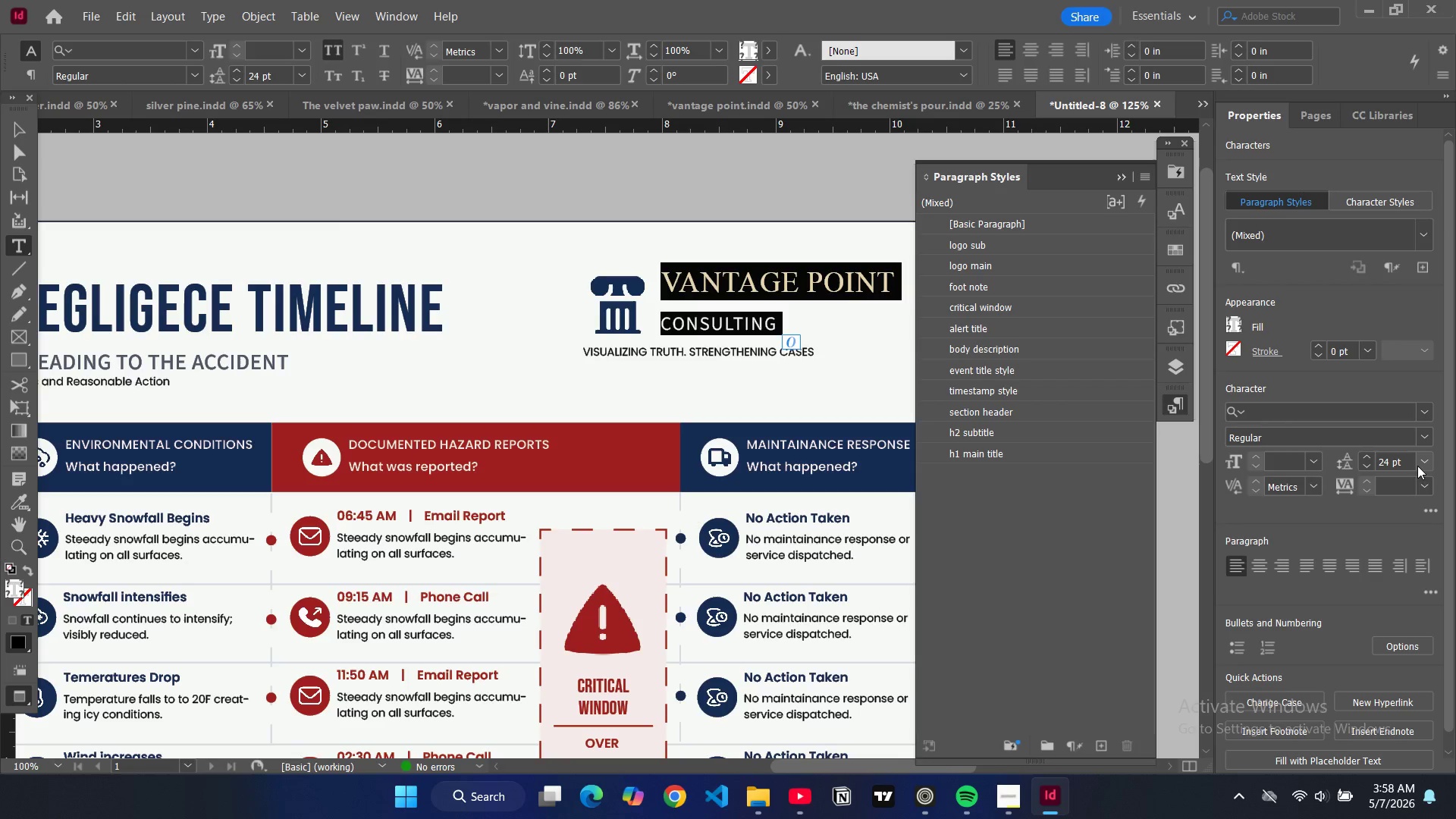 
left_click([1423, 458])
 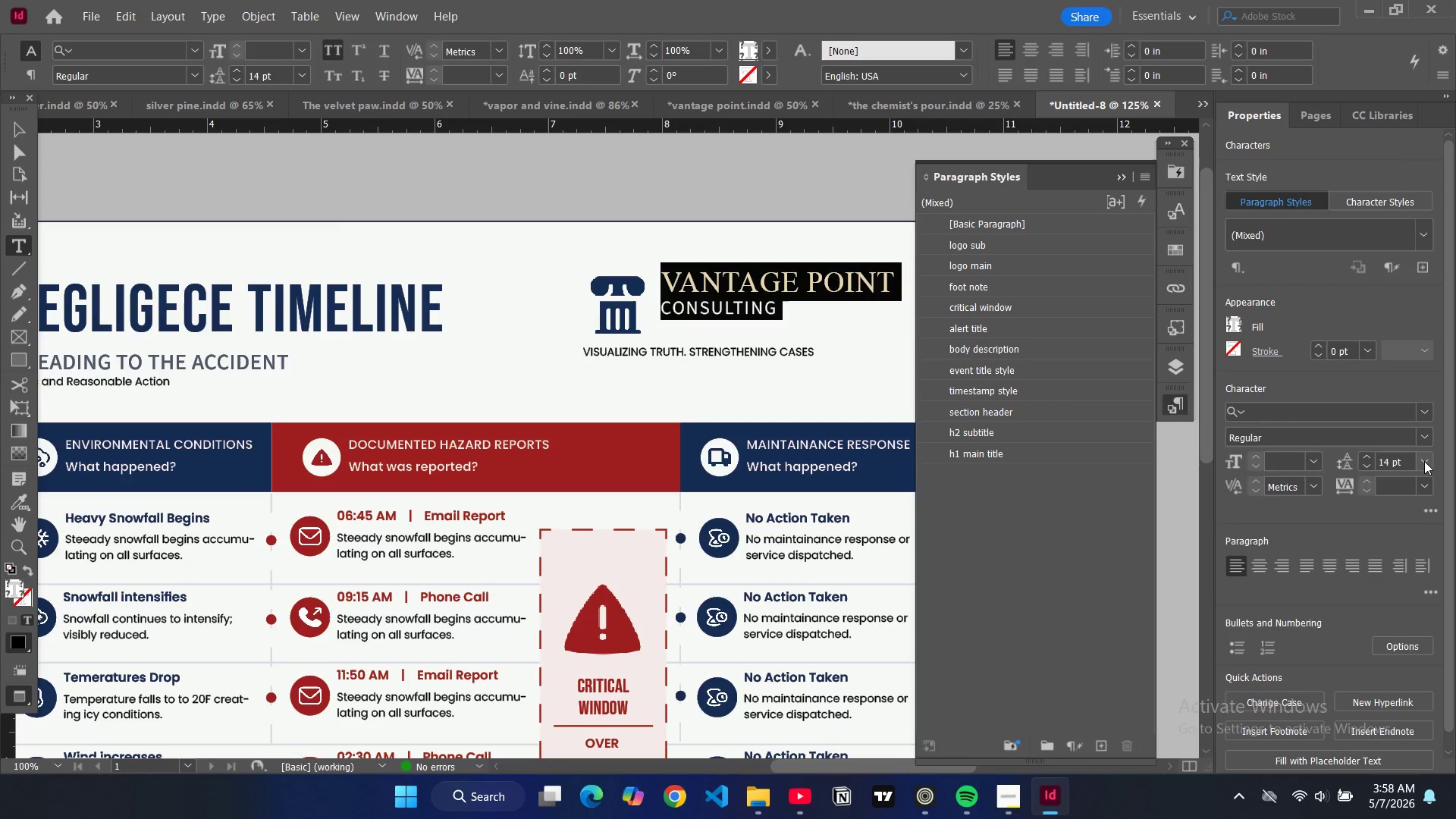 
wait(6.44)
 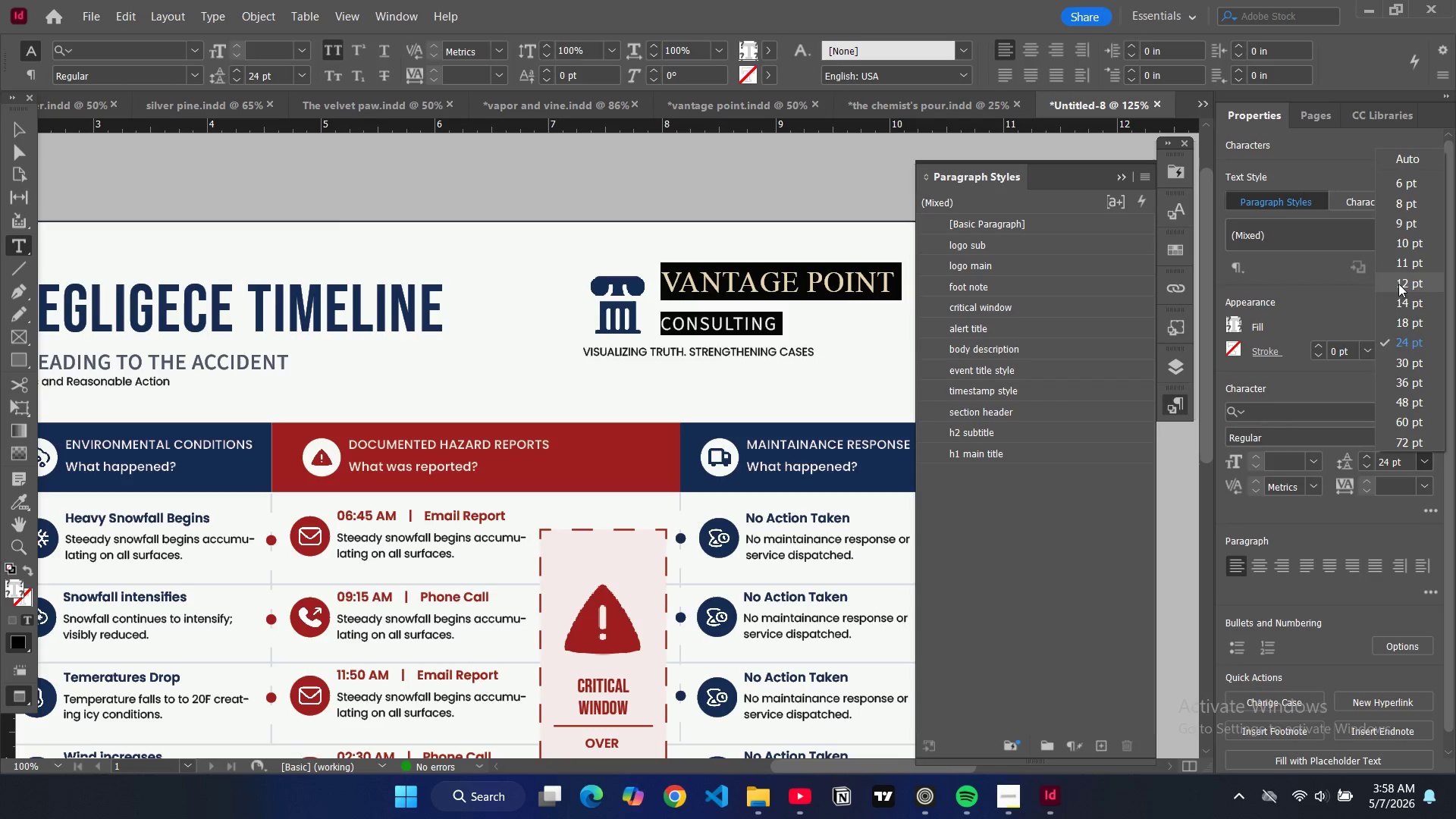 
left_click([21, 130])
 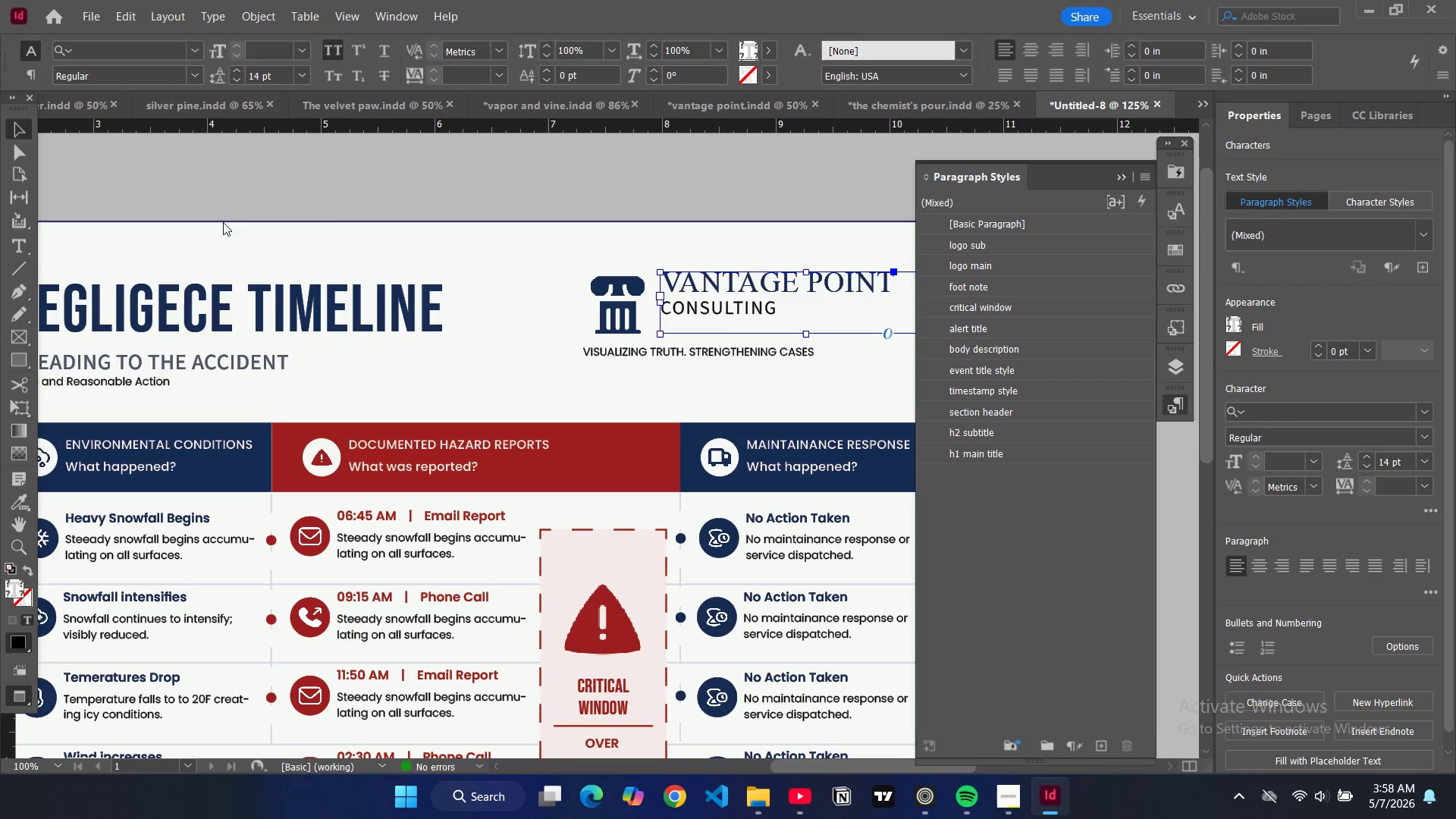 
key(W)
 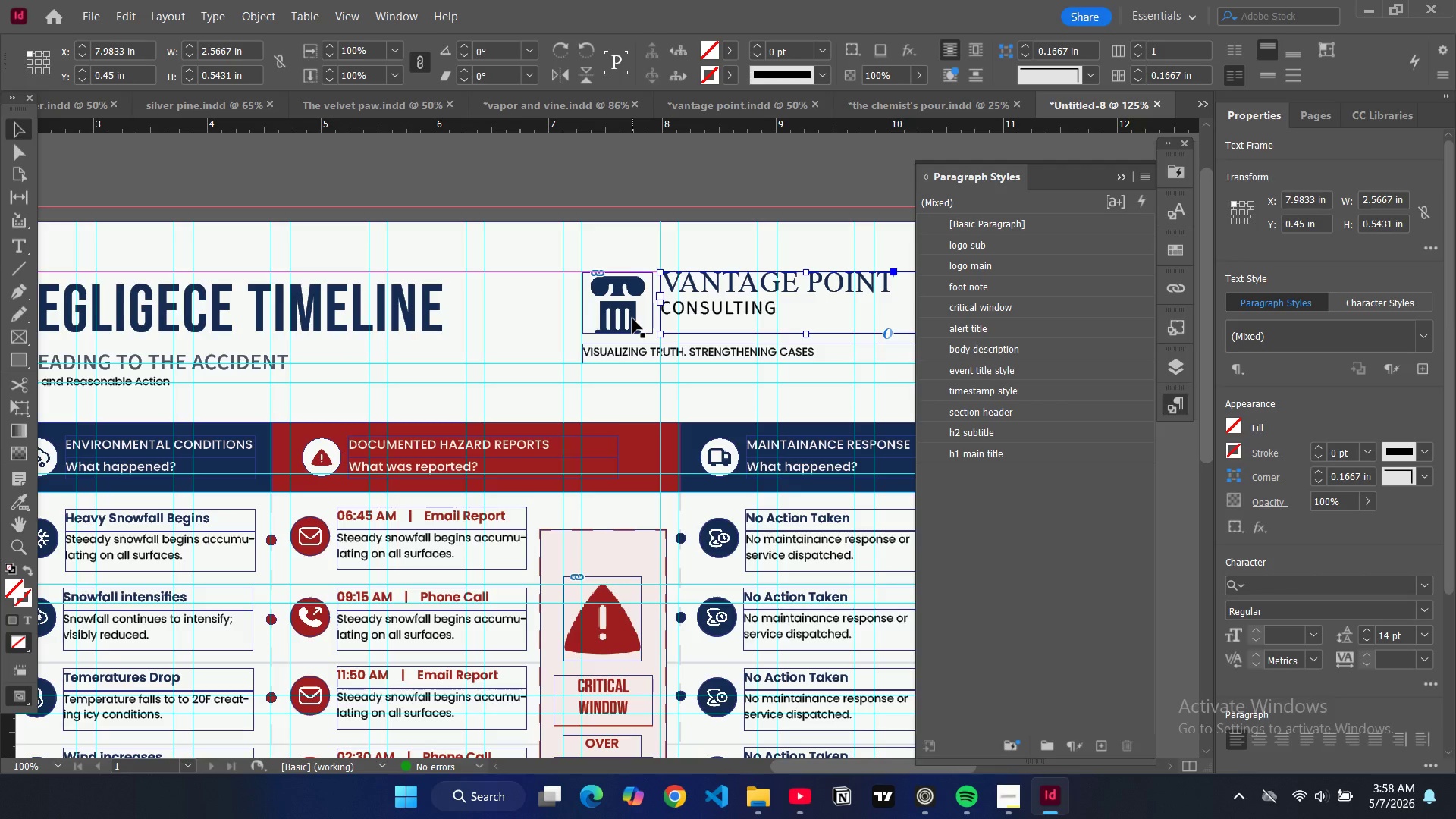 
left_click([632, 328])
 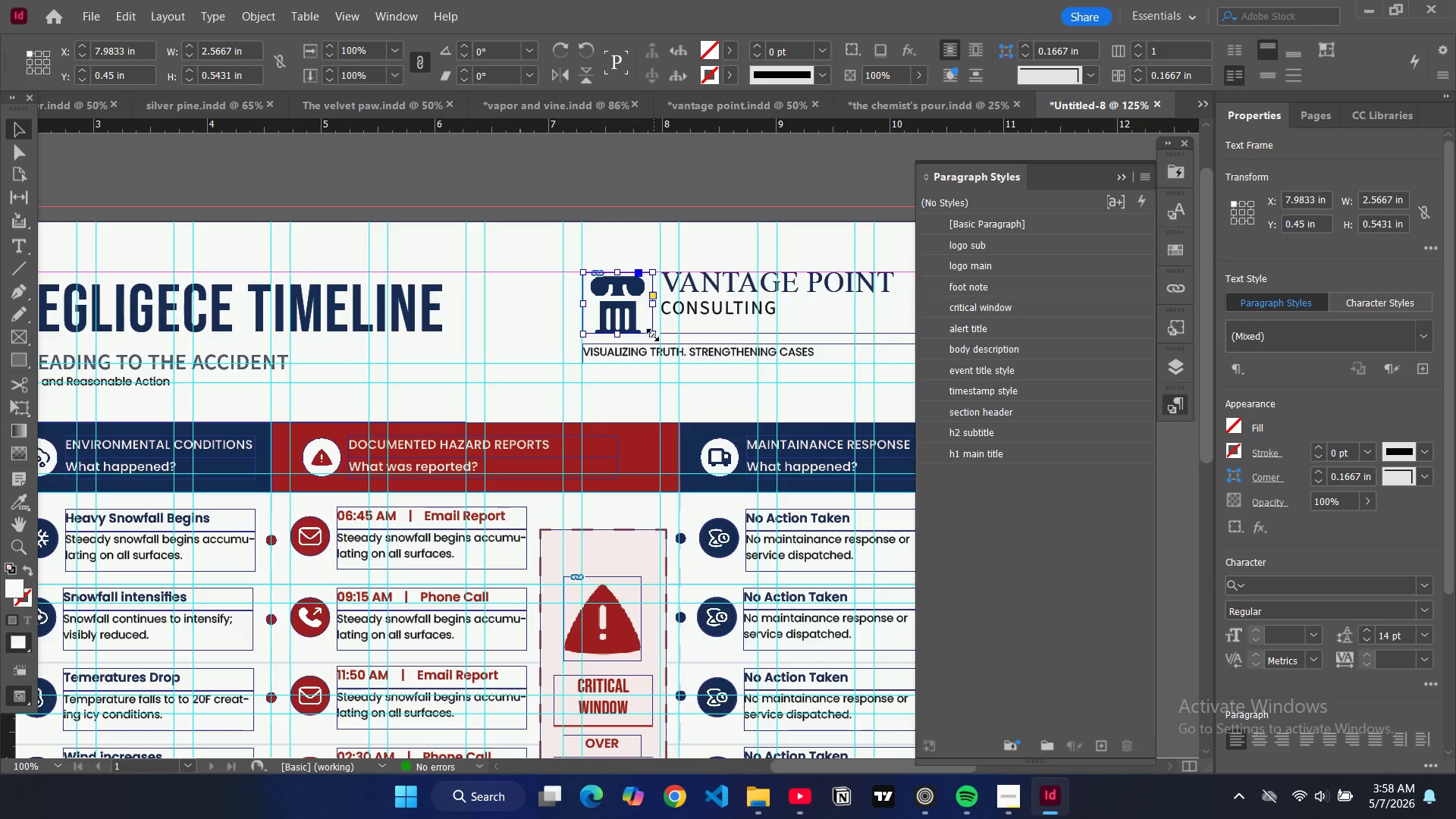 
left_click_drag(start_coordinate=[653, 335], to_coordinate=[641, 322])
 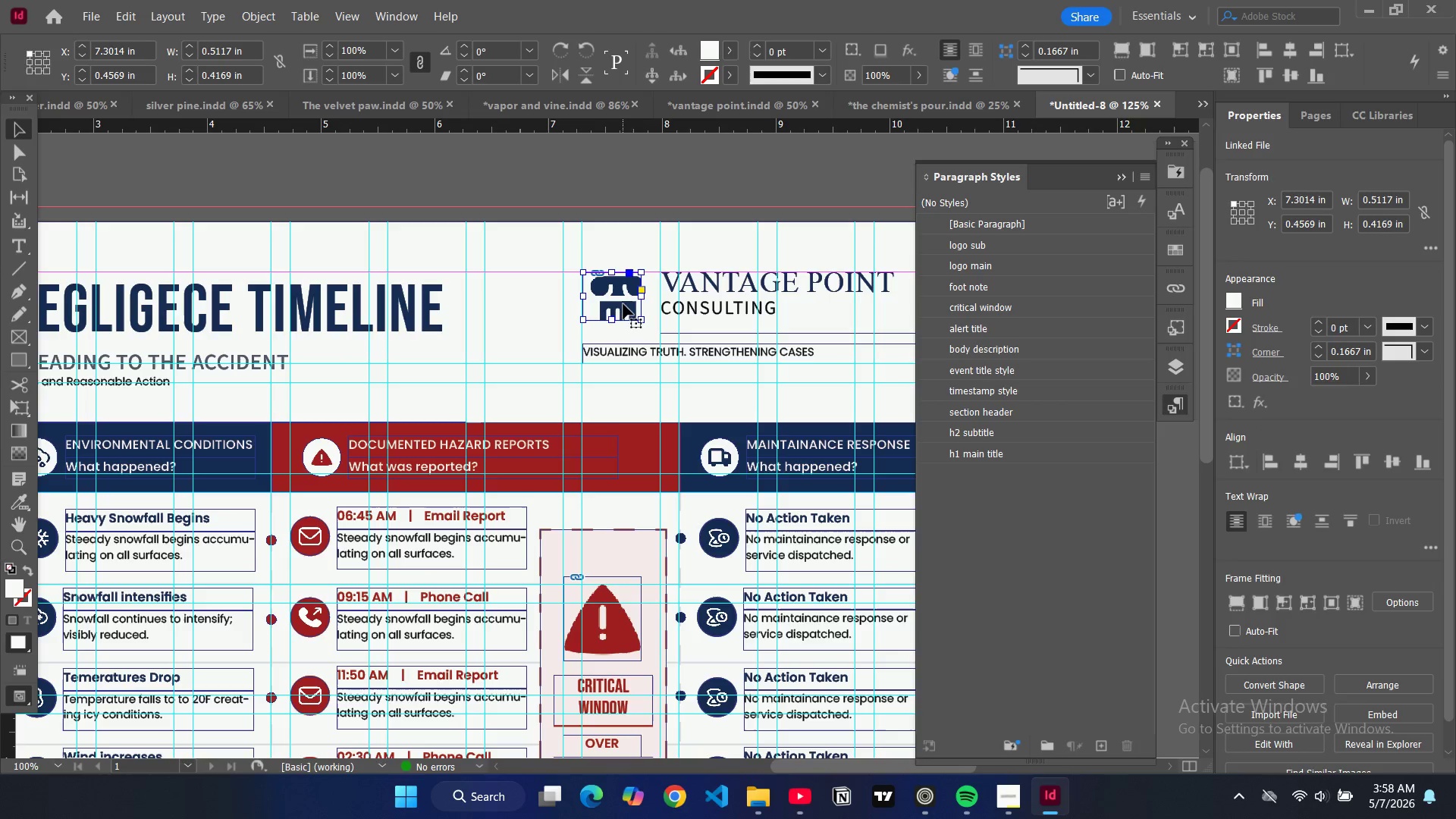 
left_click([623, 307])
 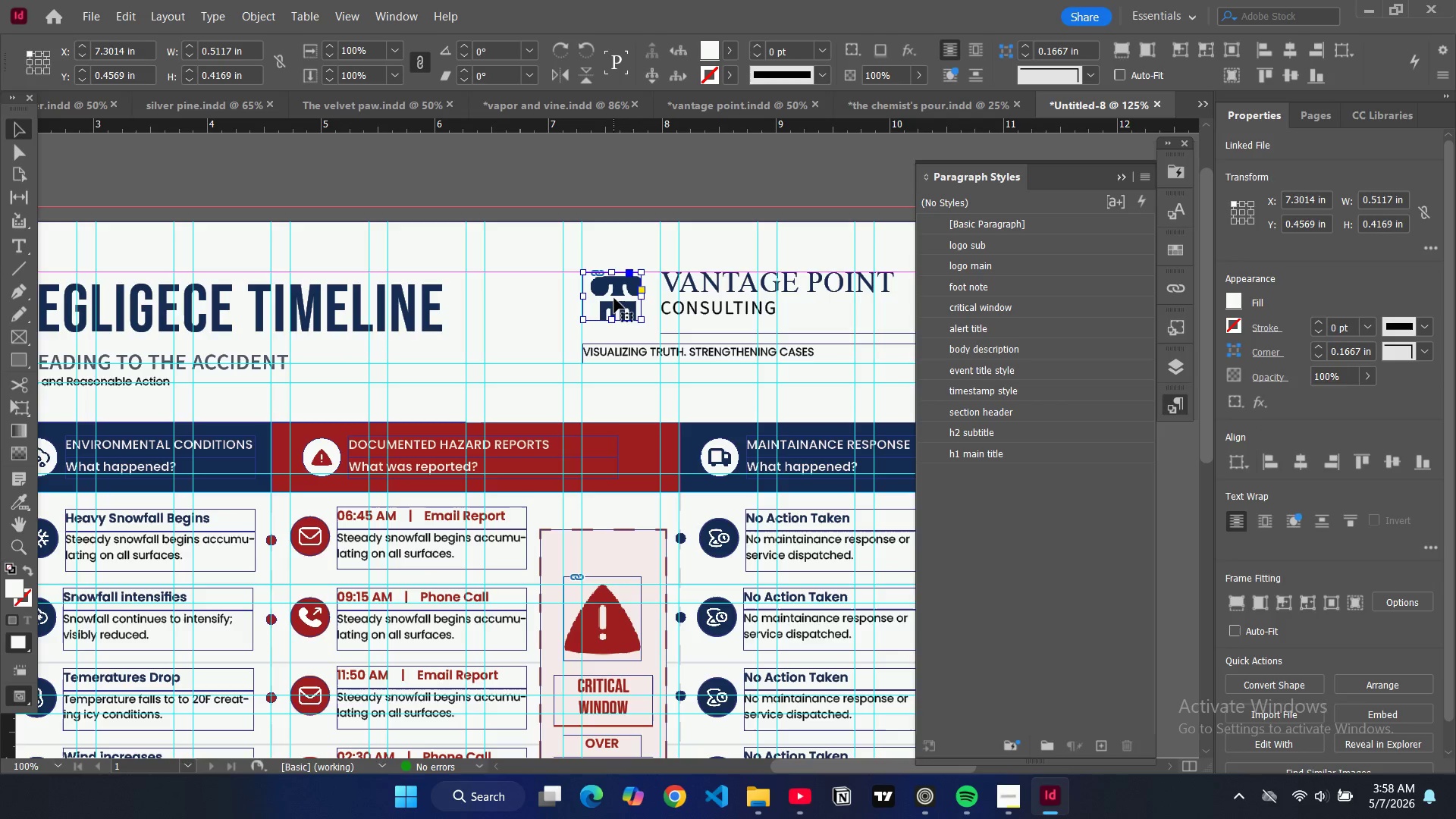 
key(Alt+Control+Shift+AltLeft)
 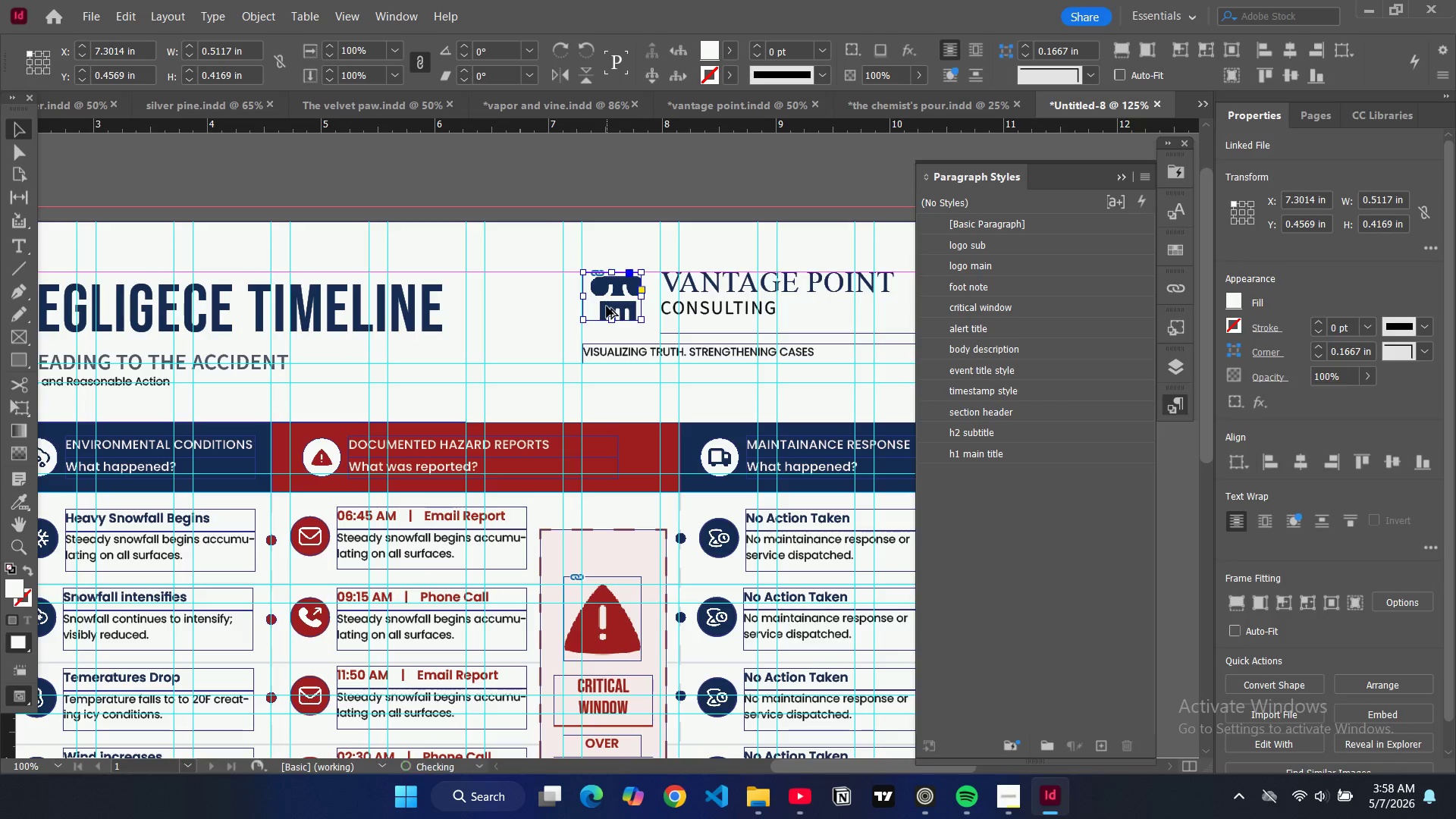 
key(Alt+Control+Shift+C)
 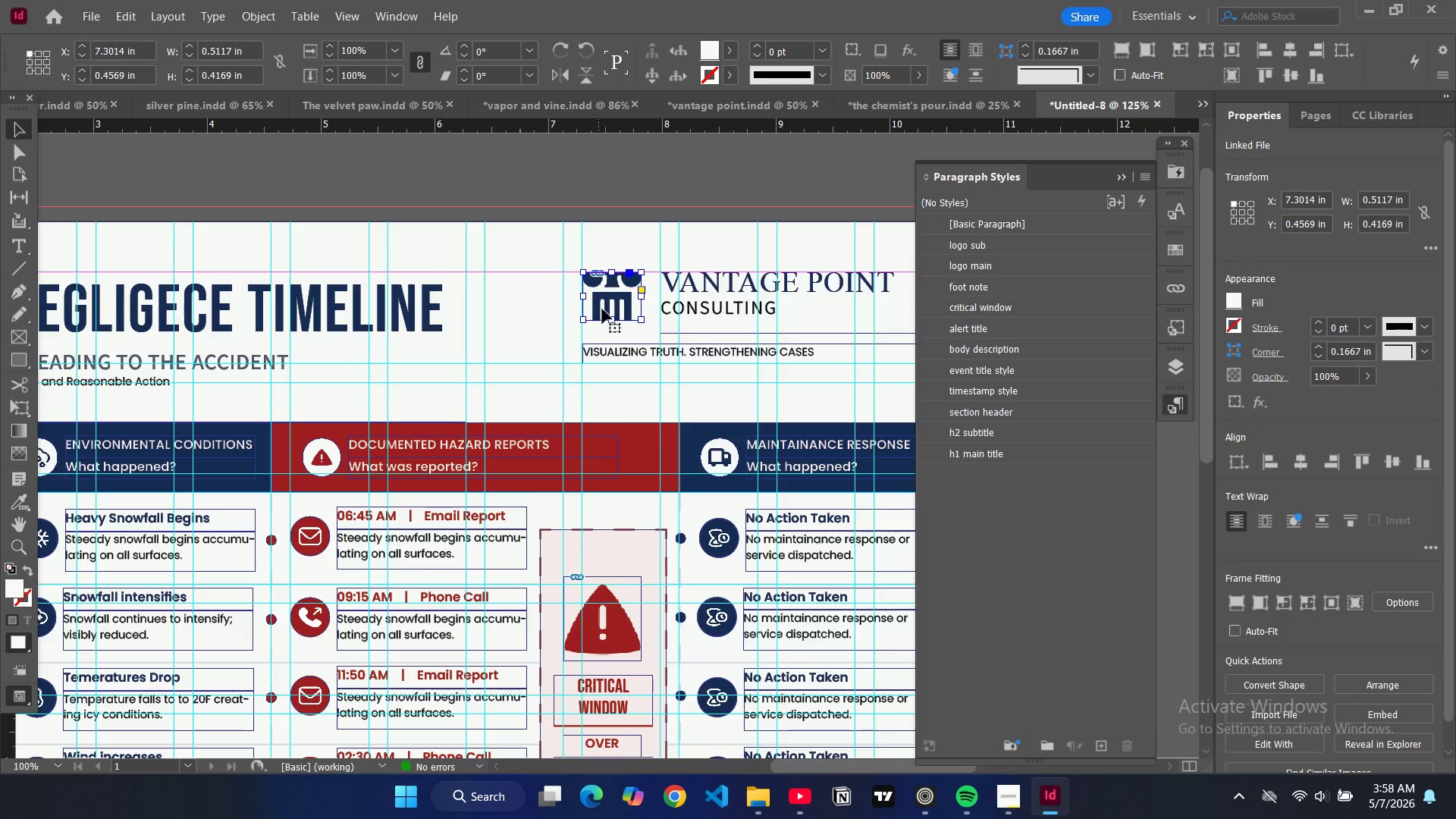 
double_click([613, 306])
 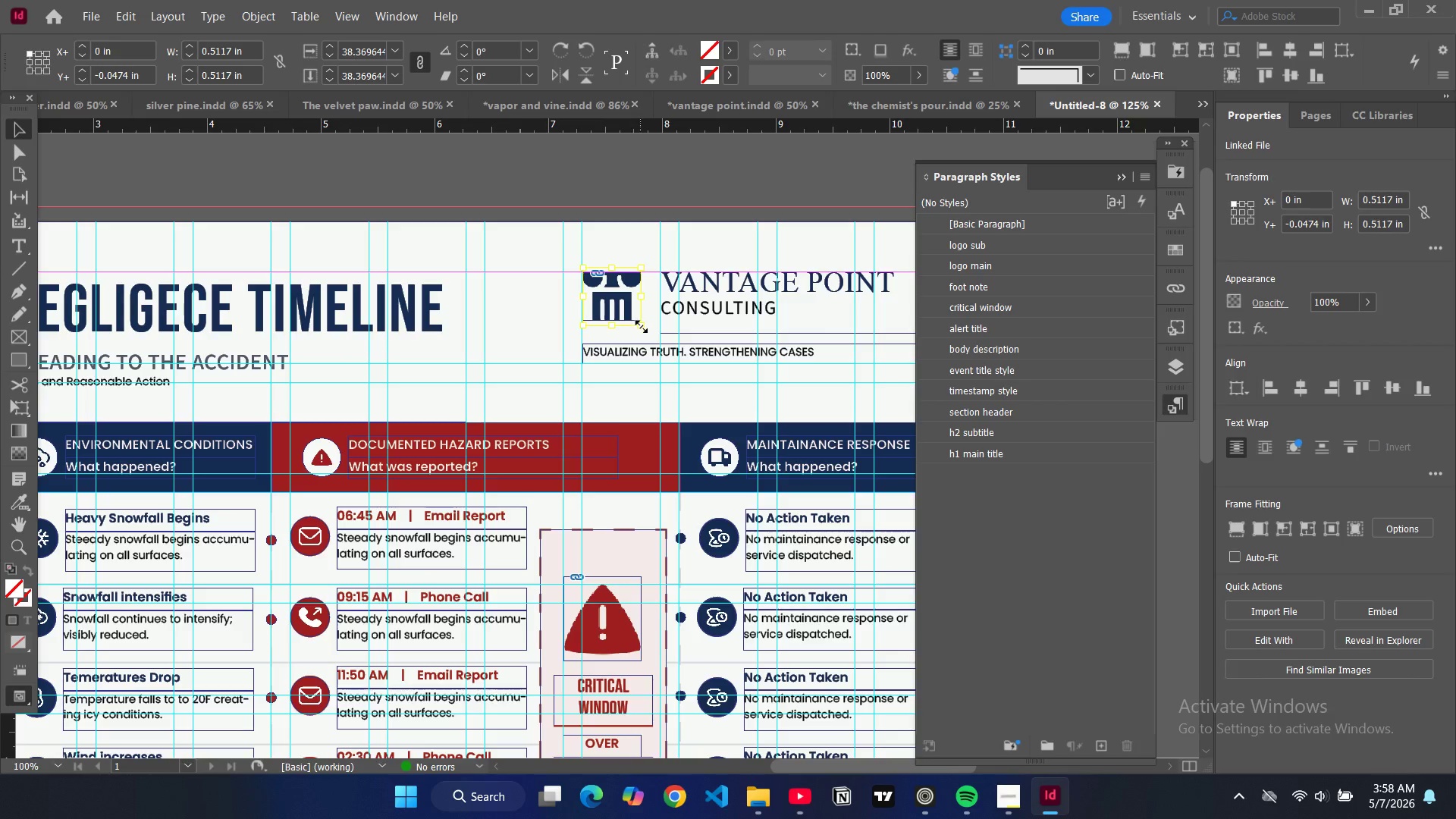 
left_click_drag(start_coordinate=[642, 327], to_coordinate=[623, 310])
 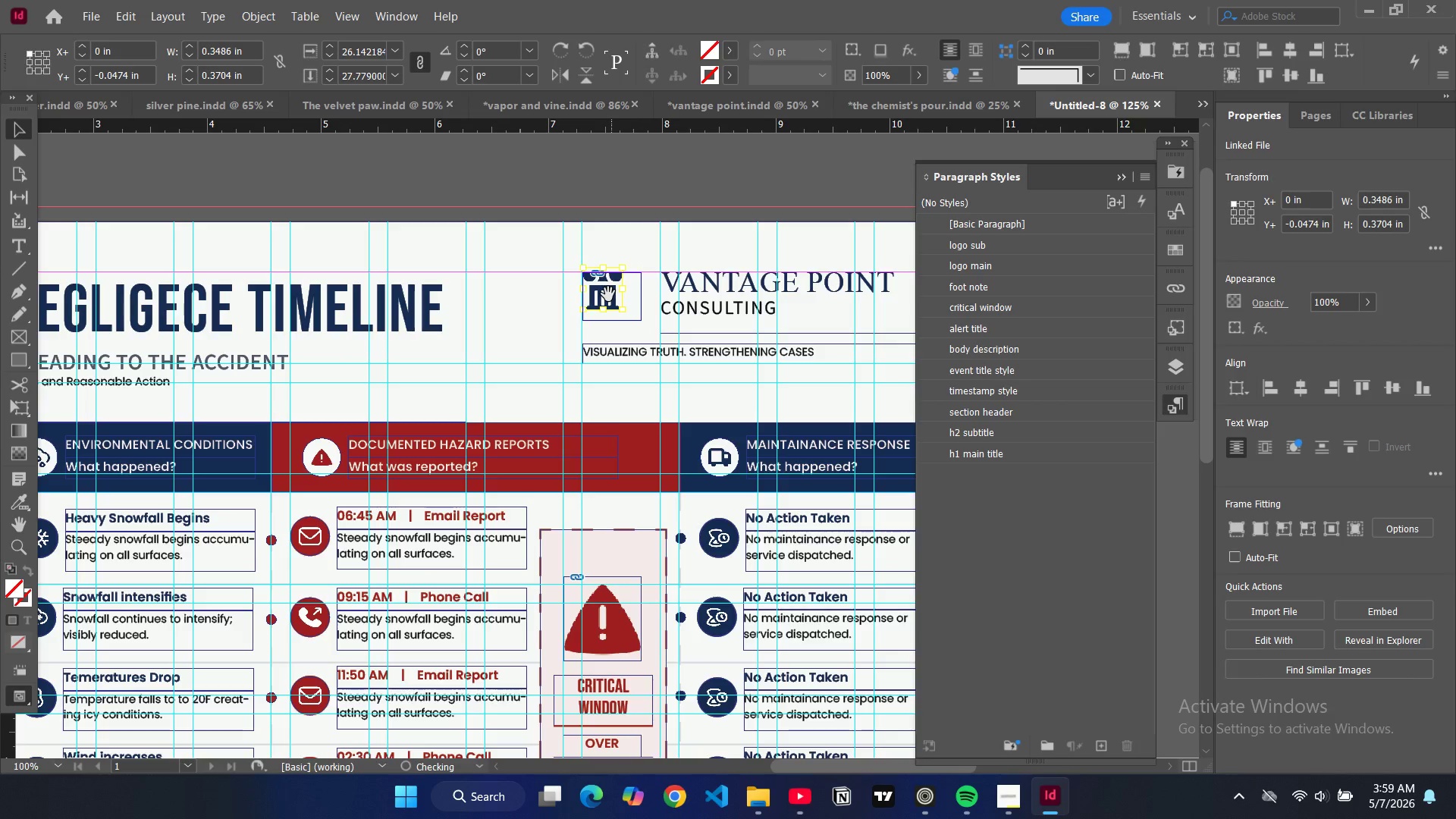 
left_click_drag(start_coordinate=[607, 294], to_coordinate=[614, 299])
 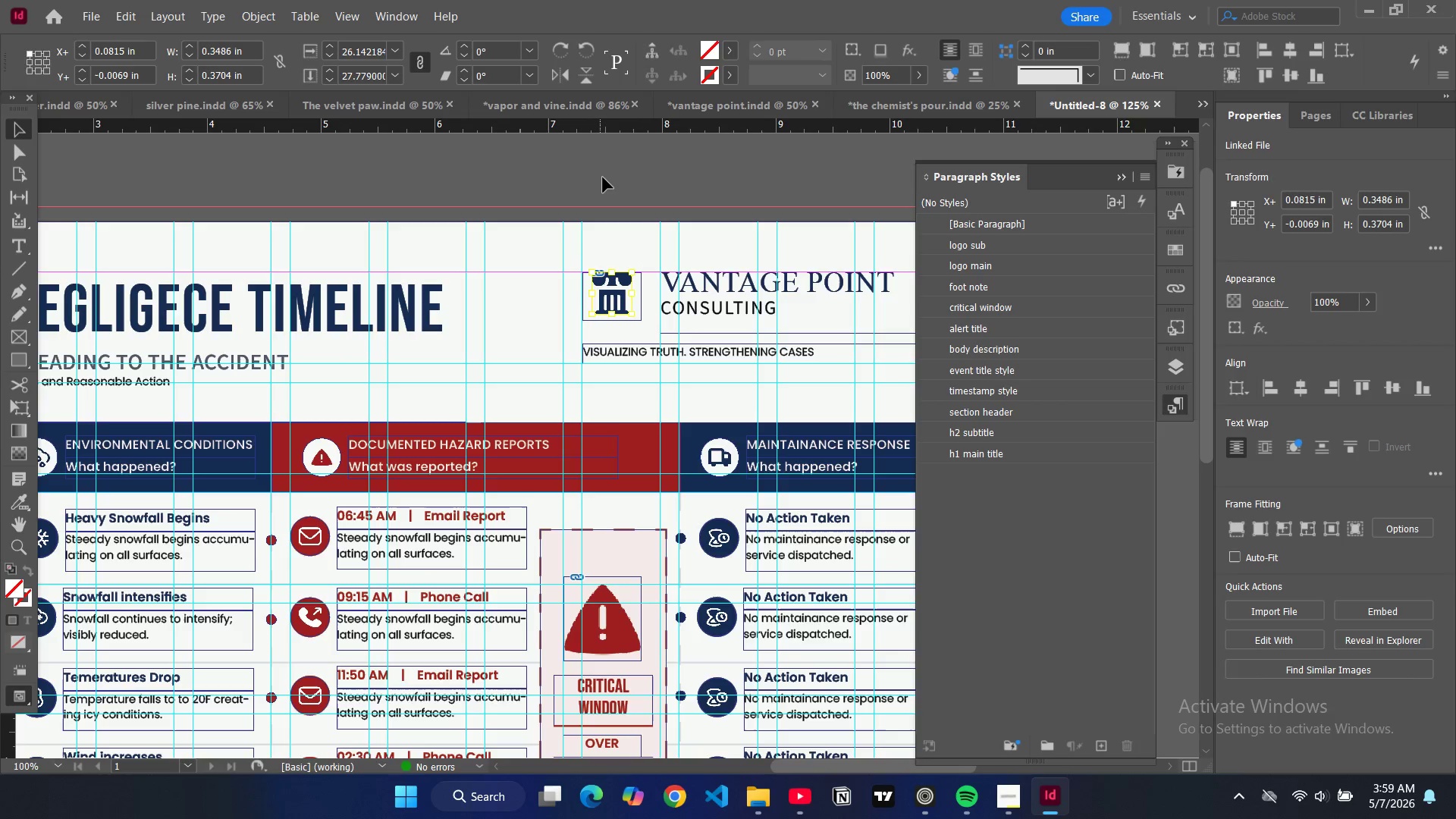 
left_click([604, 168])
 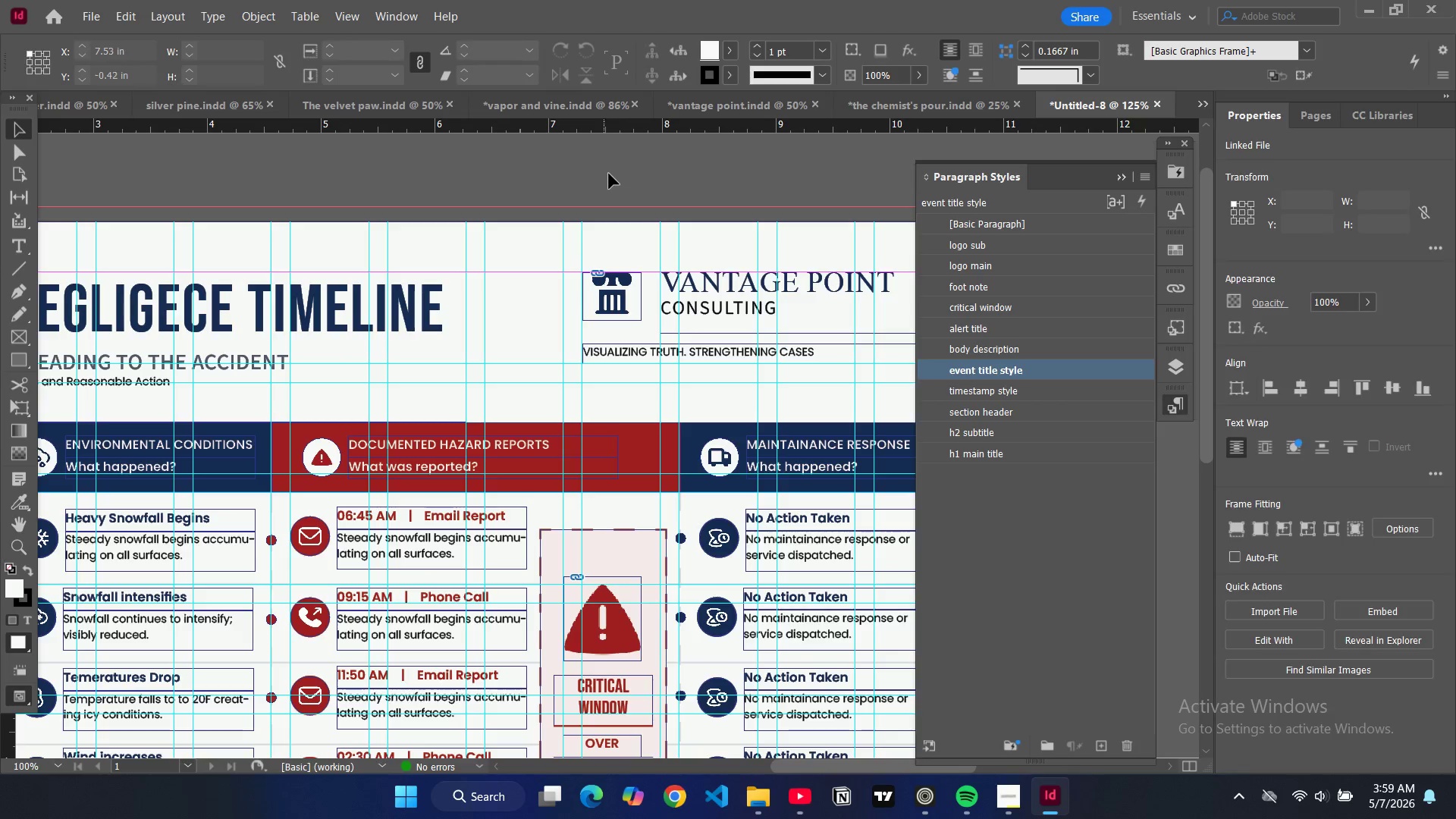 
key(W)
 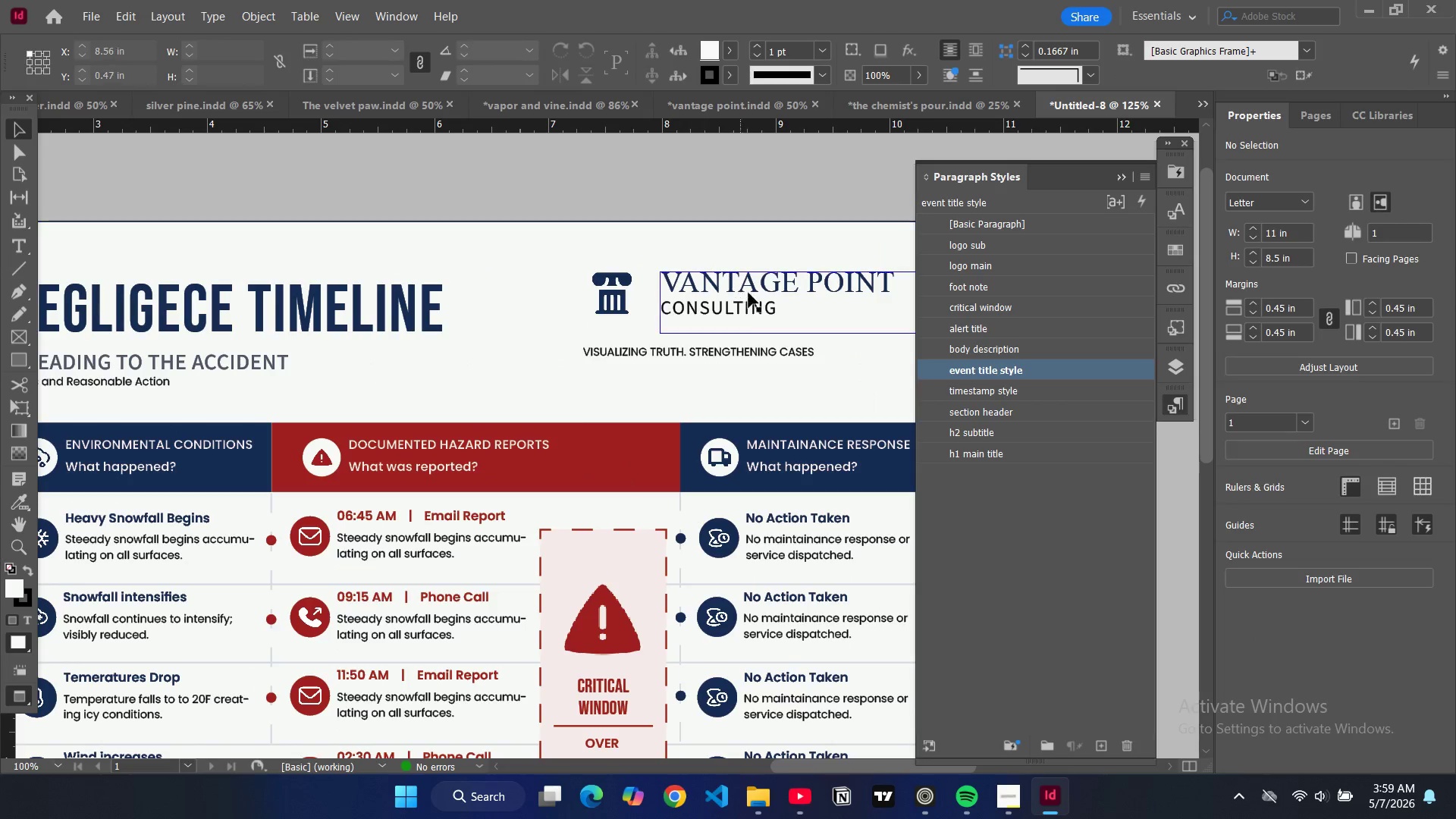 
key(W)
 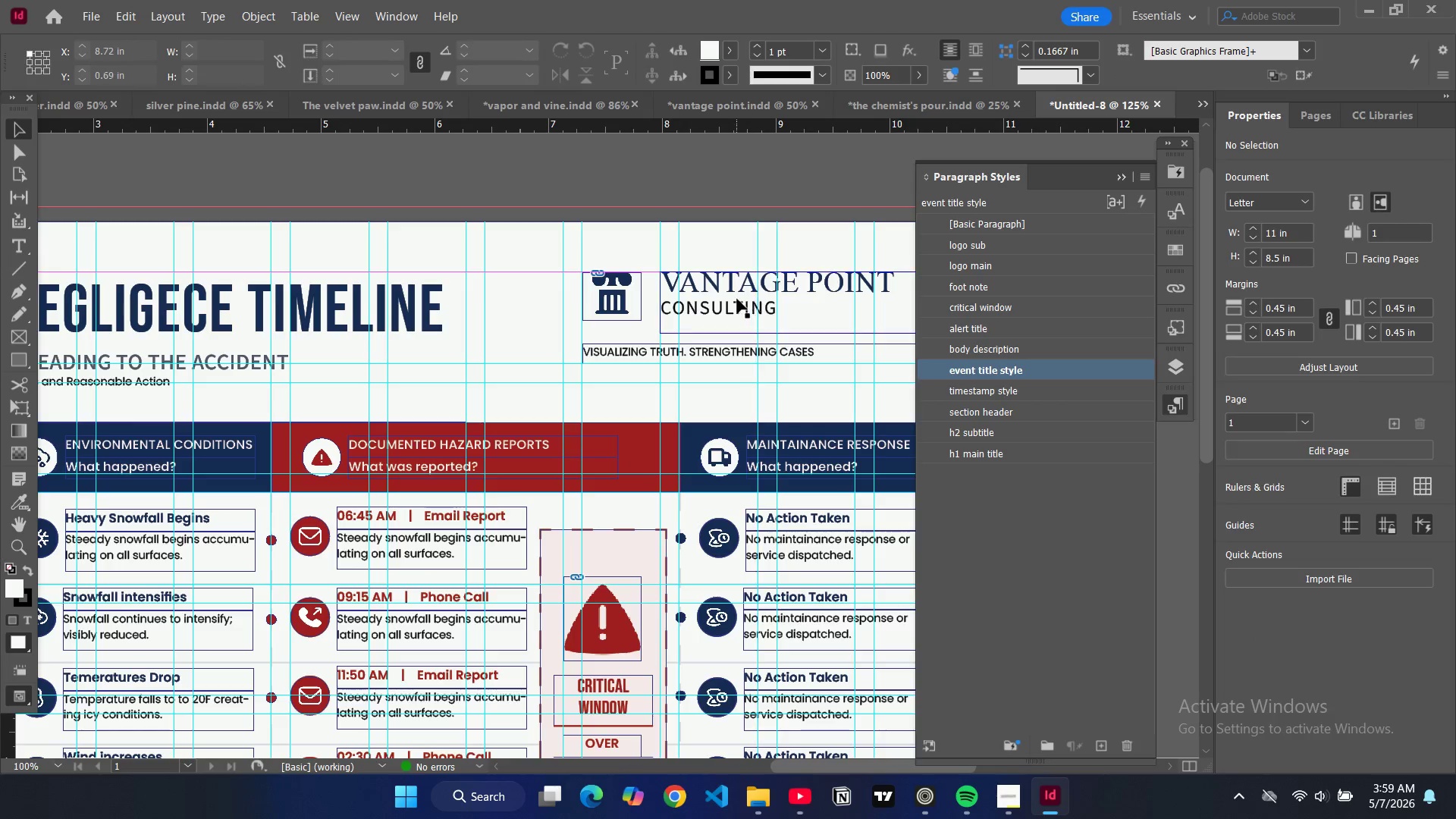 
left_click([737, 299])
 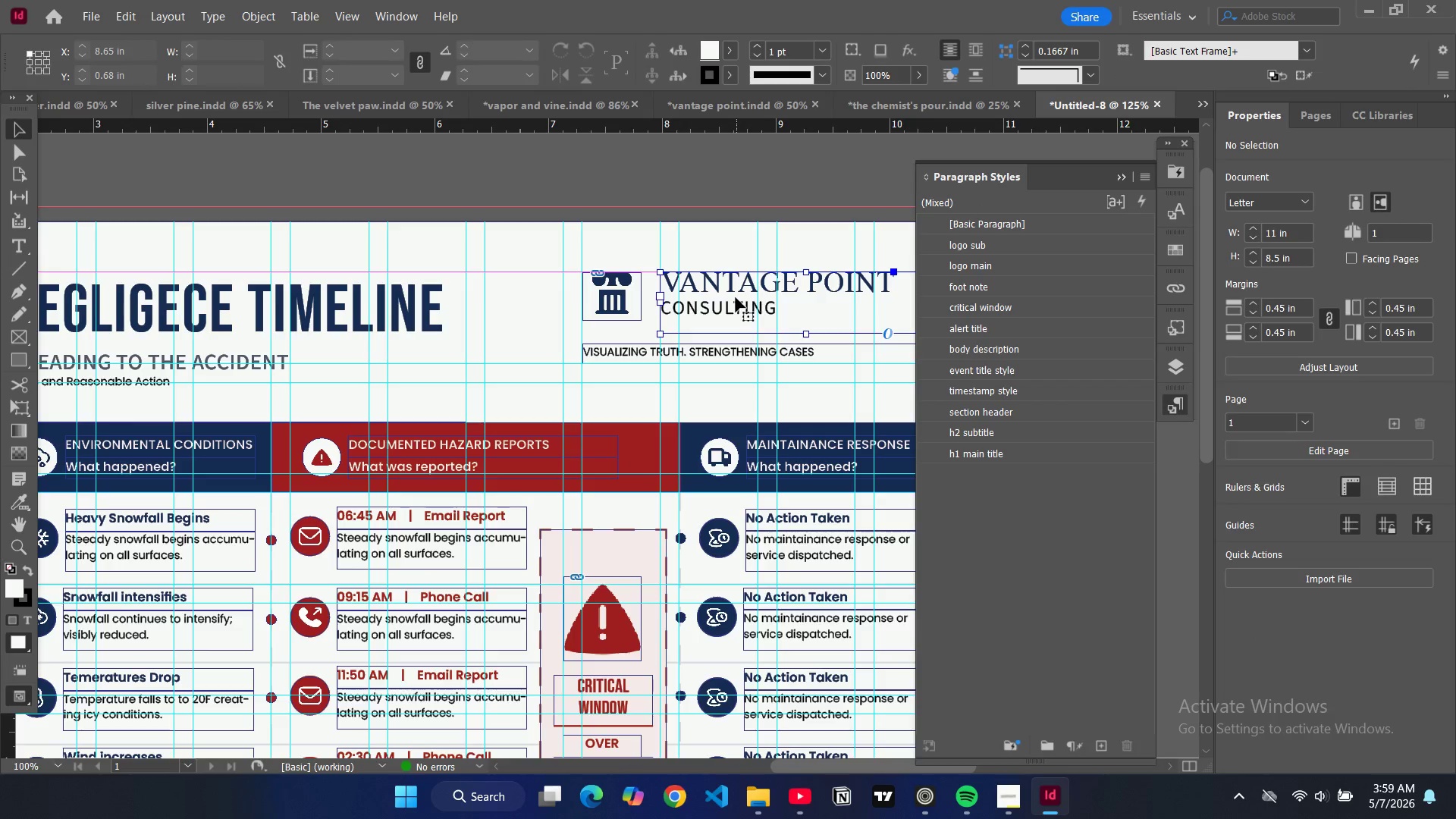 
left_click_drag(start_coordinate=[736, 297], to_coordinate=[694, 298])
 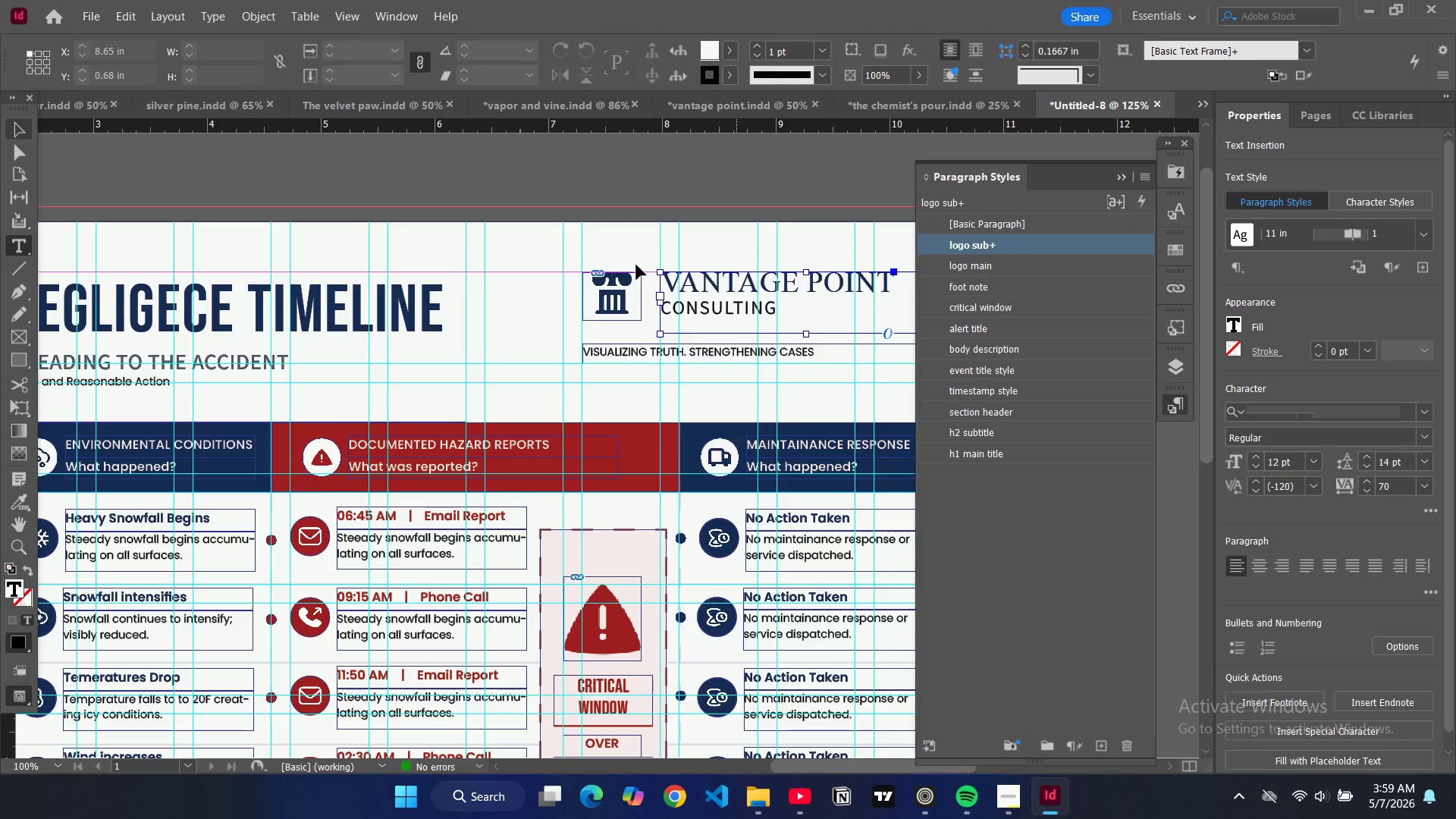 
left_click_drag(start_coordinate=[719, 297], to_coordinate=[699, 296])
 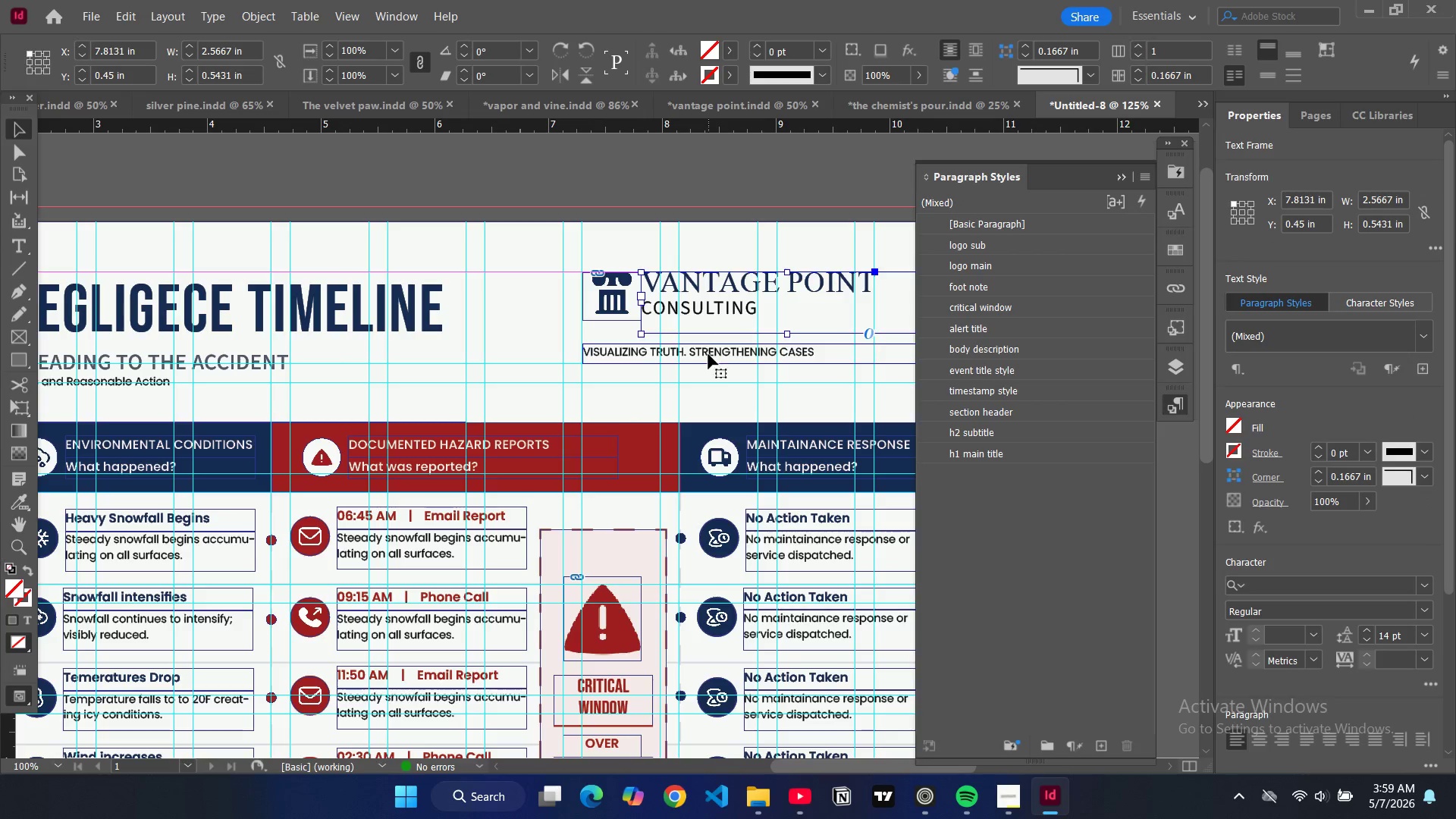 
left_click_drag(start_coordinate=[715, 353], to_coordinate=[717, 341])
 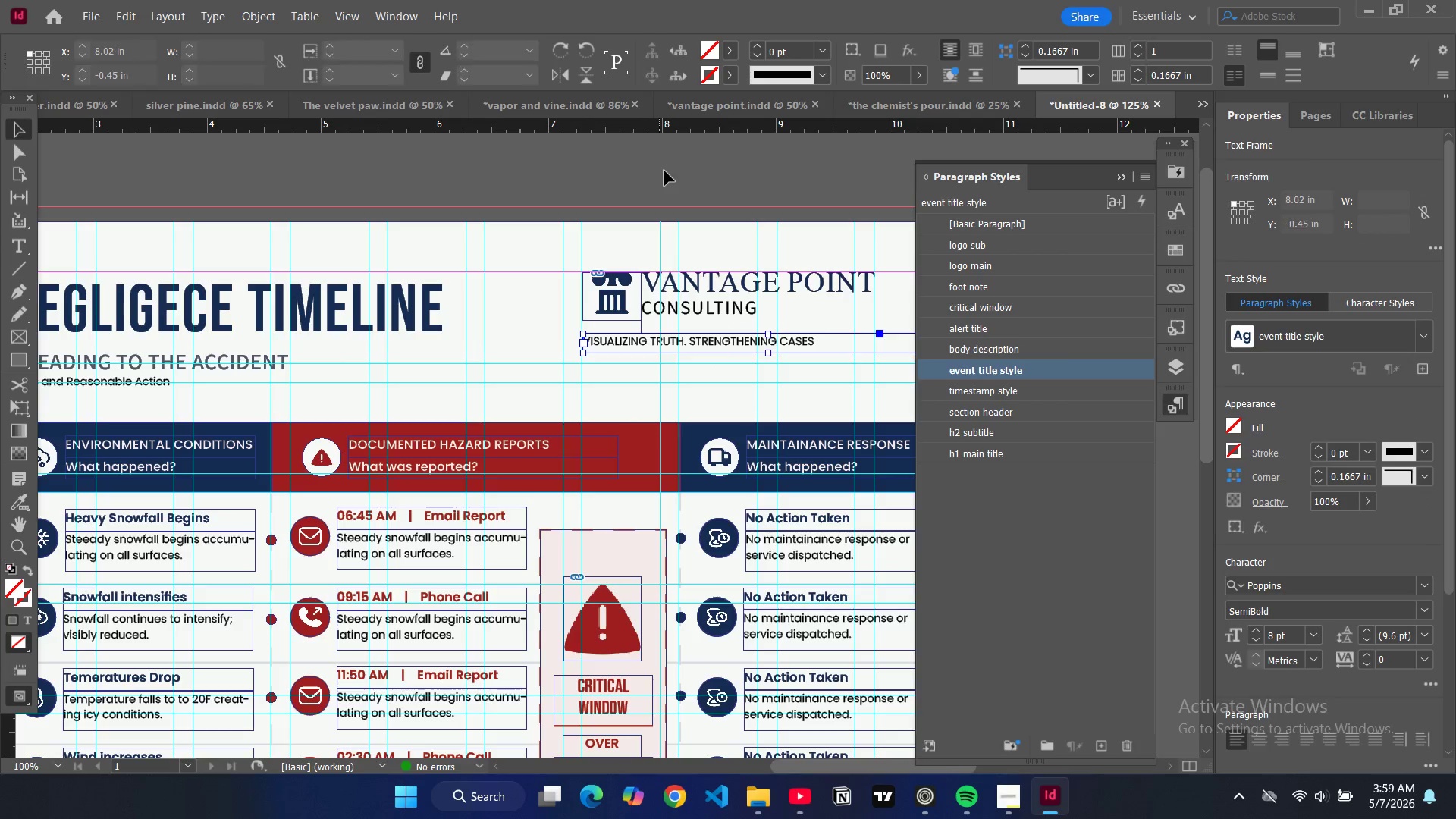 
key(W)
 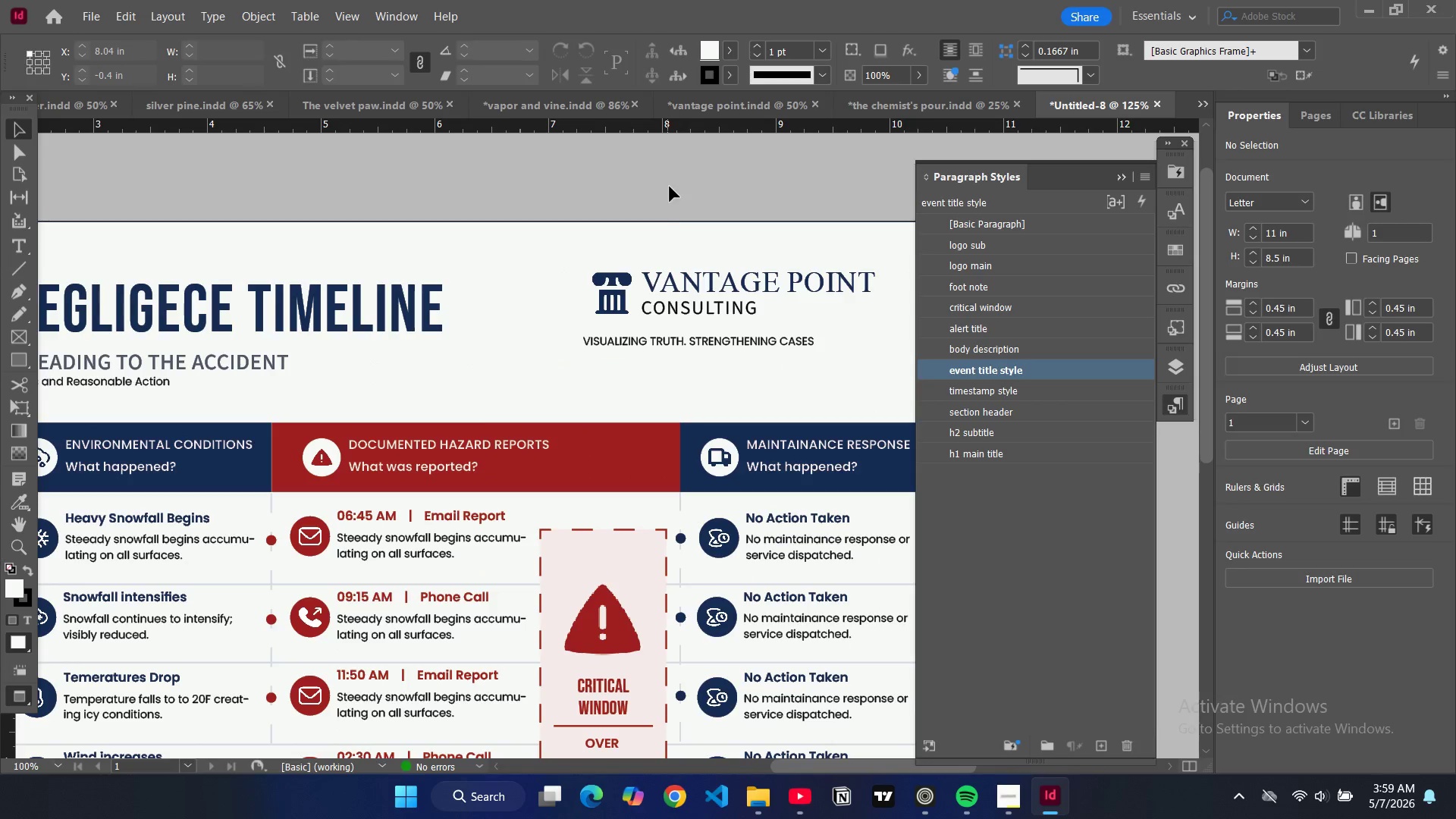 
left_click([664, 341])
 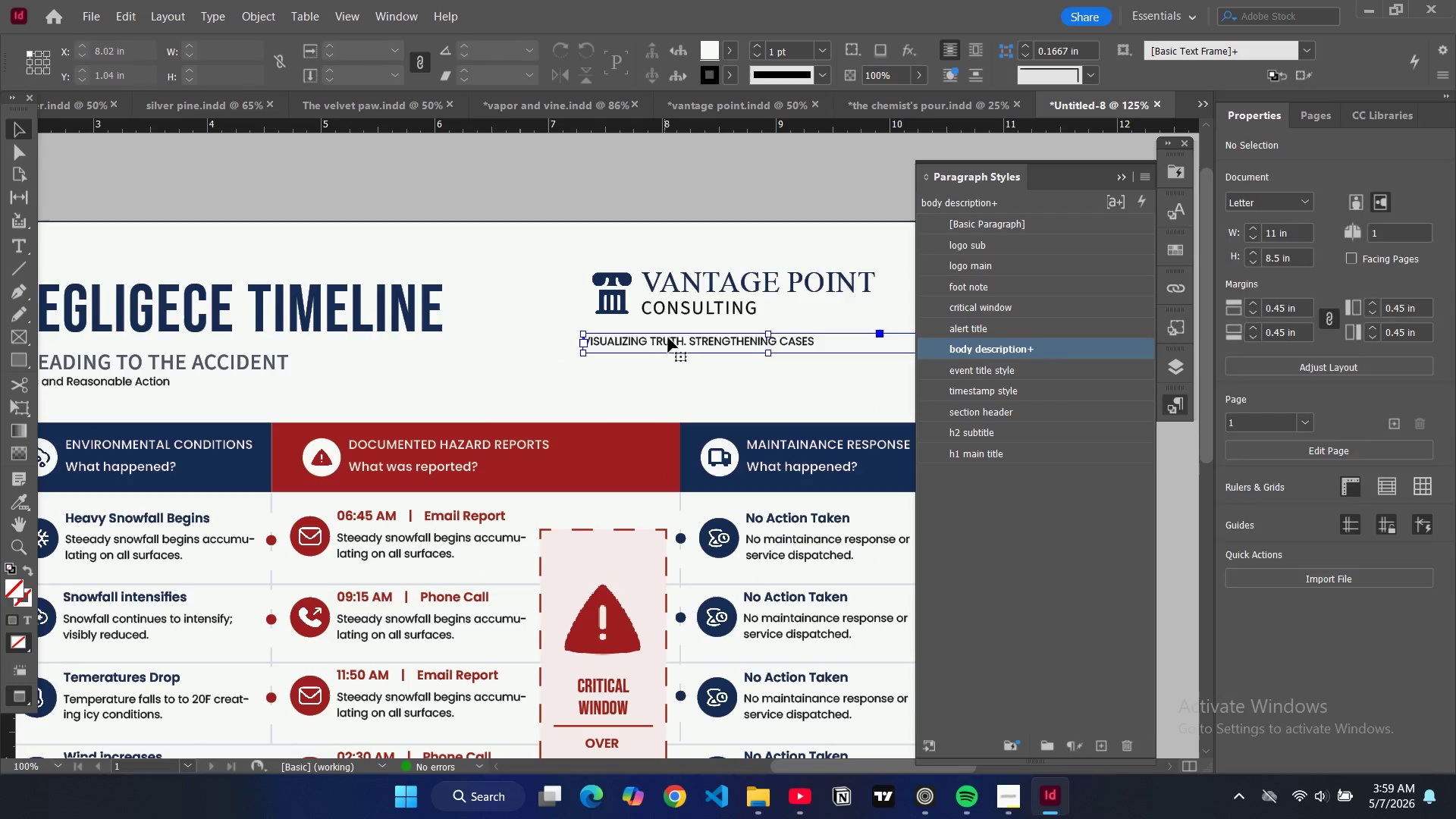 
key(W)
 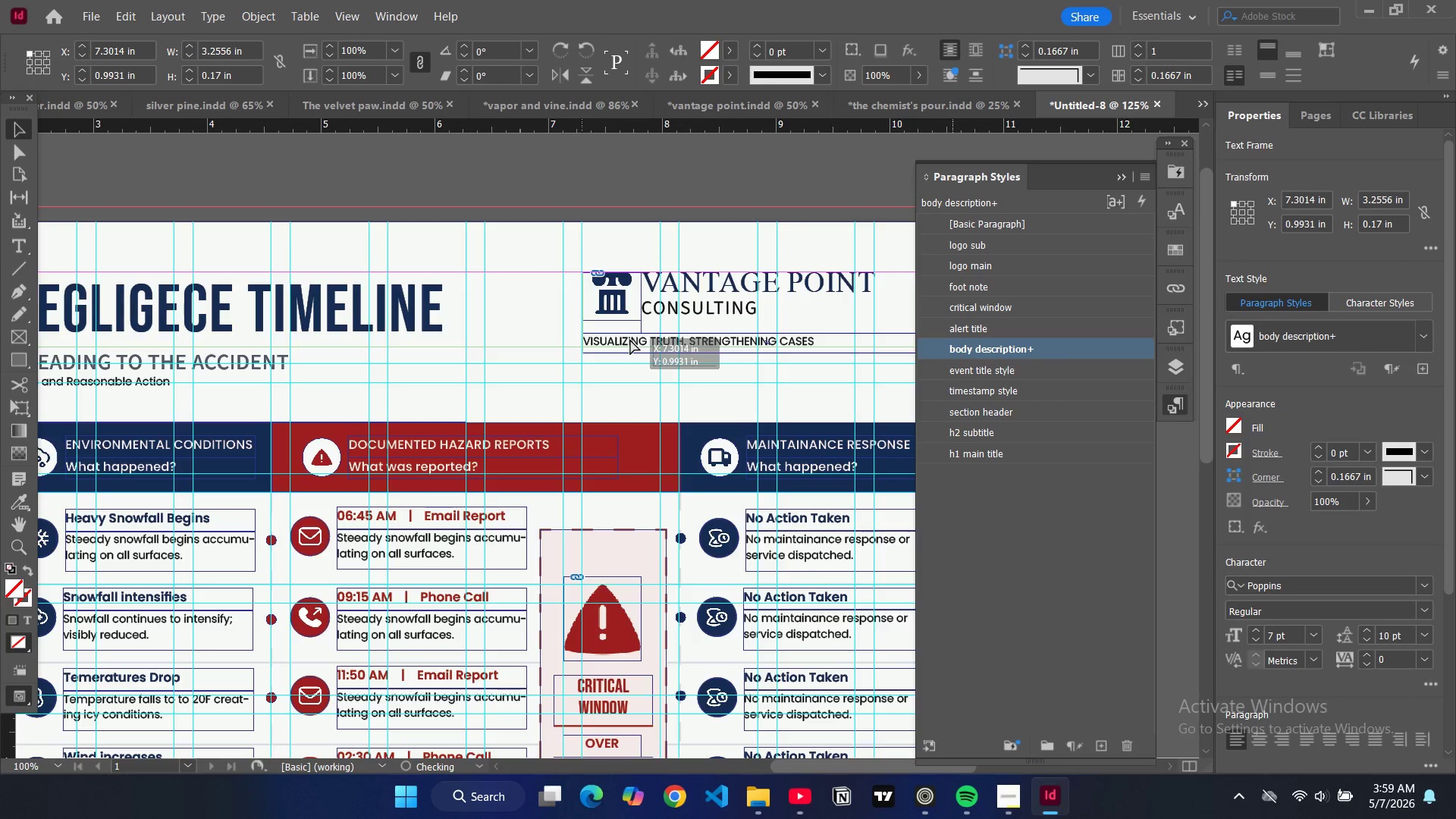 
key(Control+Shift+C)
 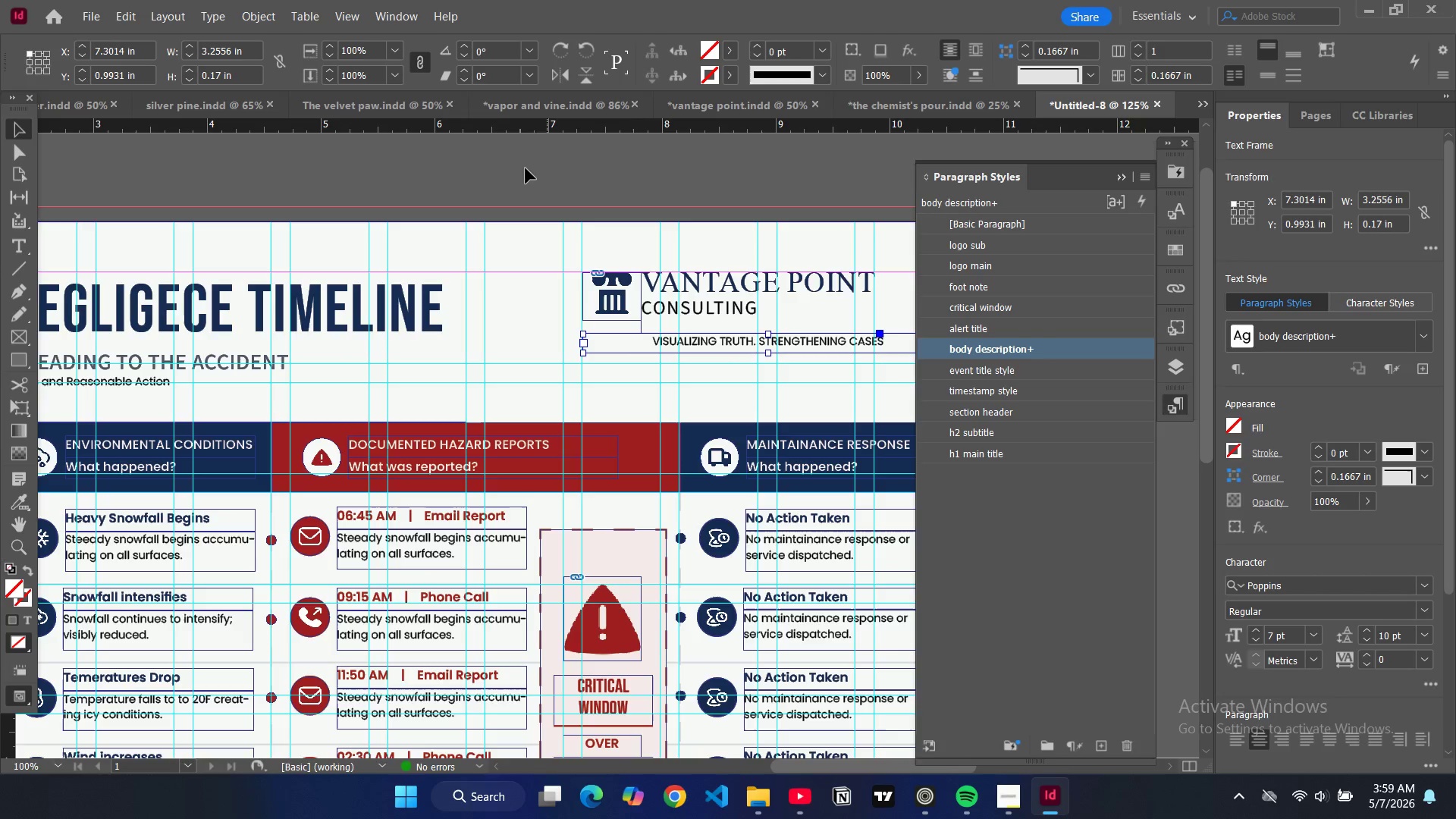 
left_click([535, 166])
 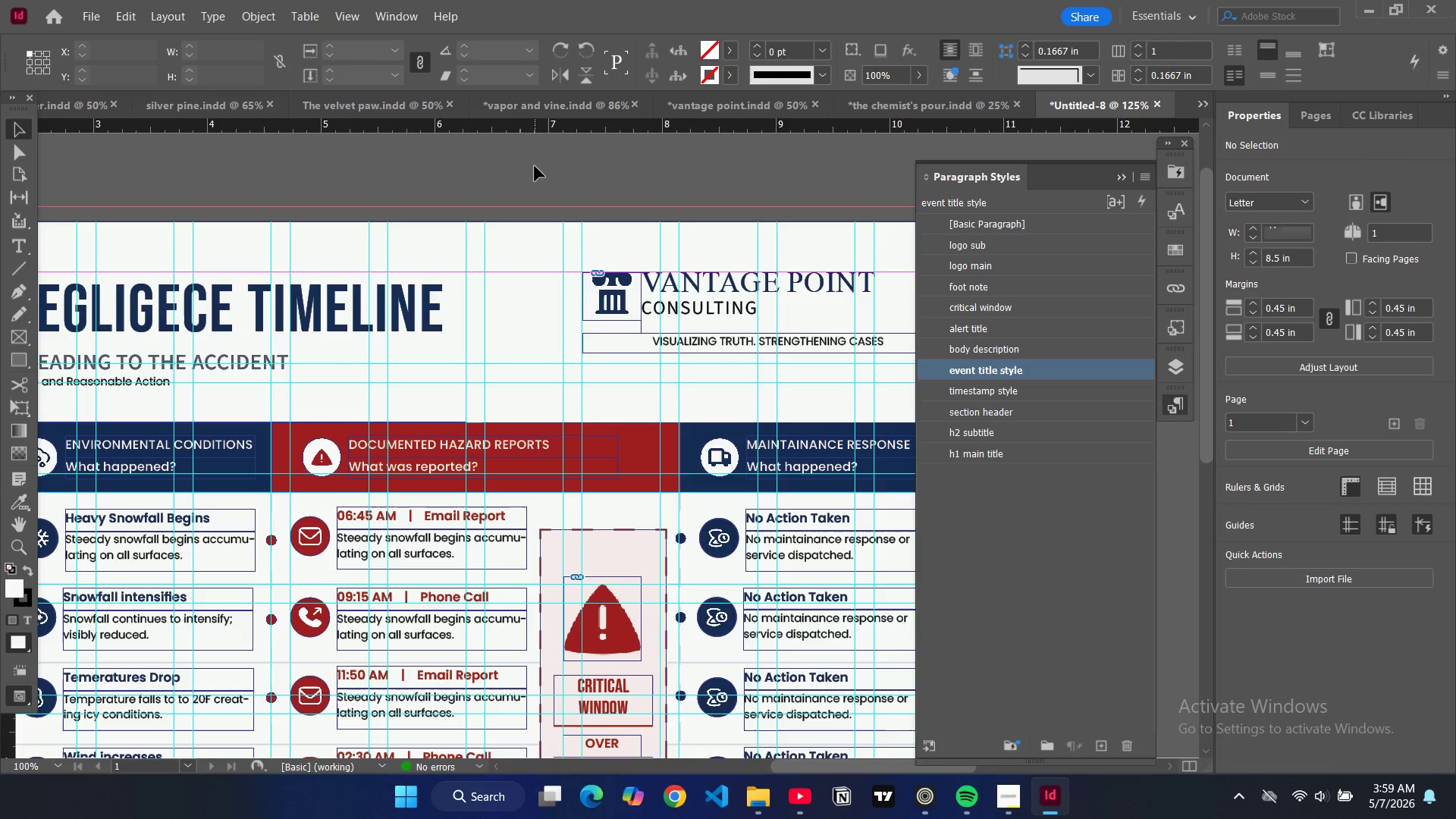 
key(W)
 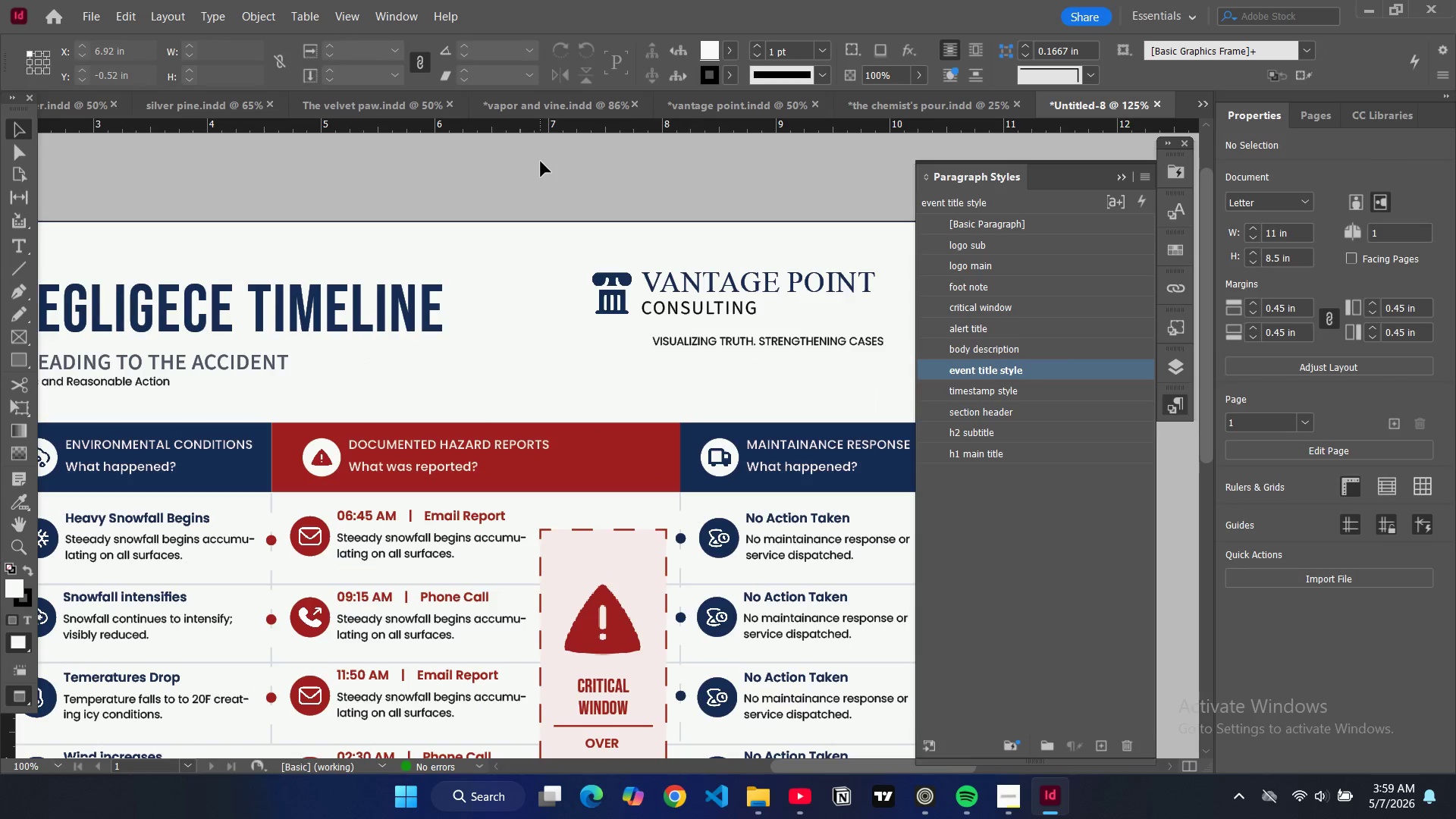 
key(Control+ControlLeft)
 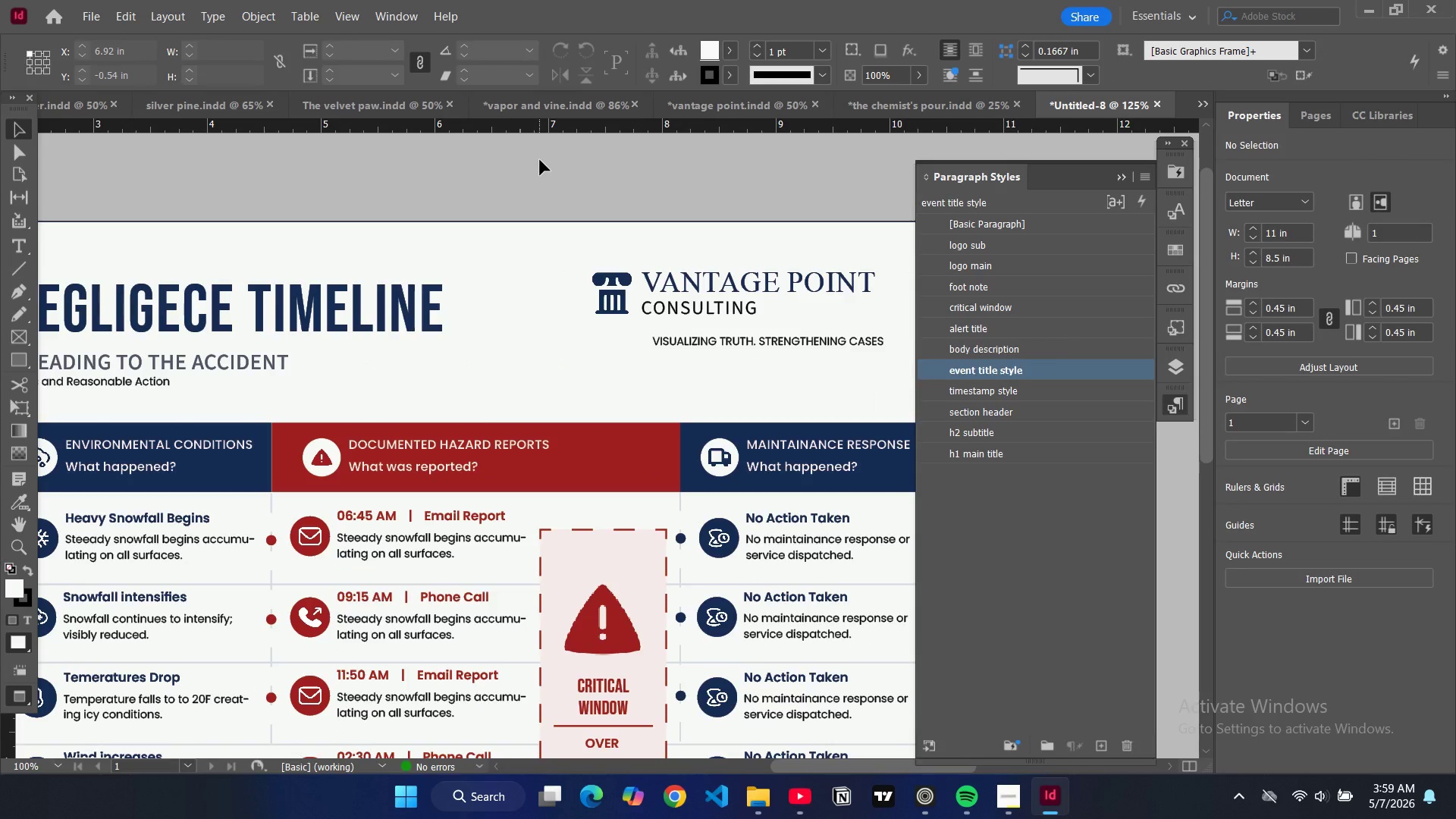 
key(Control+Z)
 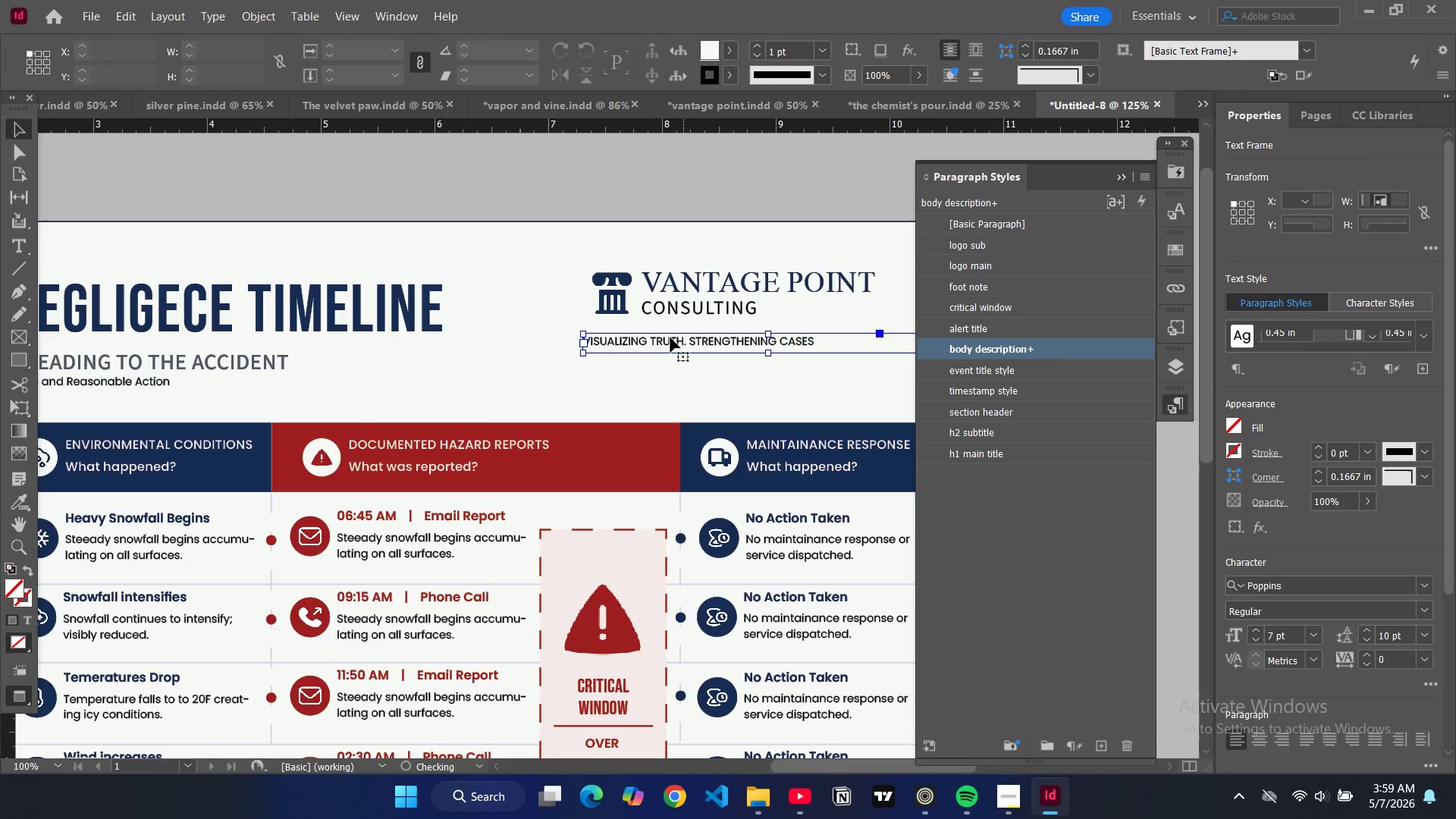 
left_click_drag(start_coordinate=[668, 342], to_coordinate=[670, 333])
 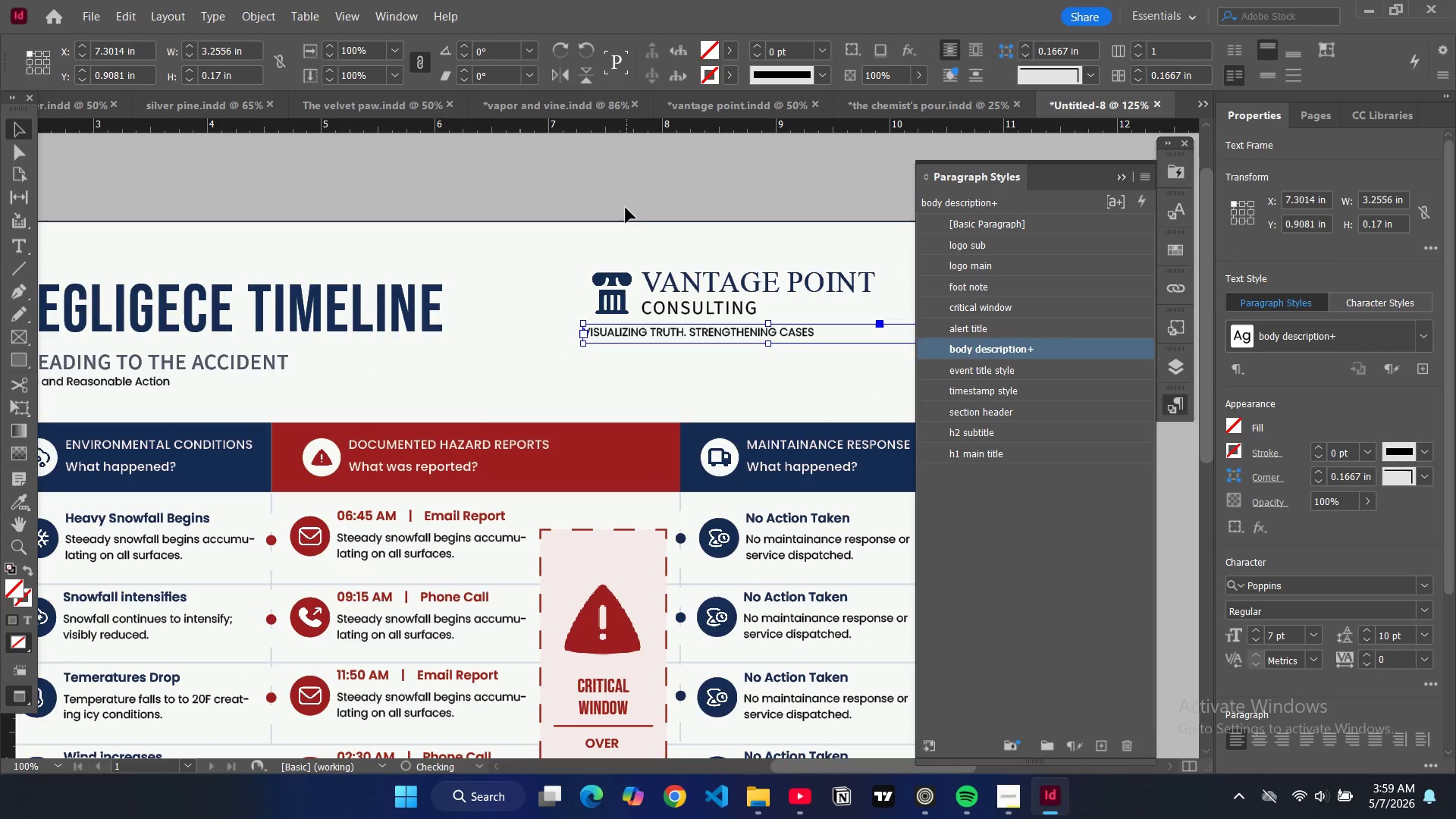 
left_click([624, 205])
 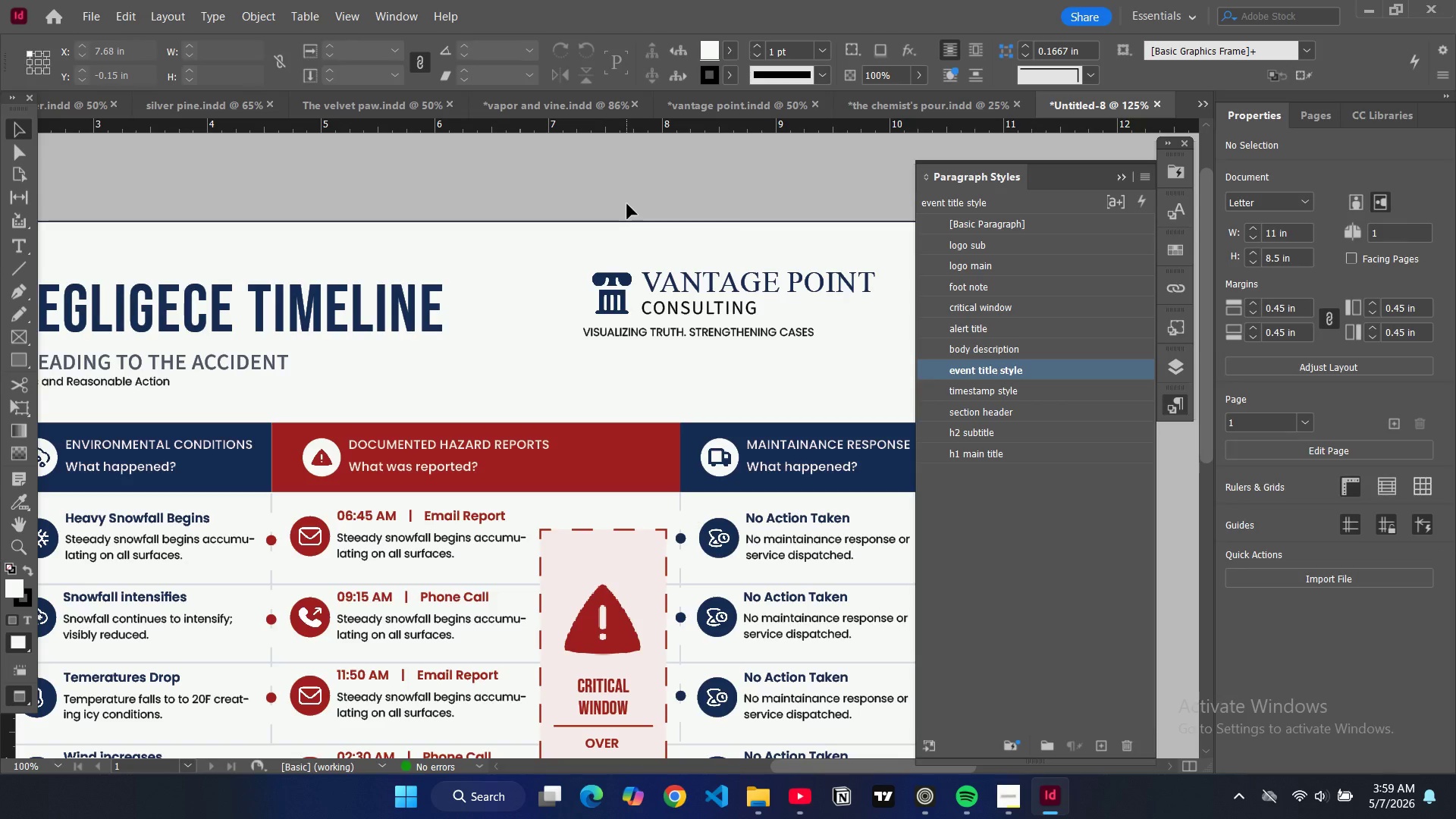 
scroll: coordinate [627, 204], scroll_direction: down, amount: 3.0
 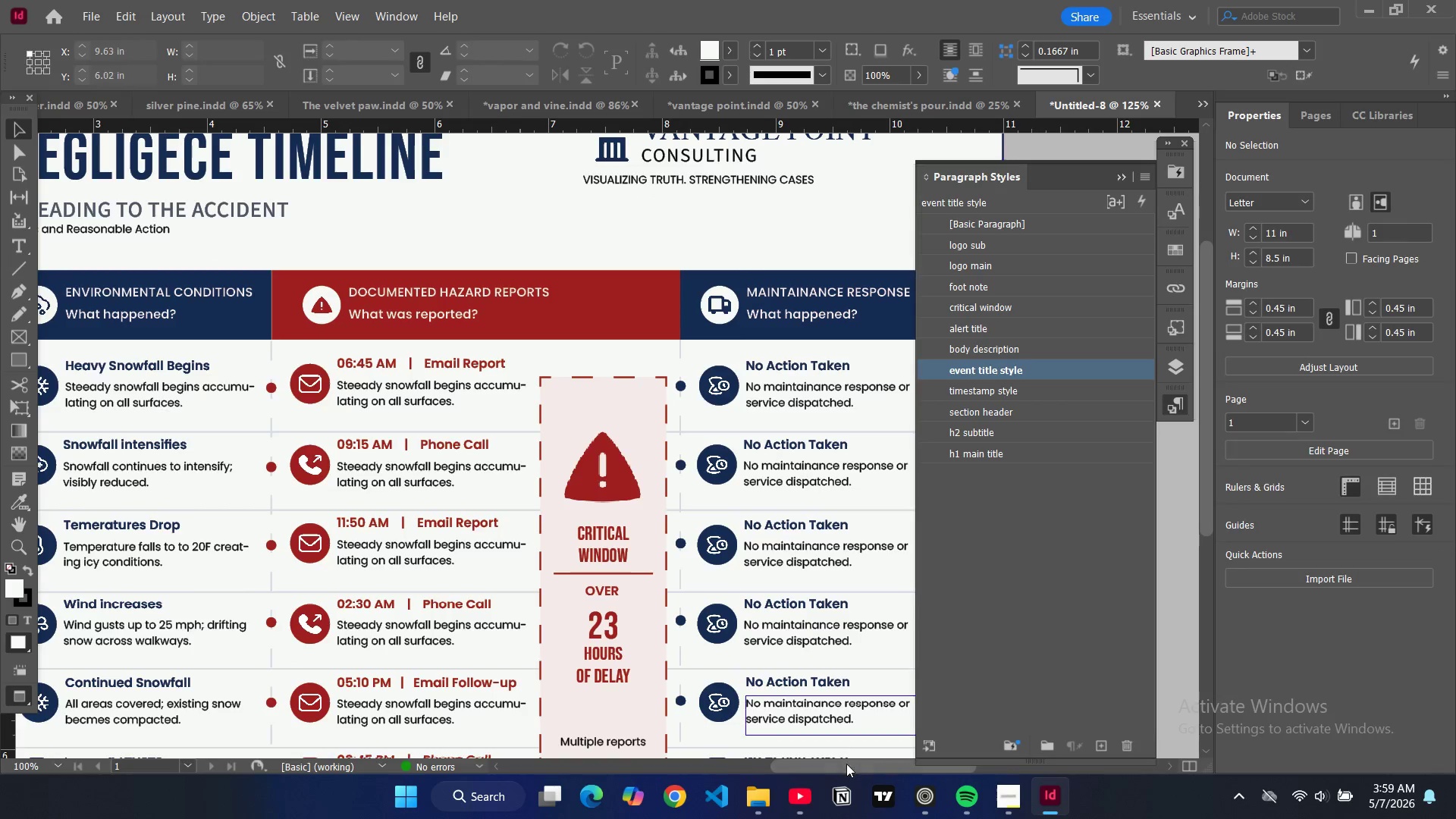 
left_click_drag(start_coordinate=[846, 767], to_coordinate=[841, 763])
 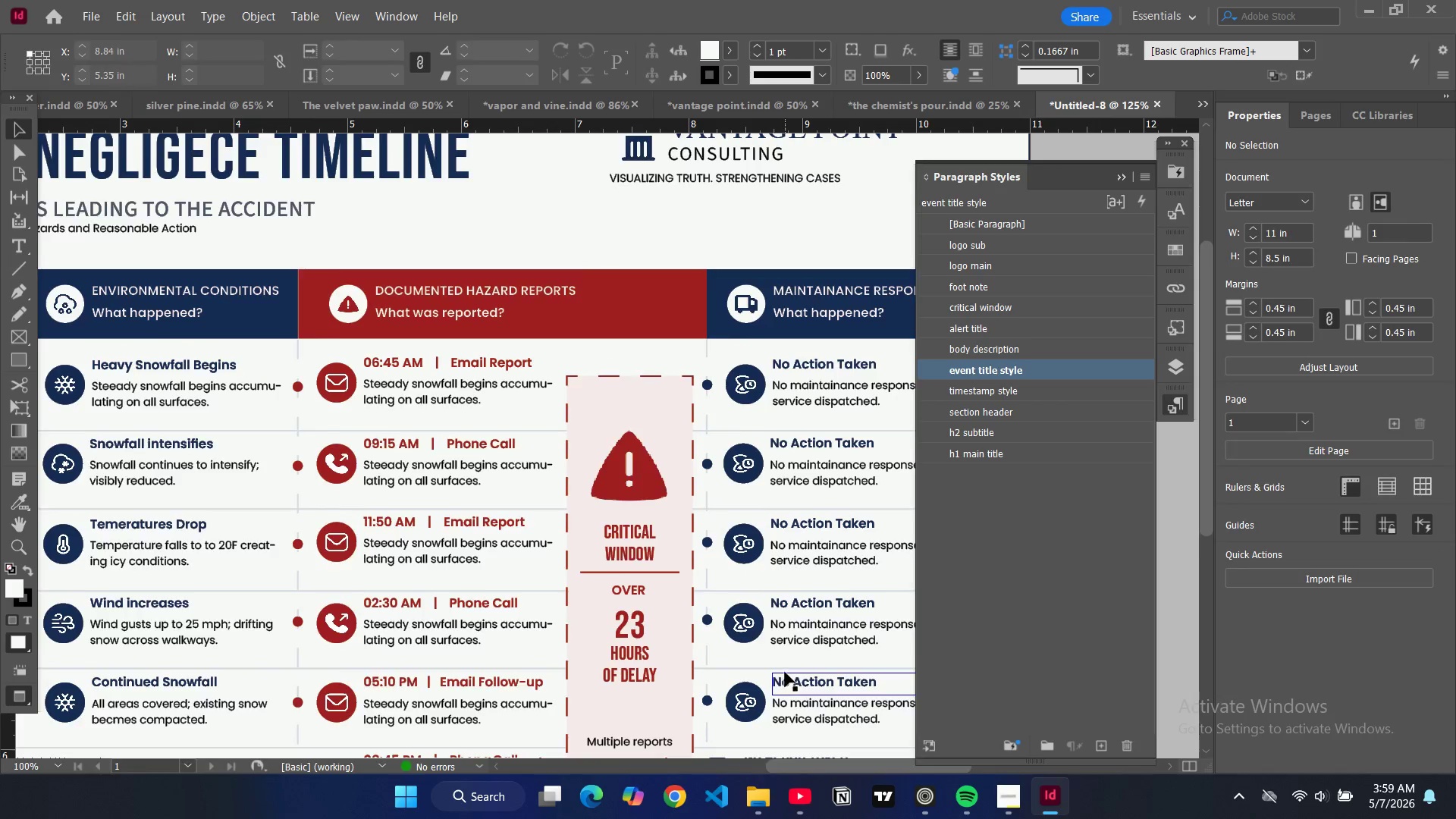 
scroll: coordinate [784, 673], scroll_direction: down, amount: 8.0
 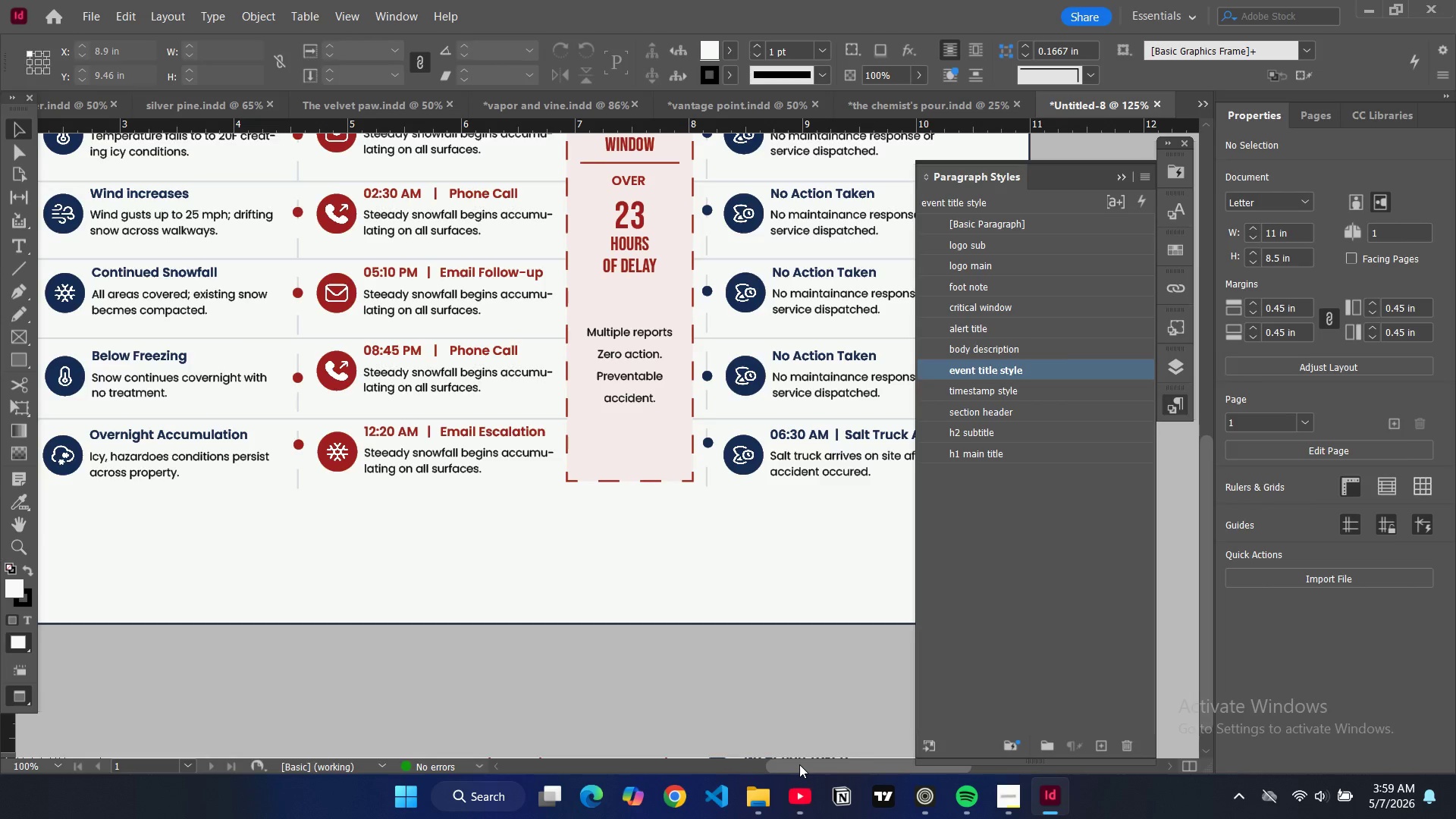 
left_click_drag(start_coordinate=[799, 764], to_coordinate=[742, 762])
 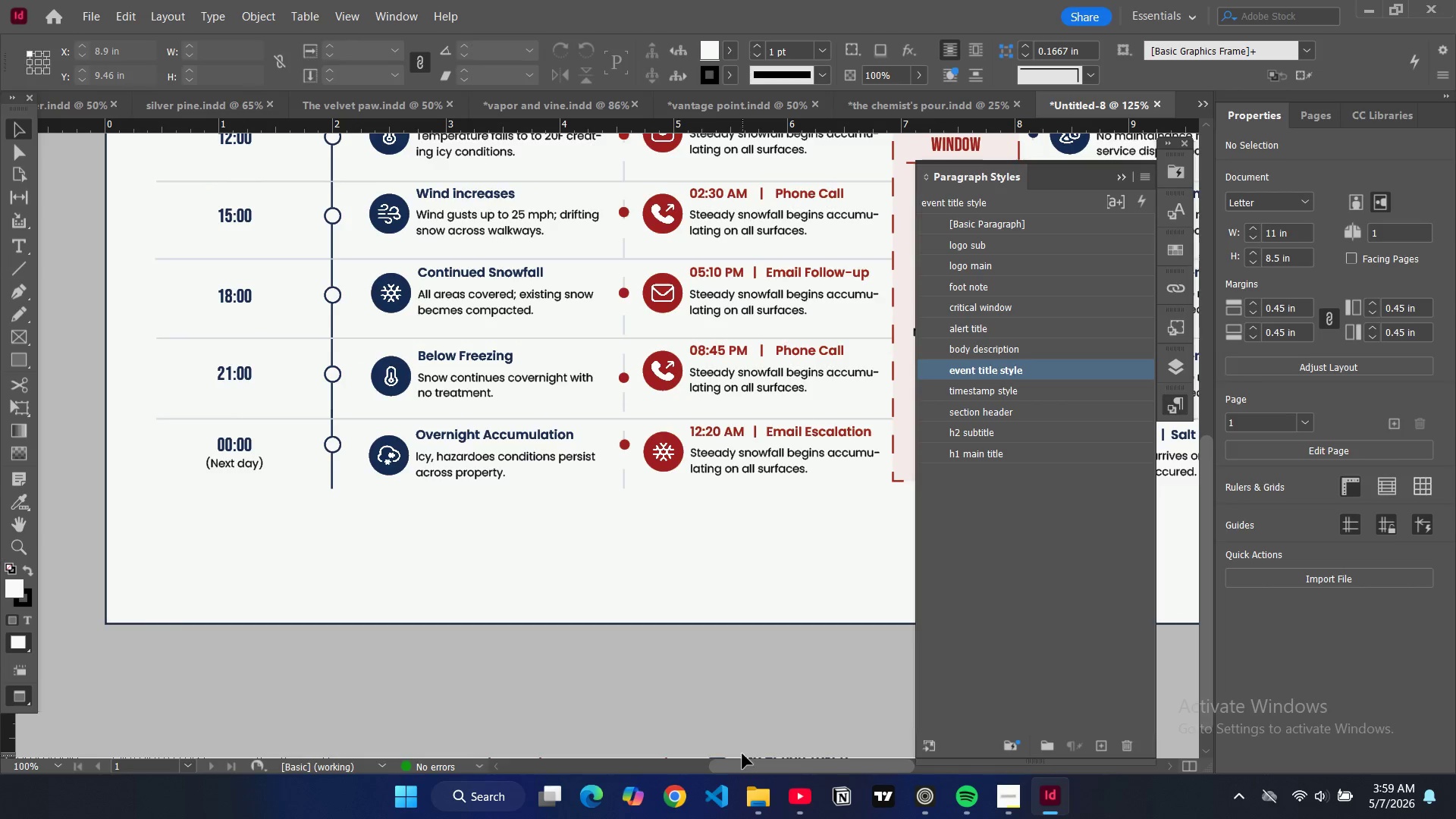 
key(W)
 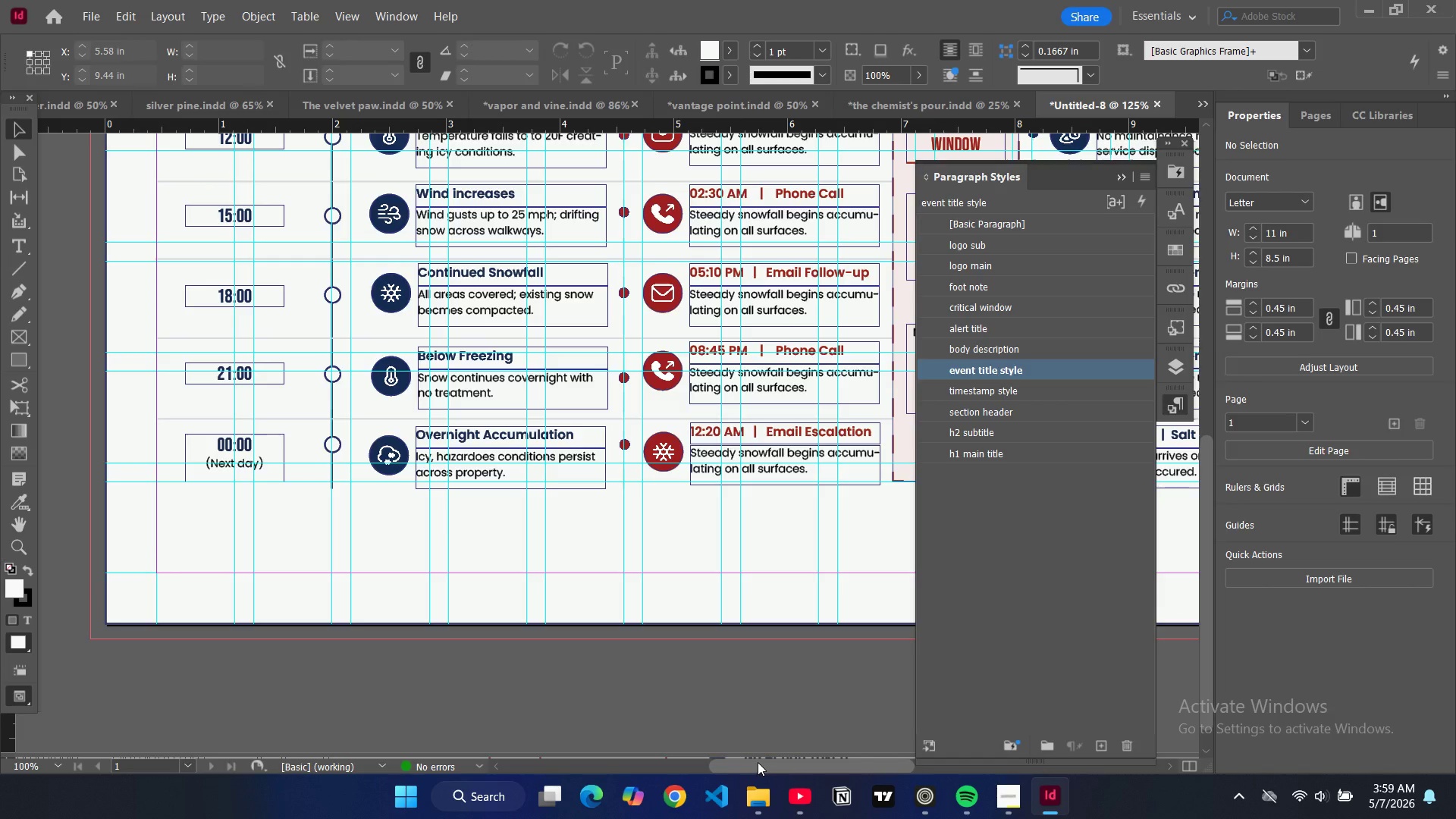 
left_click([758, 762])
 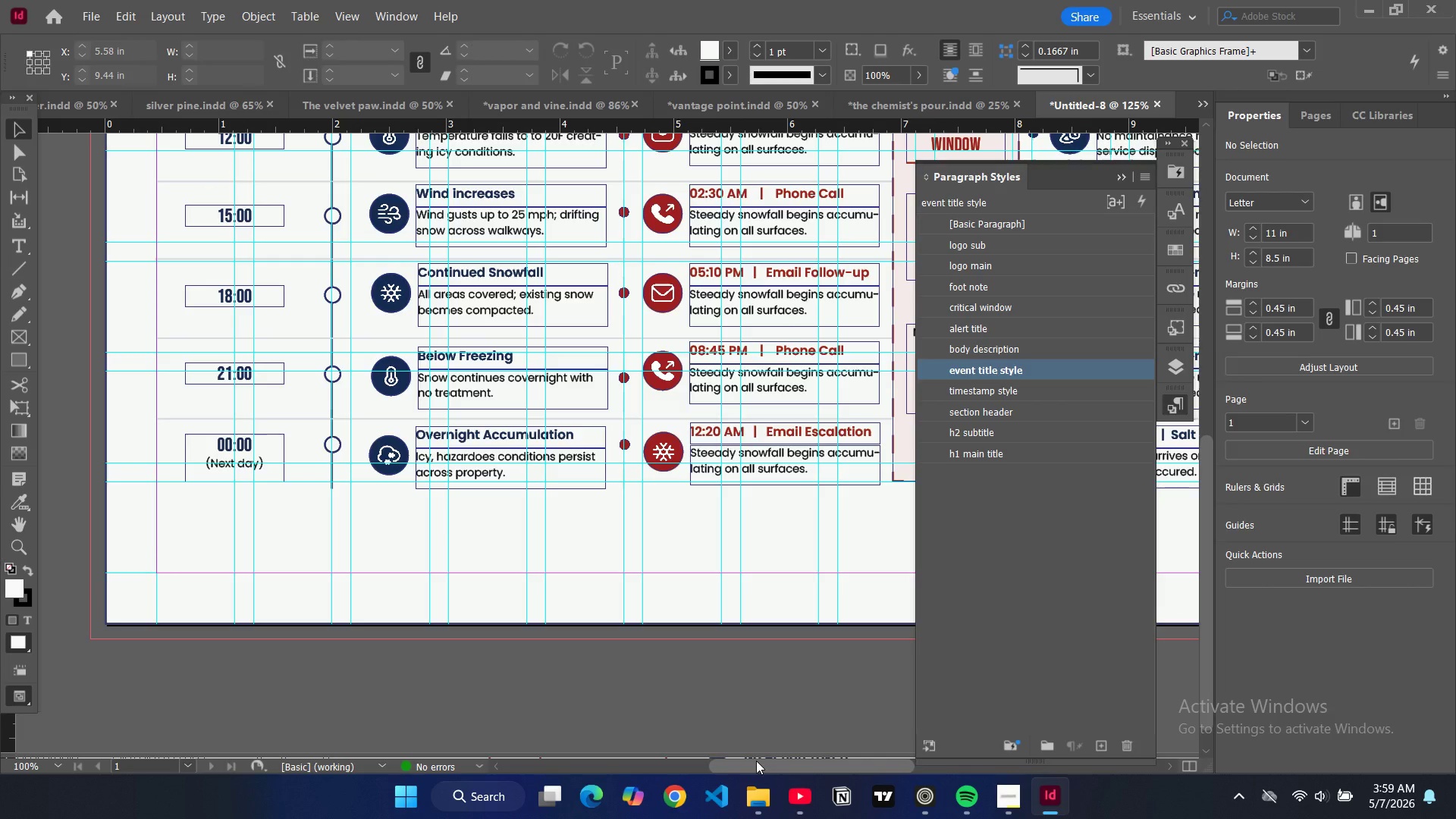 
wait(8.33)
 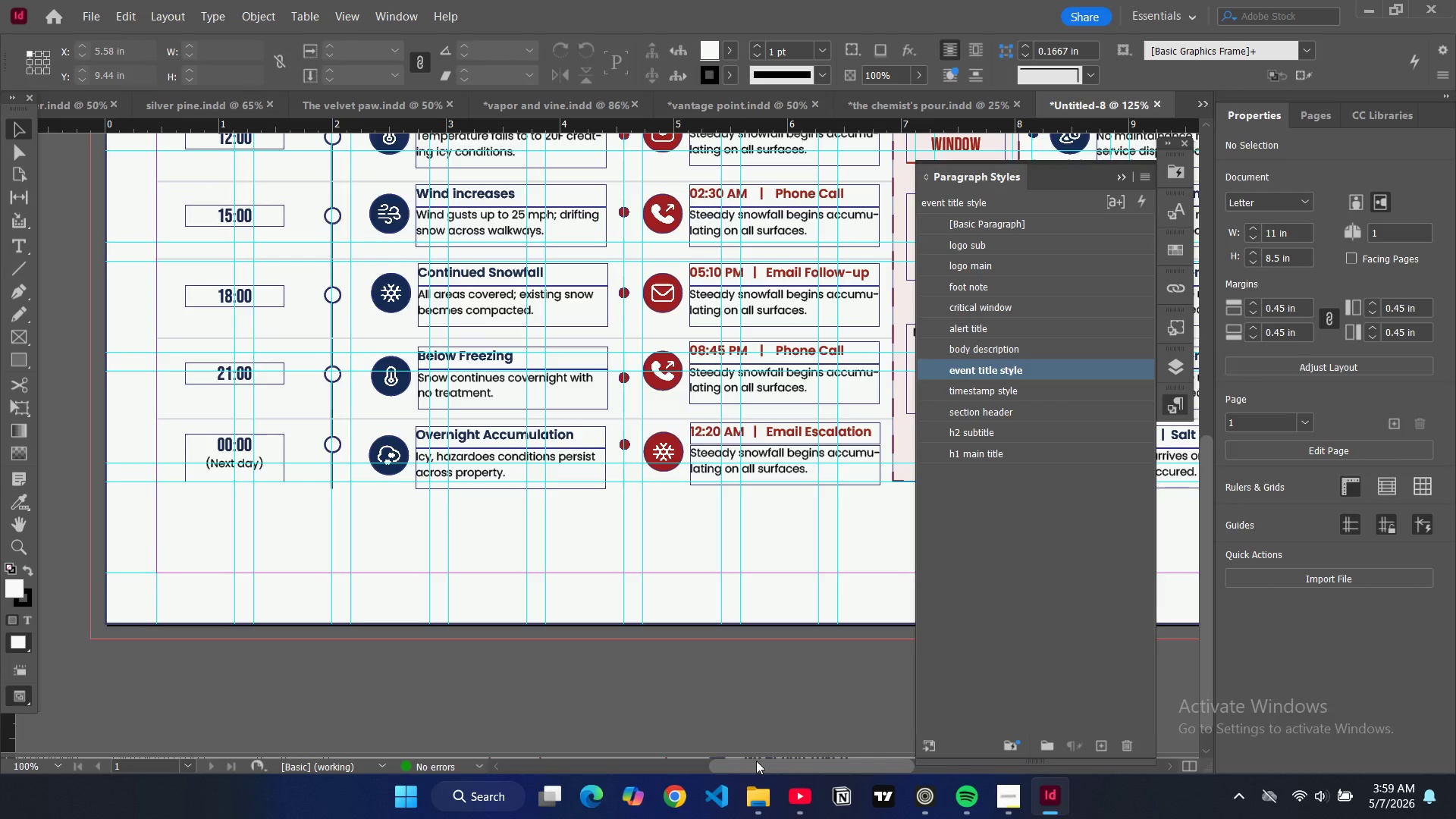 
left_click([17, 366])
 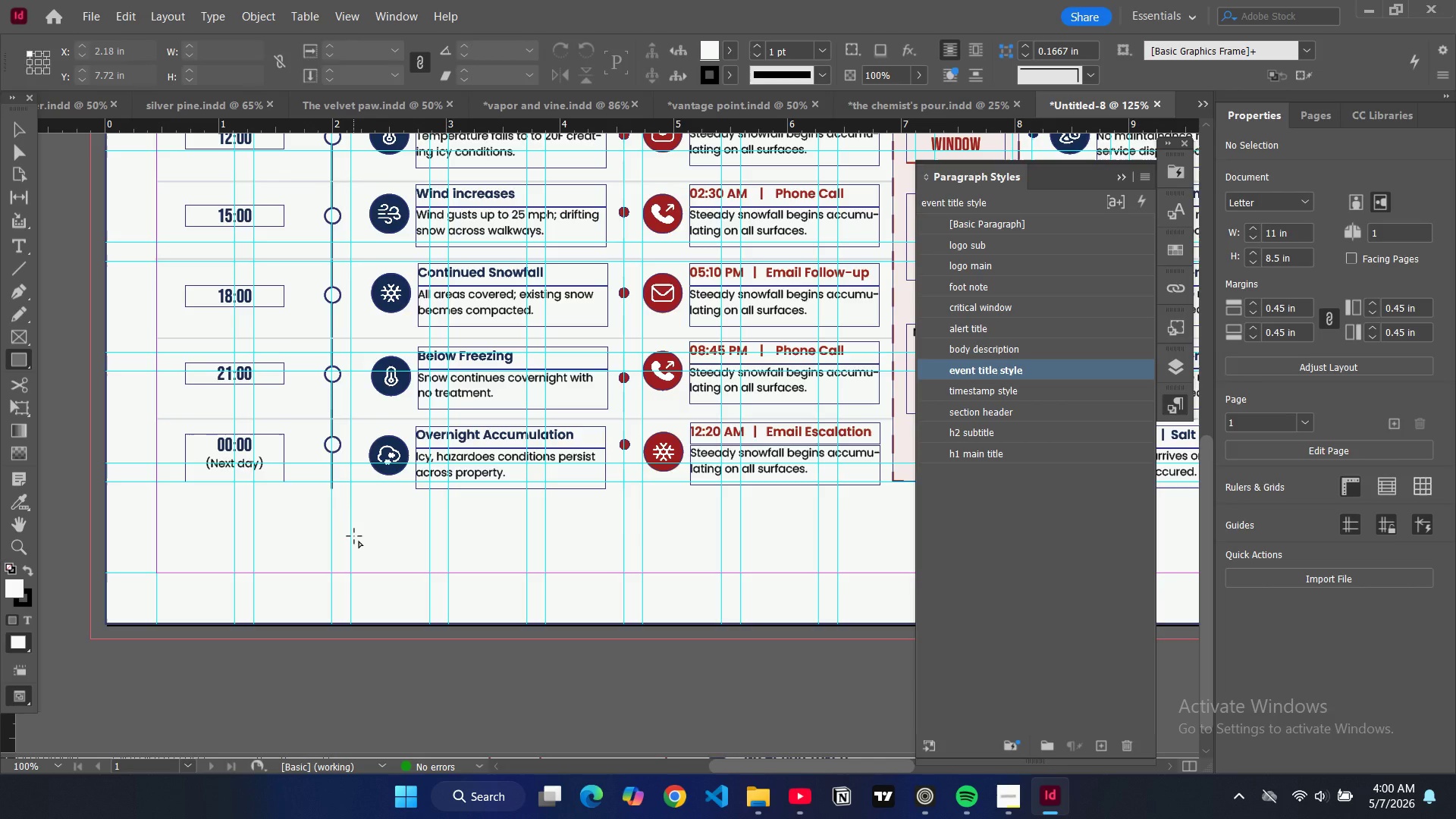 
wait(15.89)
 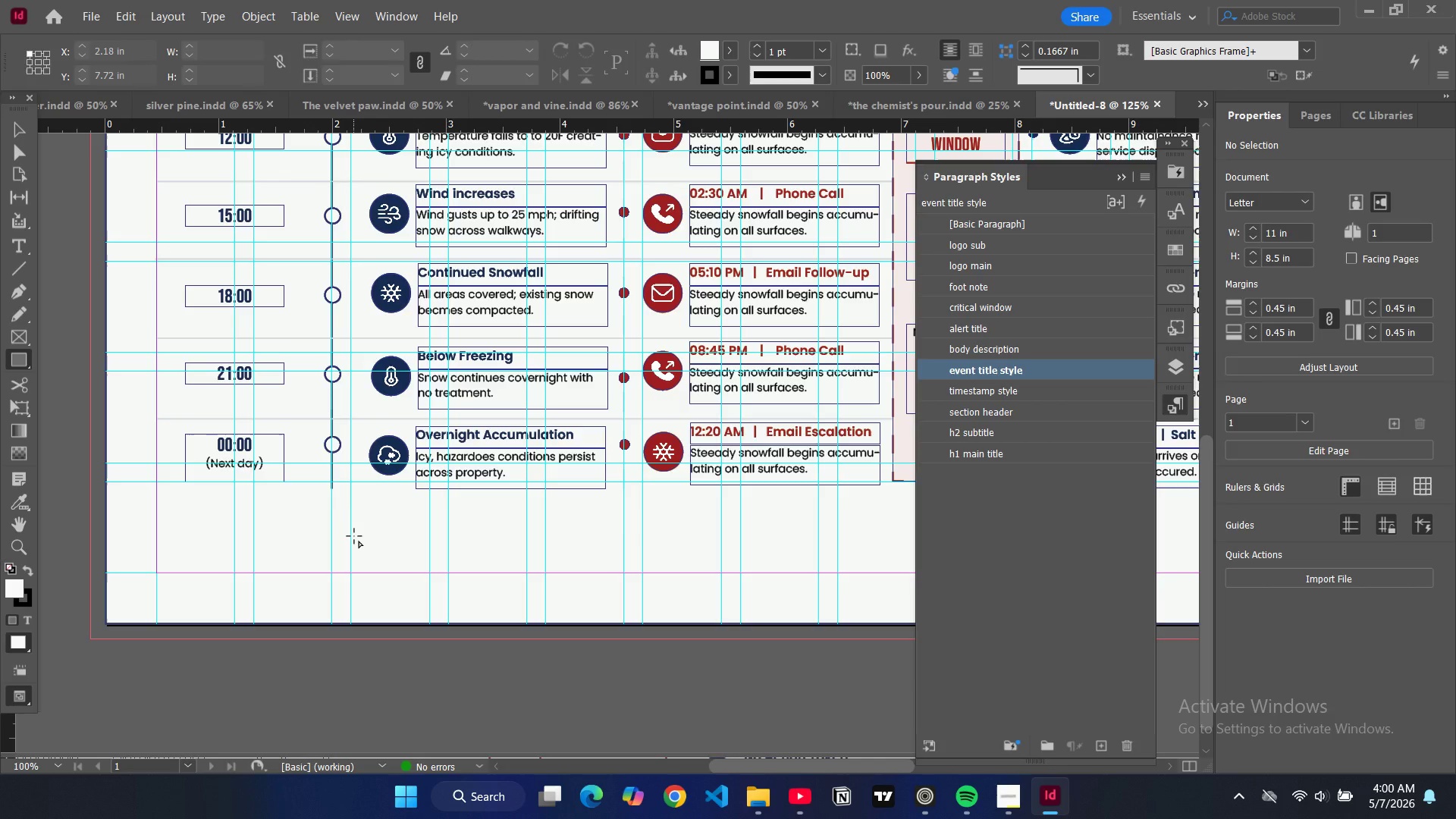 
left_click_drag(start_coordinate=[350, 510], to_coordinate=[821, 573])
 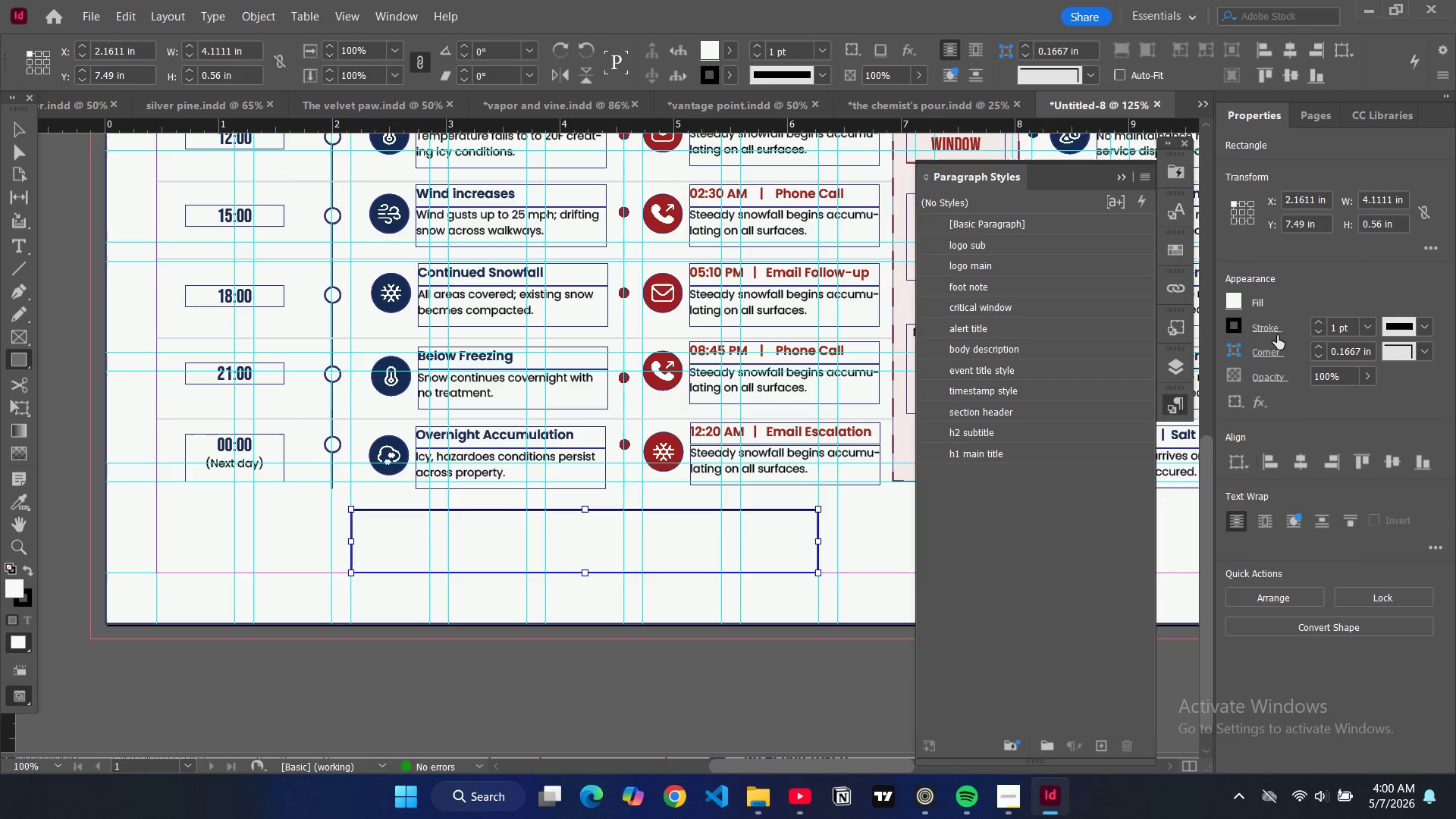 
left_click([1318, 331])
 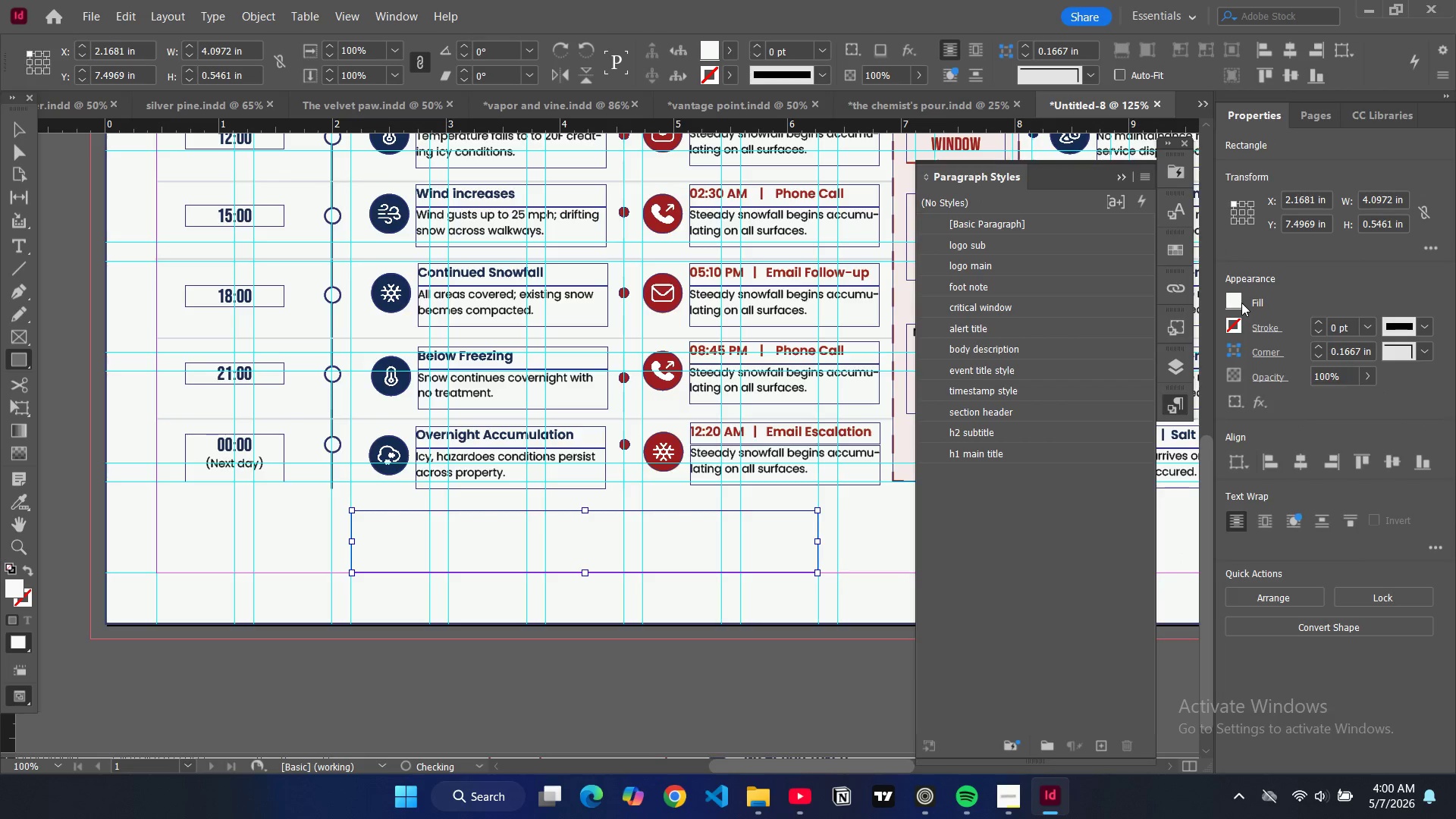 
left_click([1241, 303])
 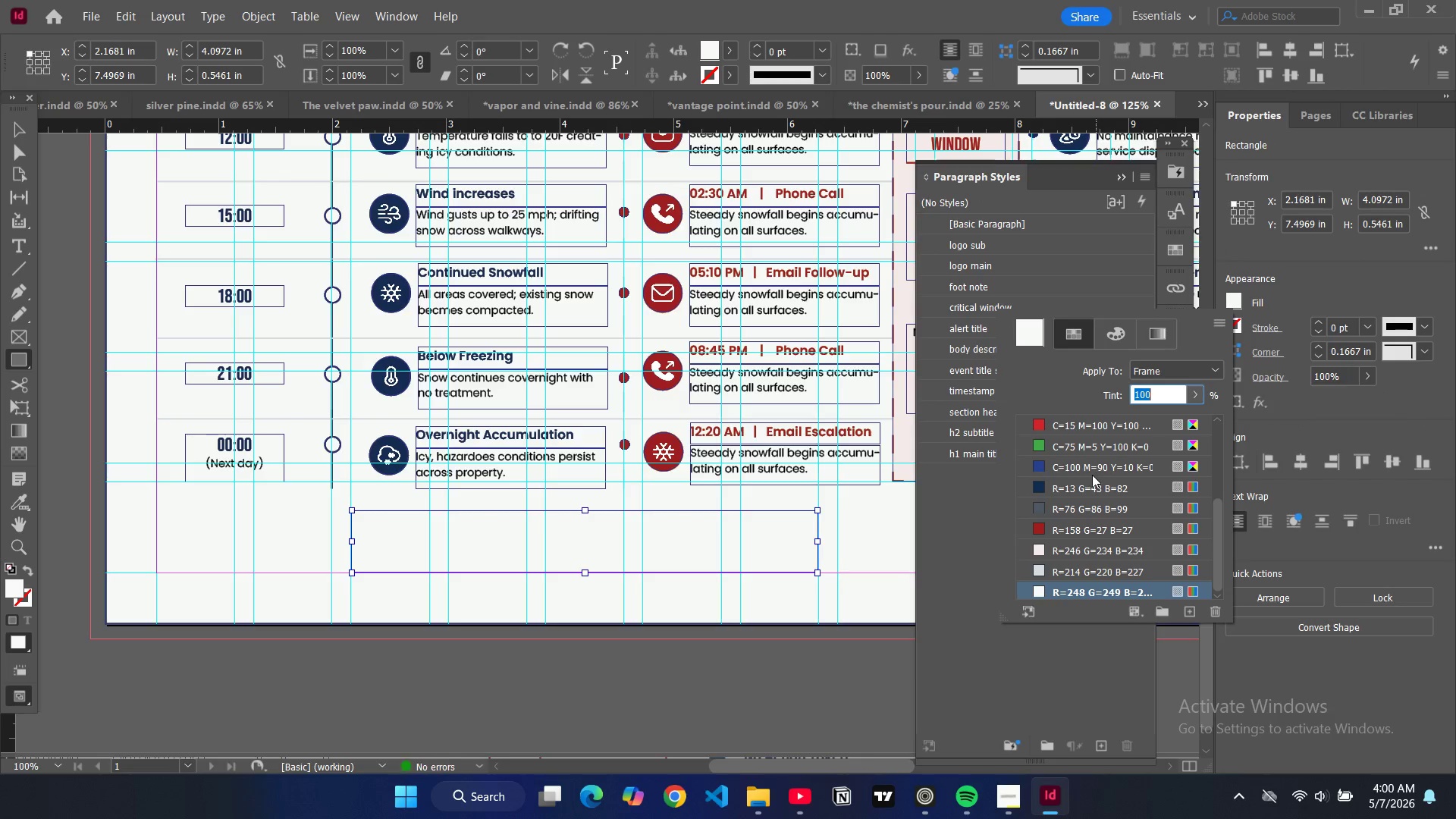 
left_click([1041, 529])
 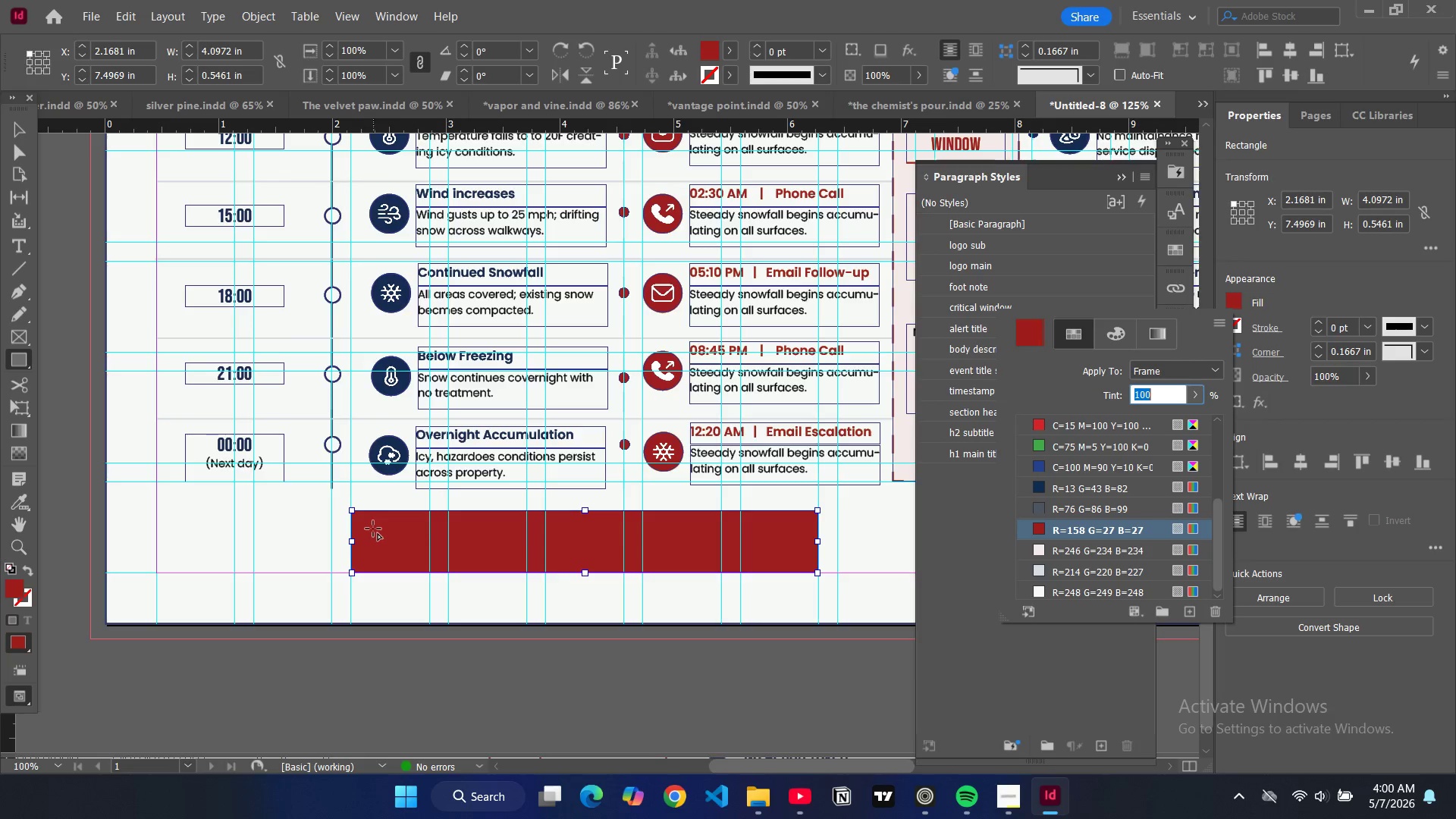 
wait(6.64)
 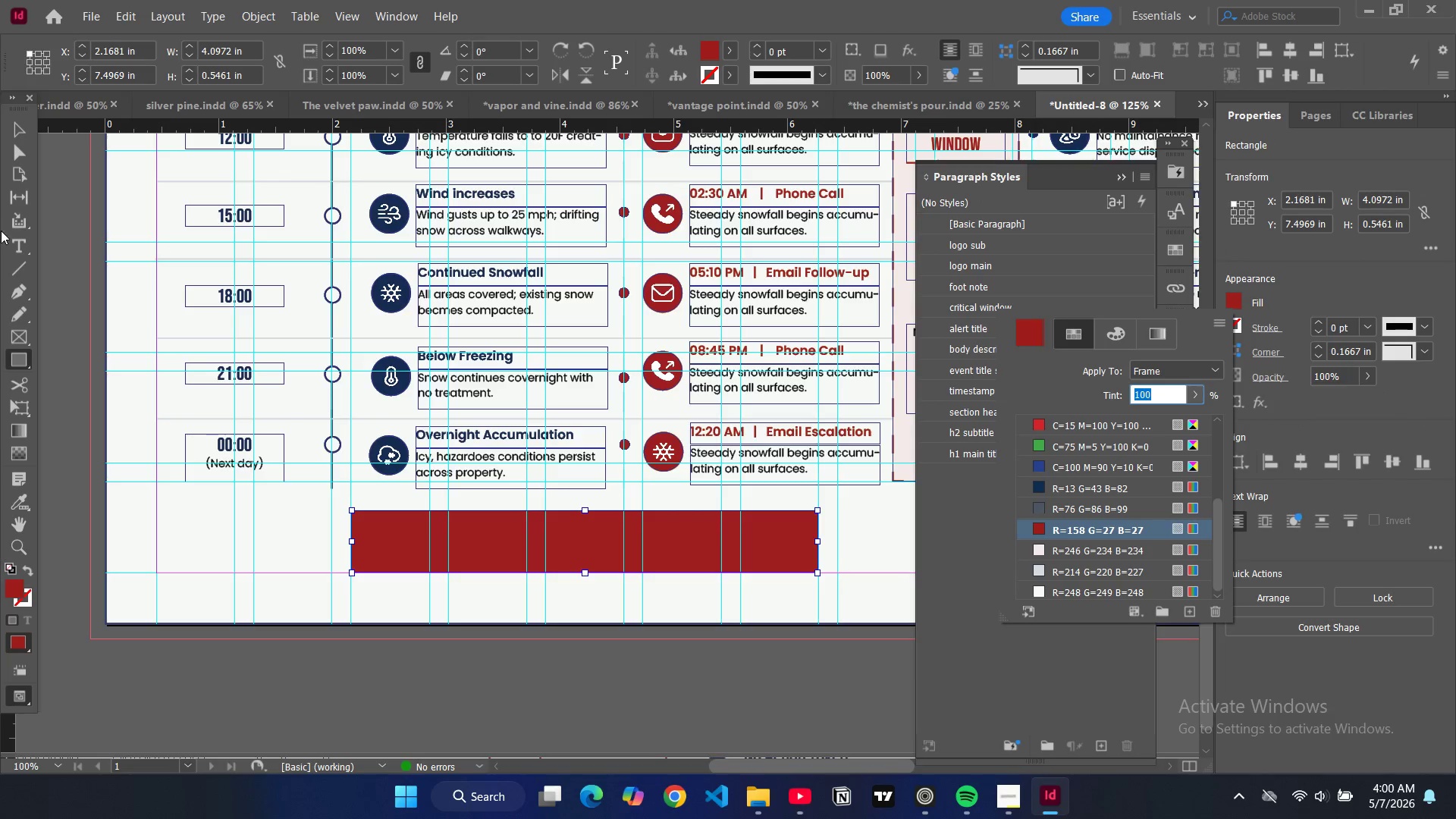 
left_click_drag(start_coordinate=[370, 521], to_coordinate=[428, 561])
 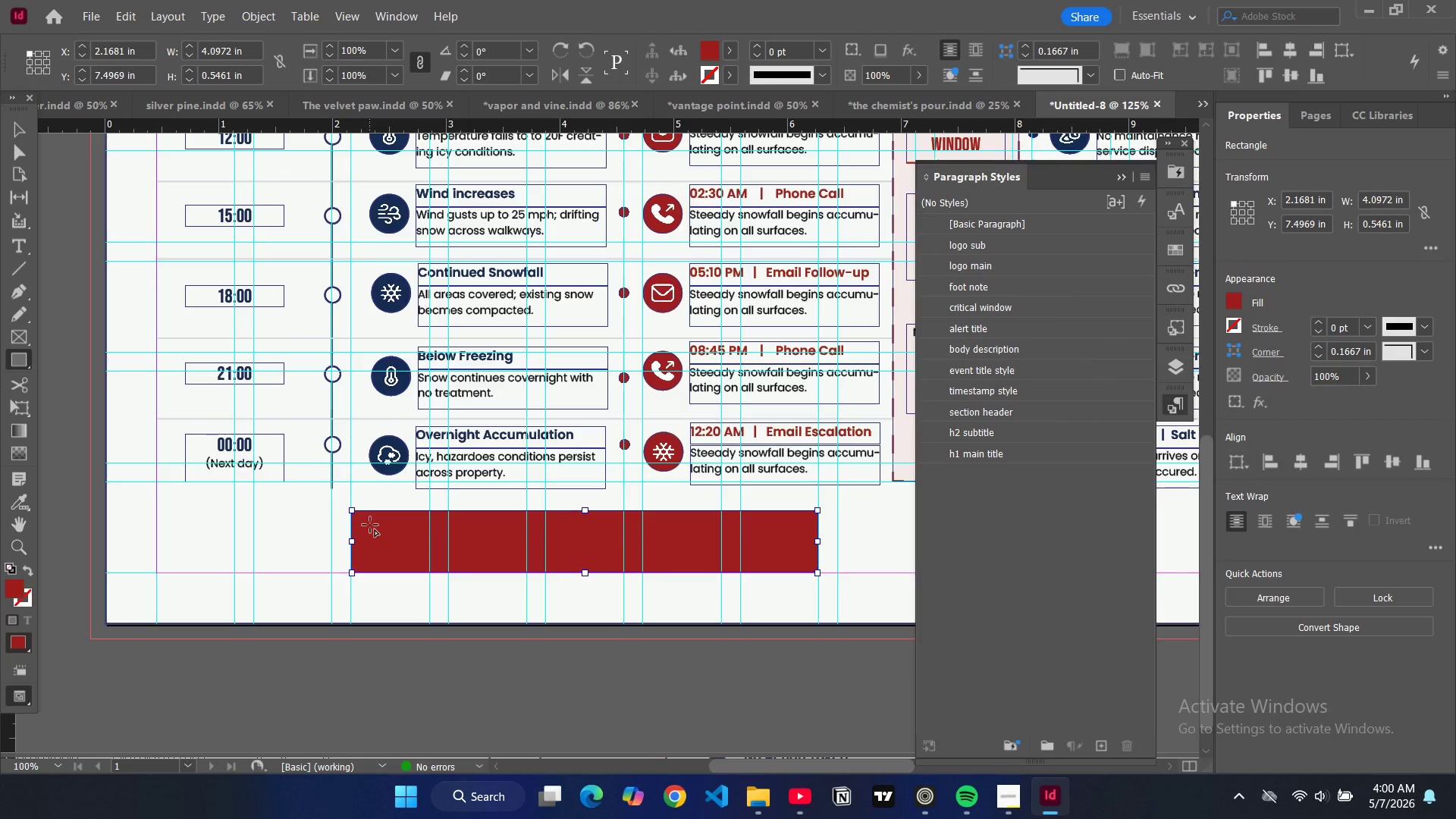 
left_click_drag(start_coordinate=[370, 525], to_coordinate=[428, 563])
 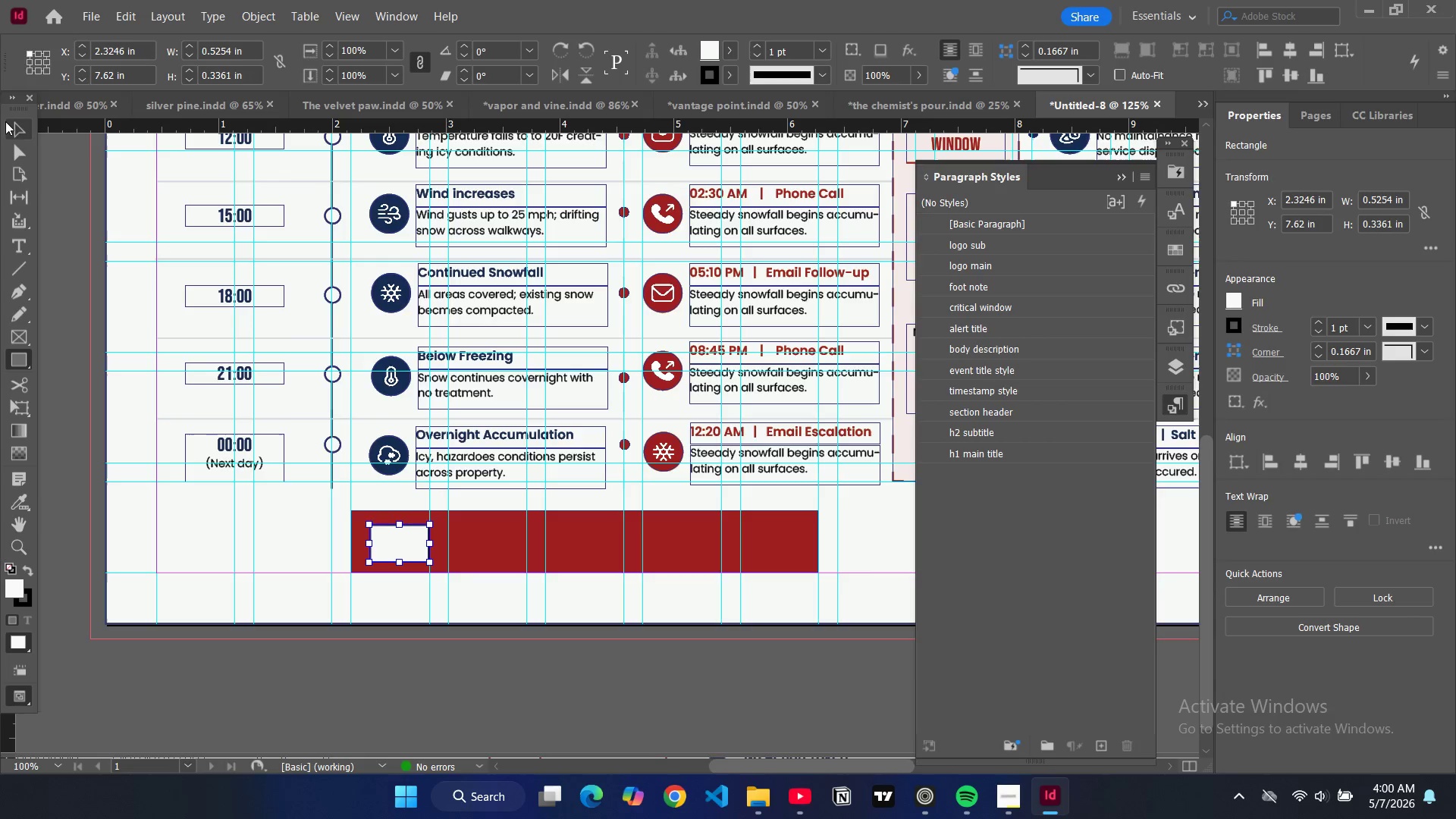 
key(Control+D)
 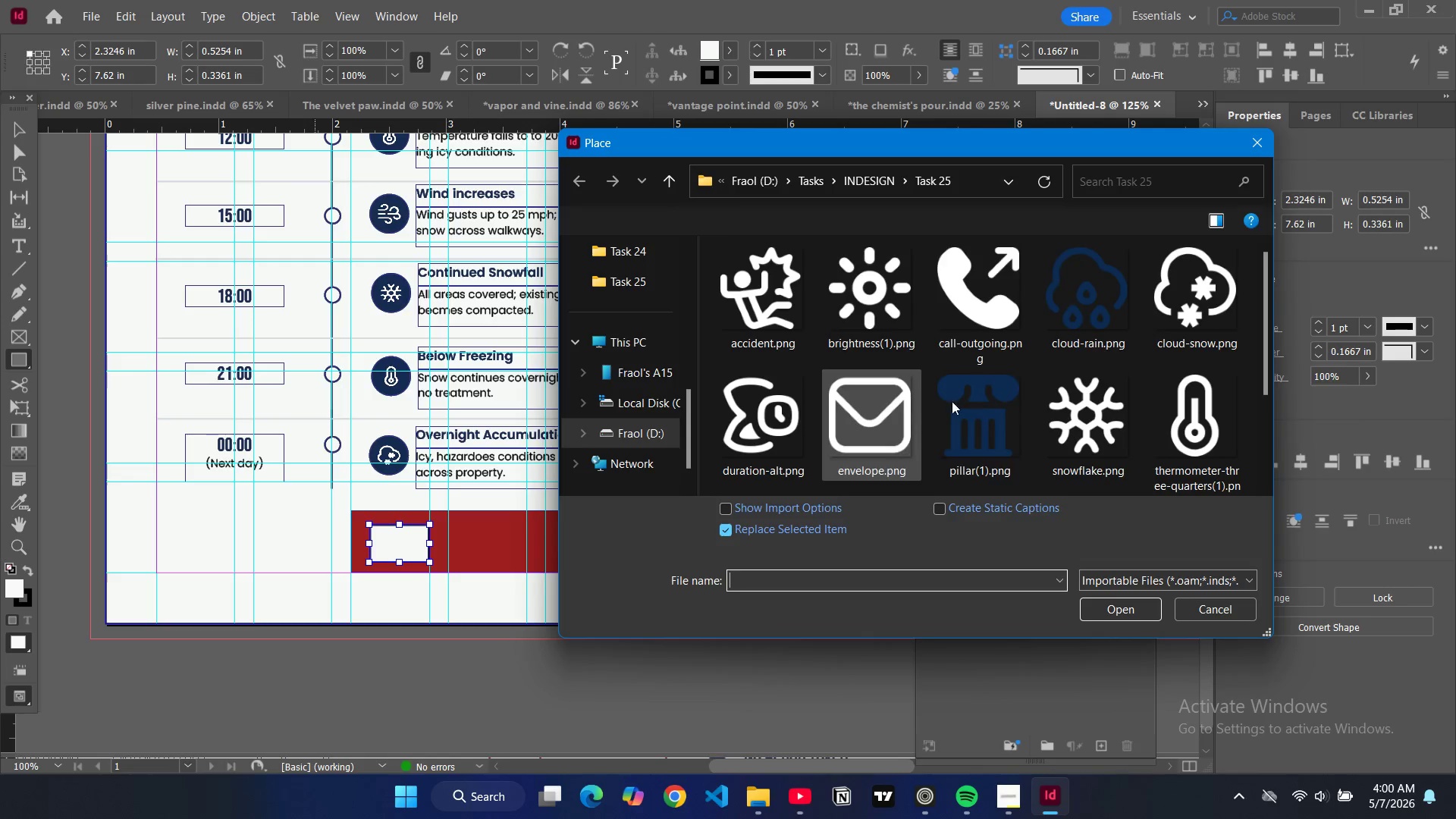 
scroll: coordinate [1012, 400], scroll_direction: down, amount: 4.0
 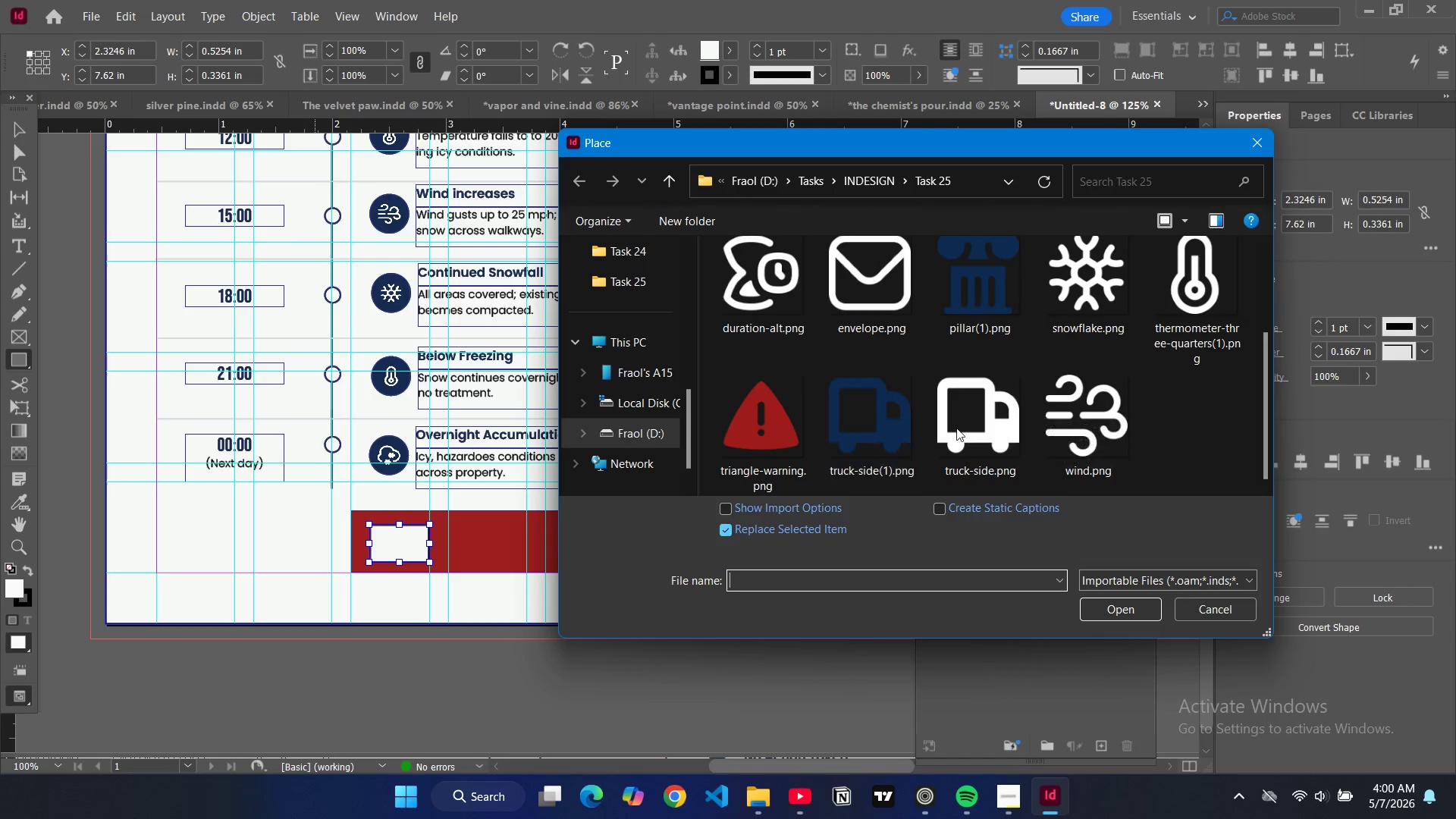 
scroll: coordinate [1025, 430], scroll_direction: up, amount: 2.0
 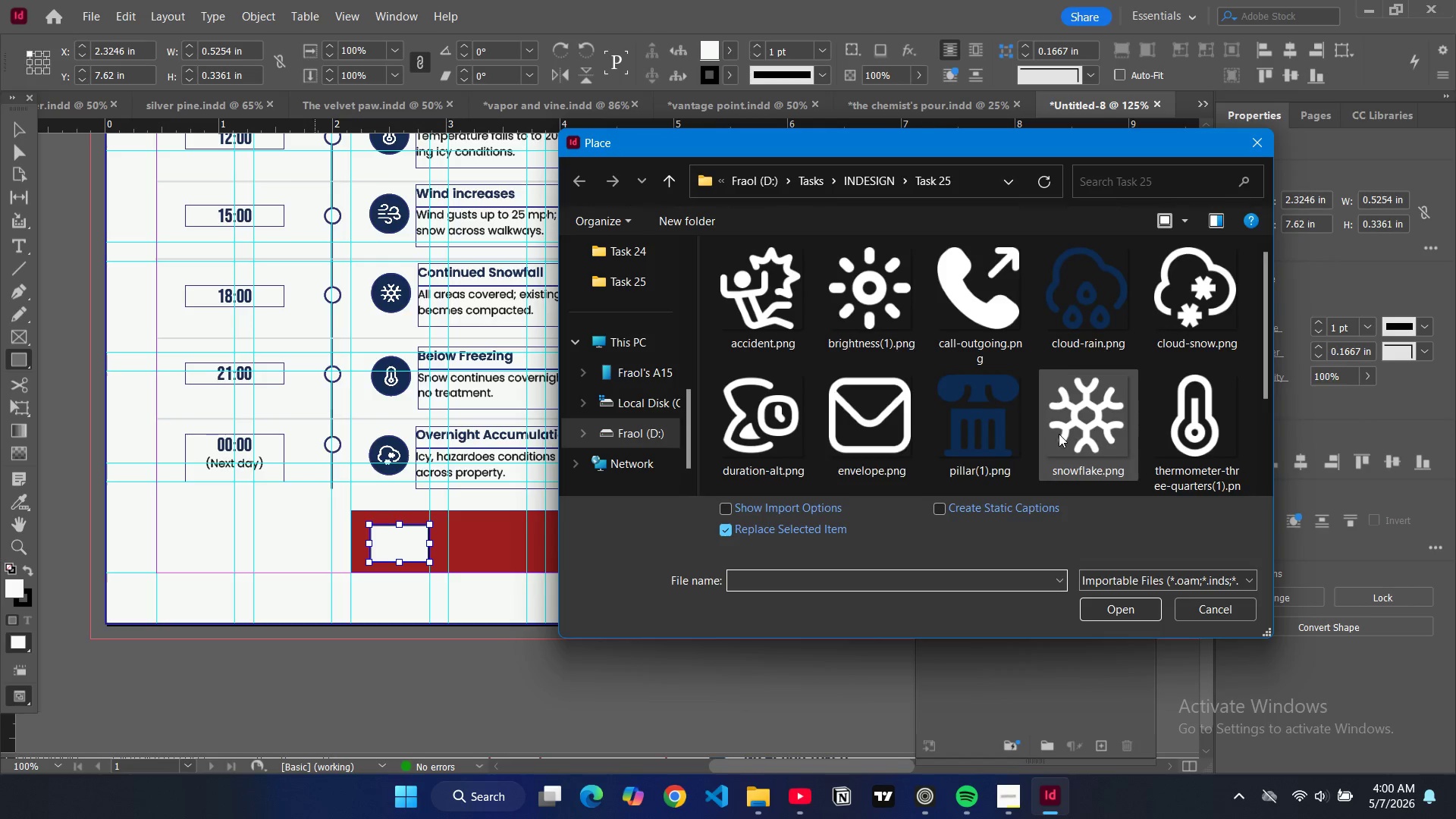 
scroll: coordinate [1059, 434], scroll_direction: down, amount: 2.0
 